 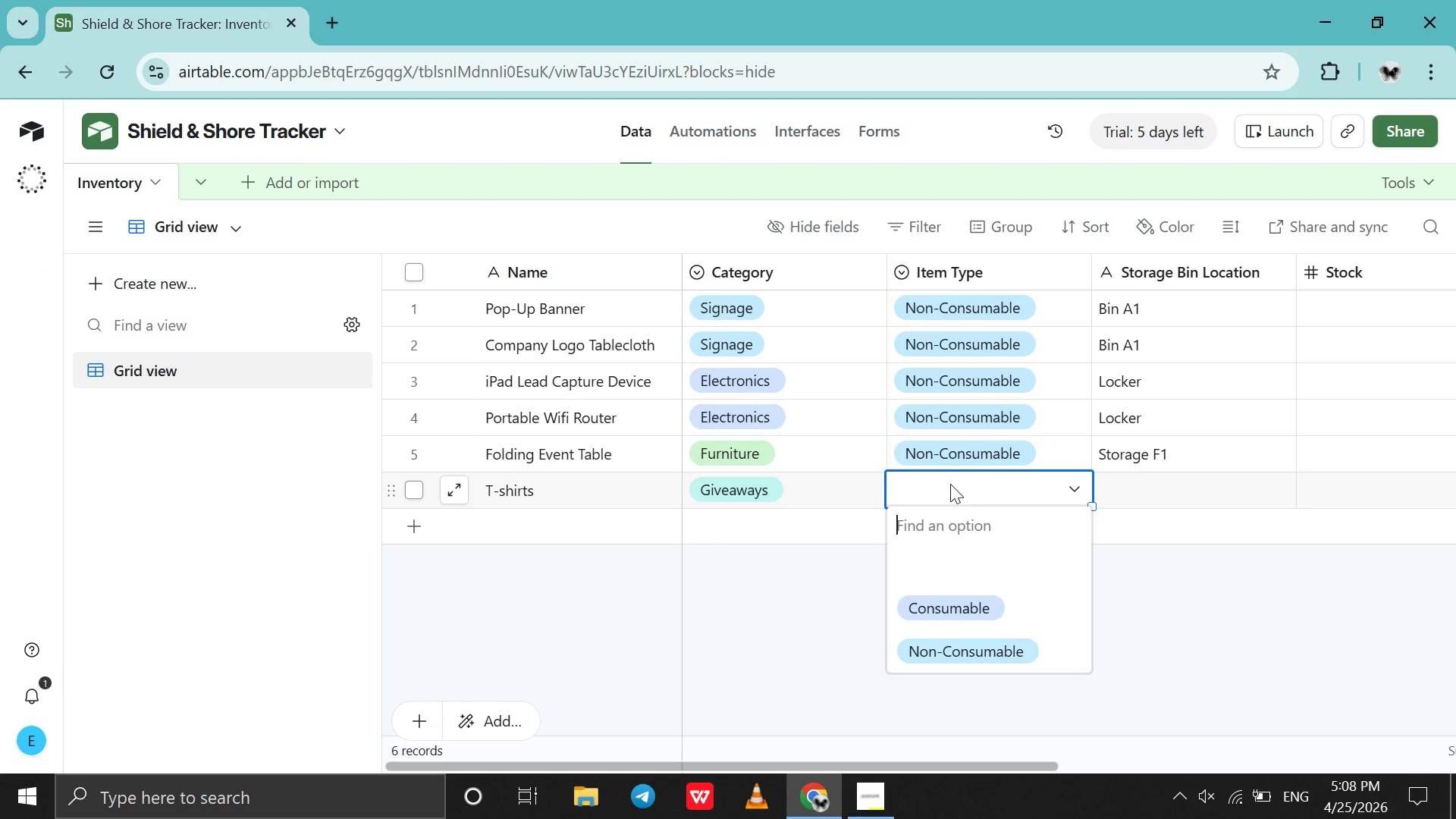 
left_click([940, 592])
 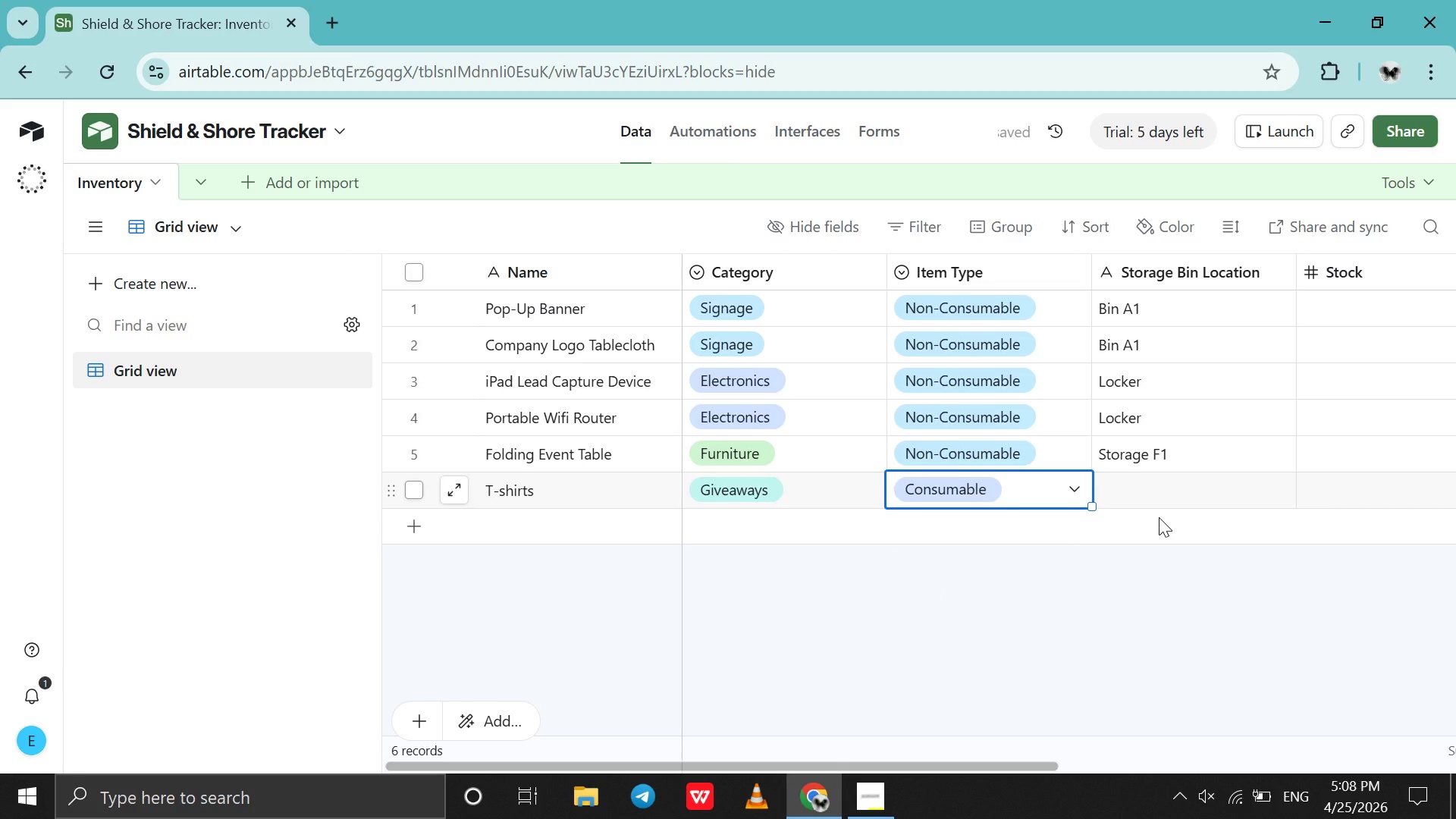 
wait(5.48)
 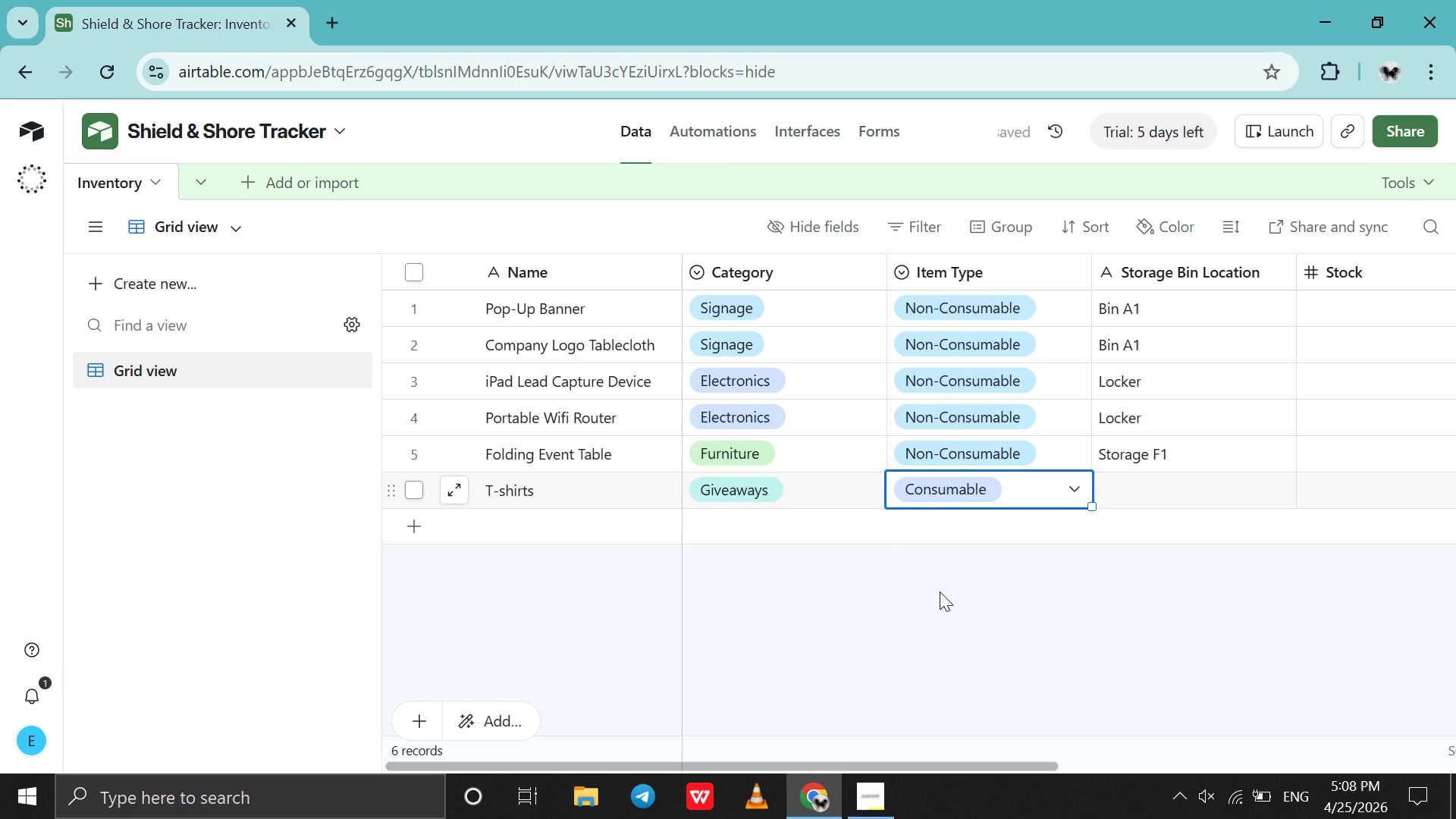 
double_click([1162, 488])
 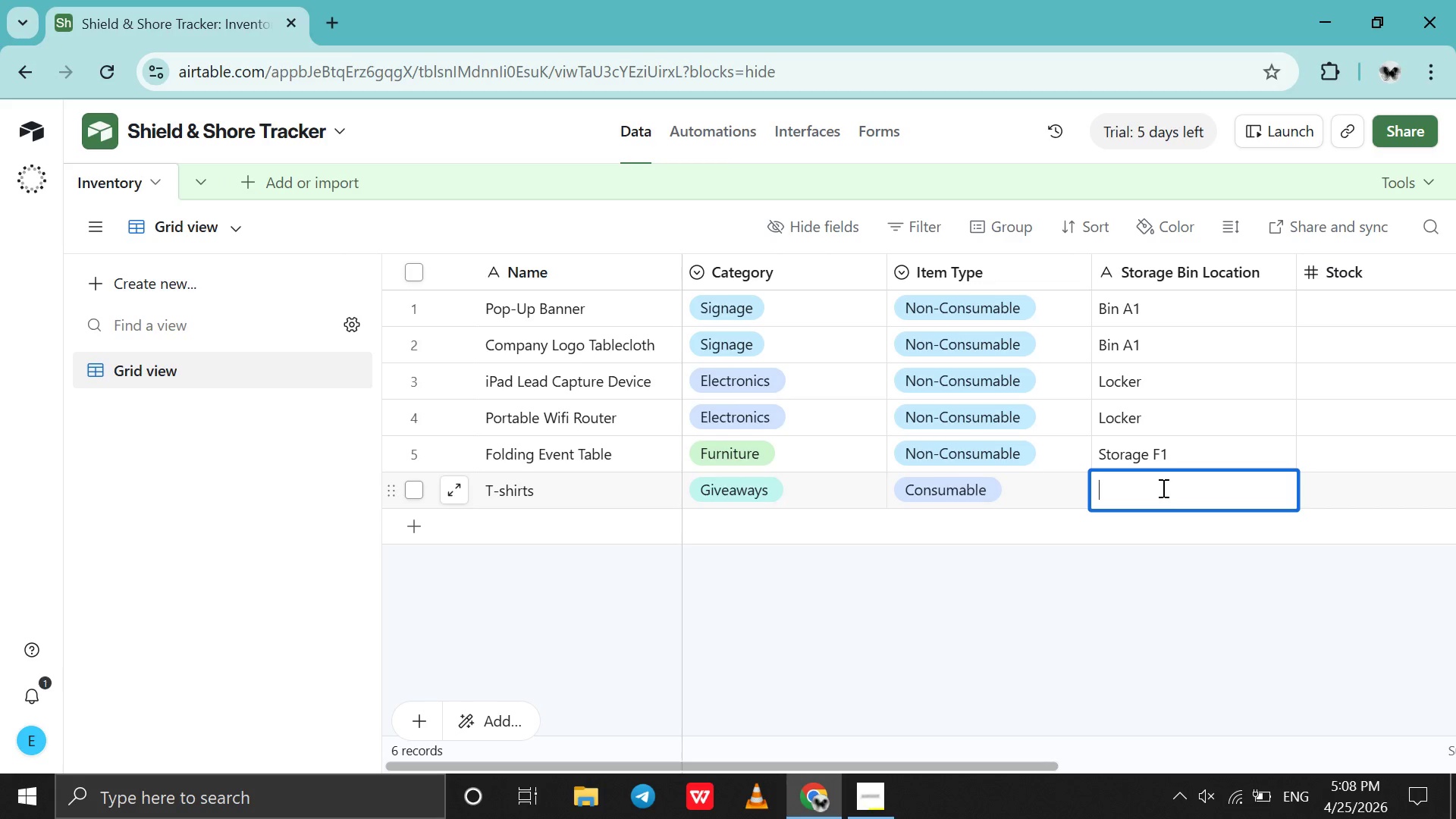 
wait(12.44)
 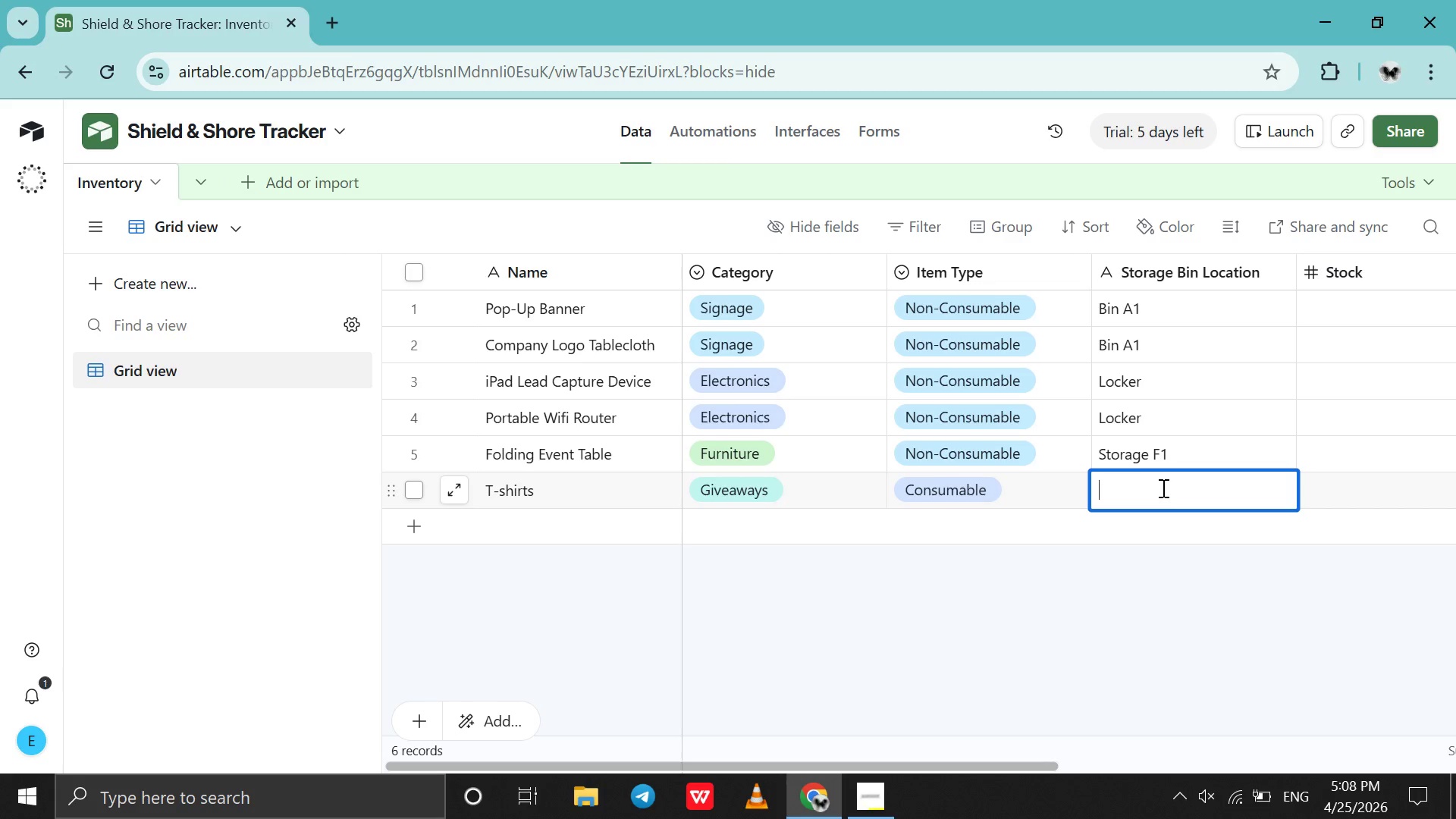 
type(Bin )
 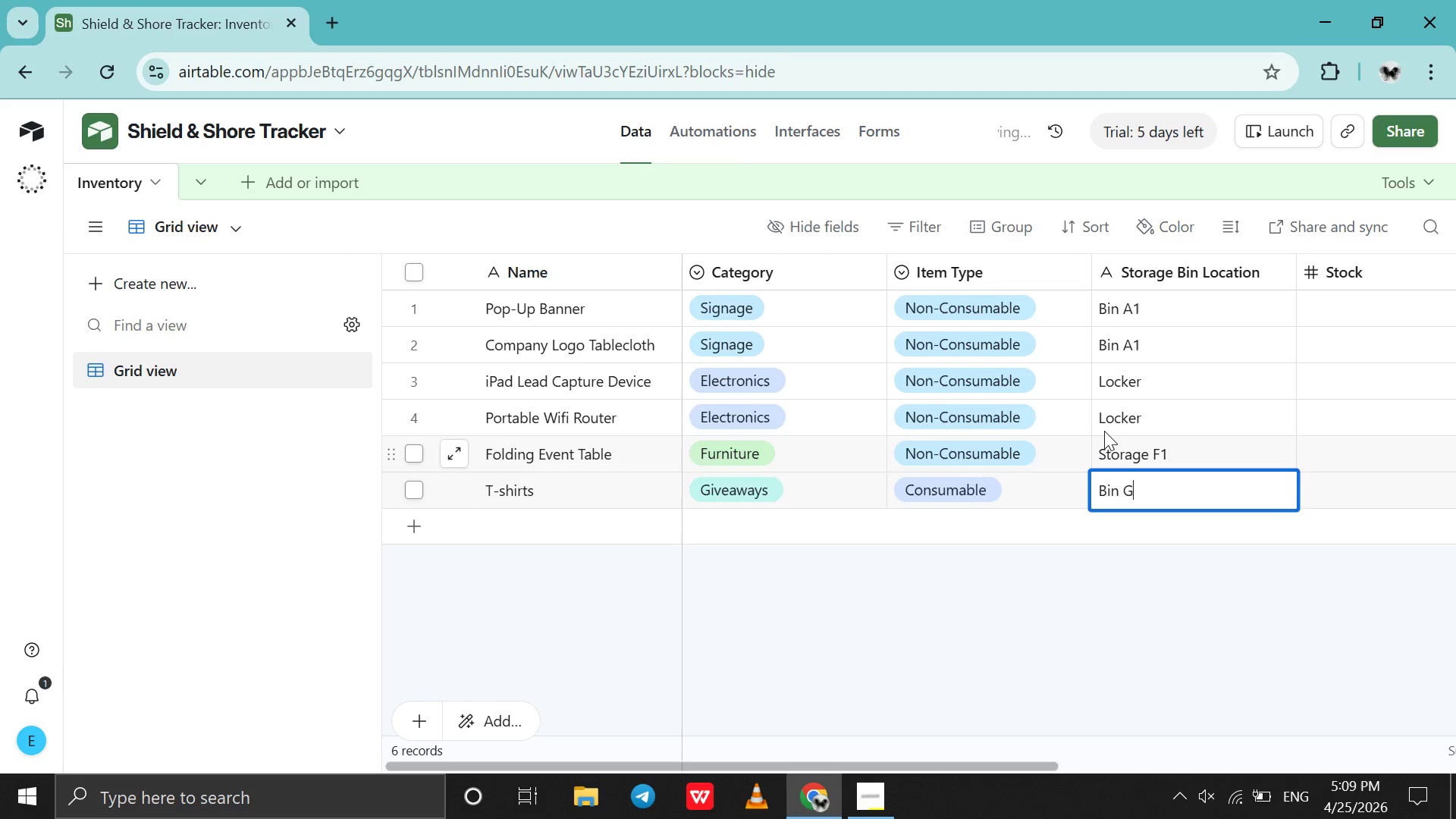 
key(G)
 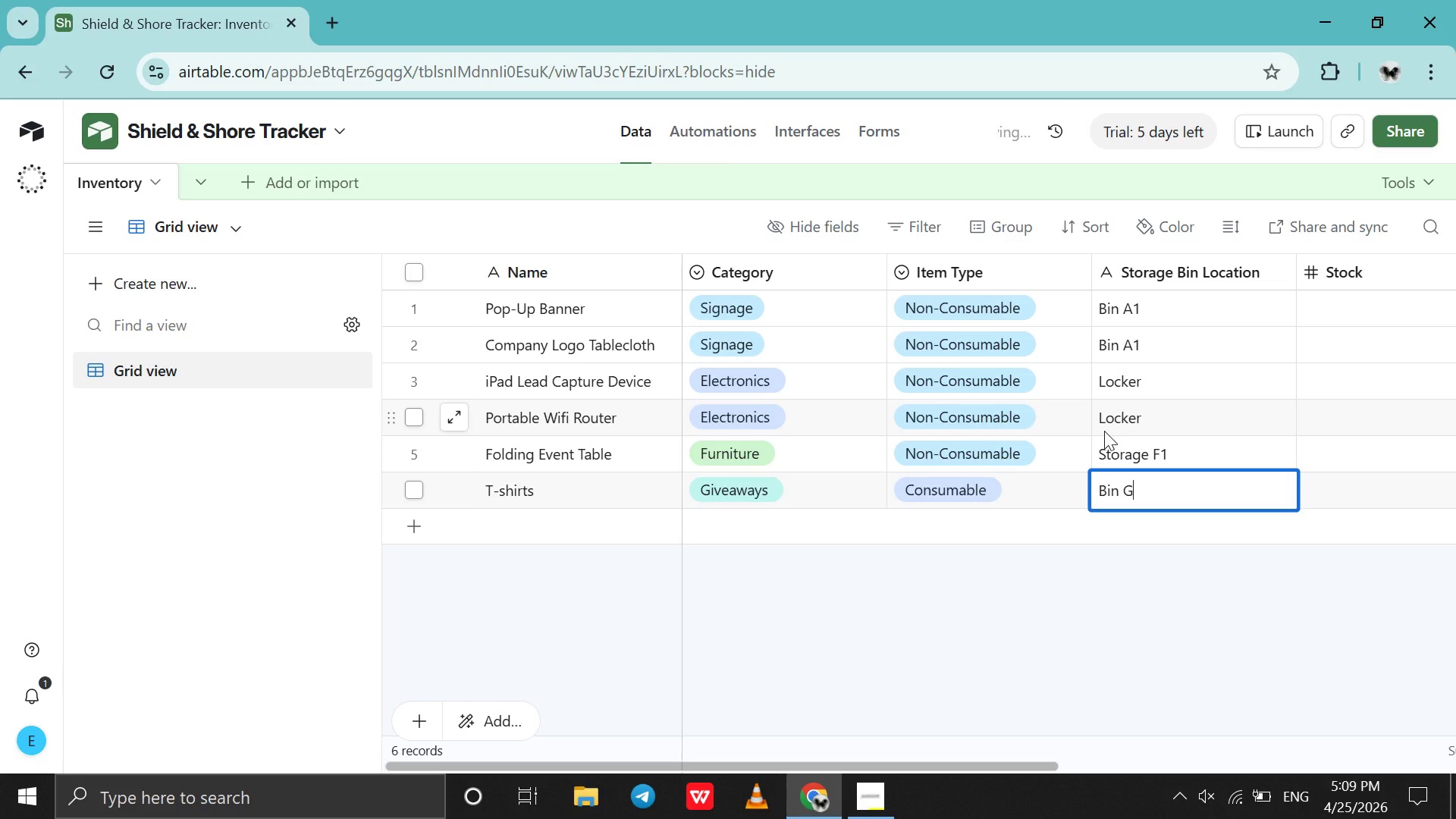 
key(CapsLock)
 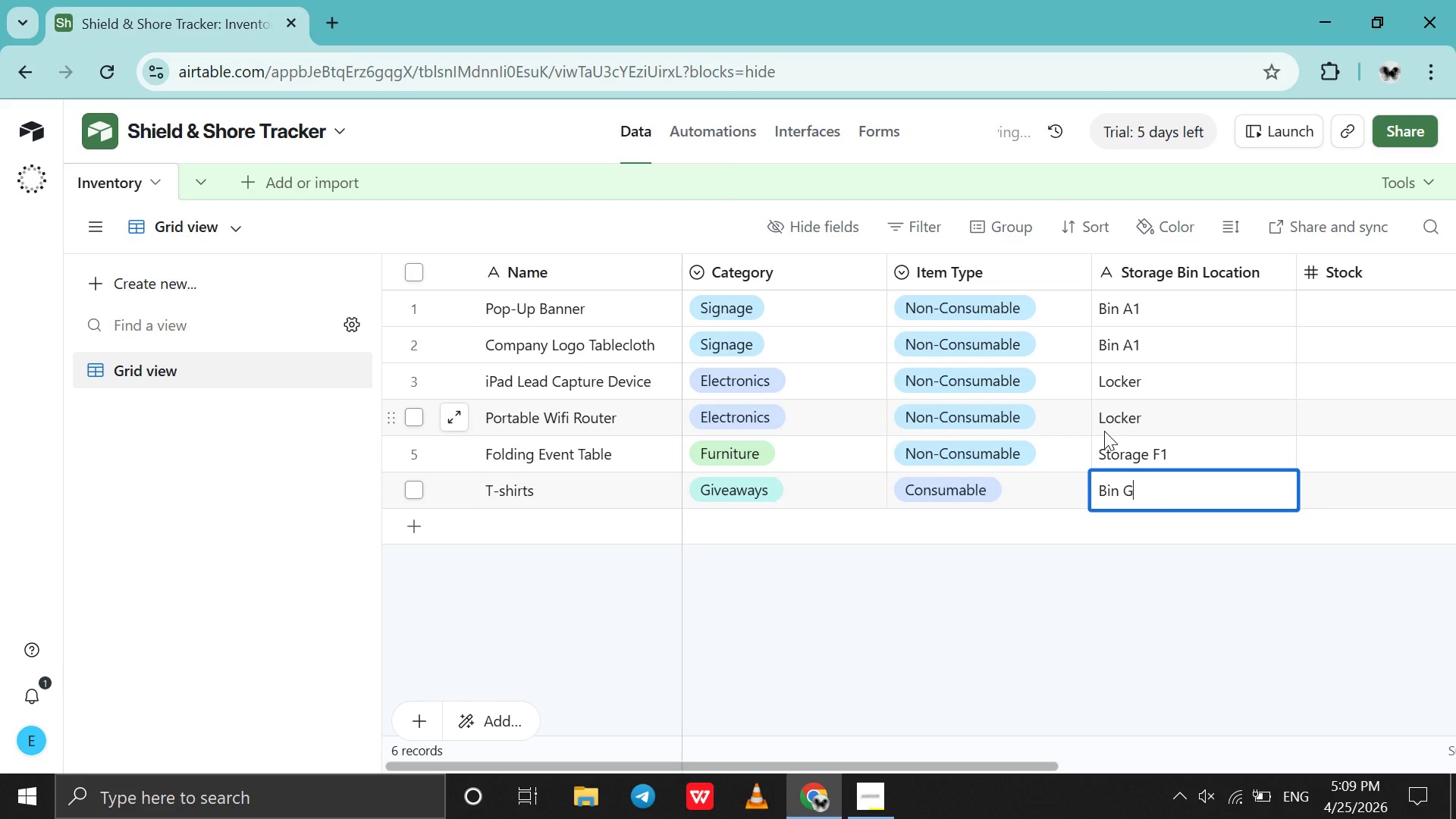 
key(3)
 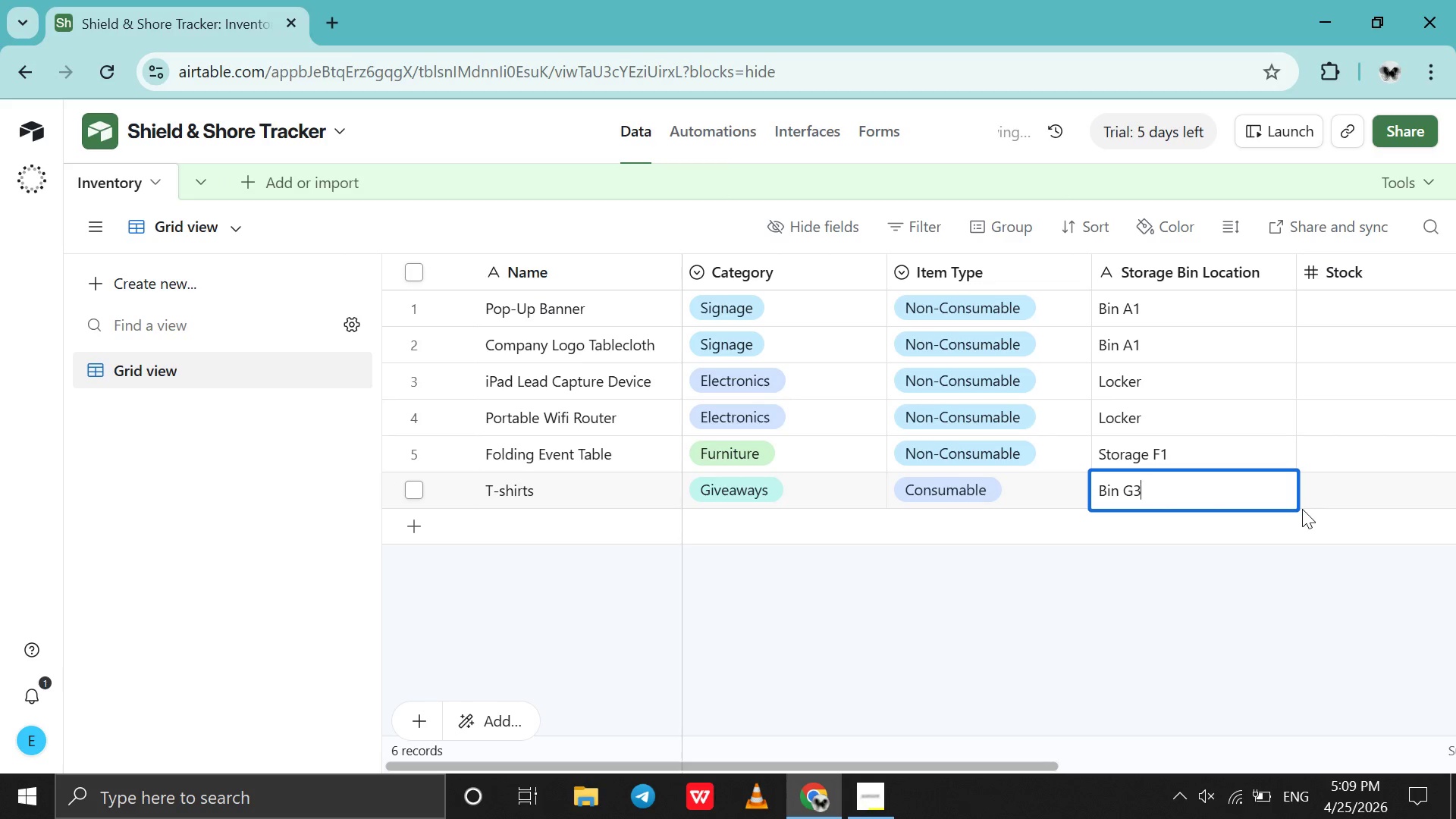 
scroll: coordinate [1302, 509], scroll_direction: none, amount: 0.0
 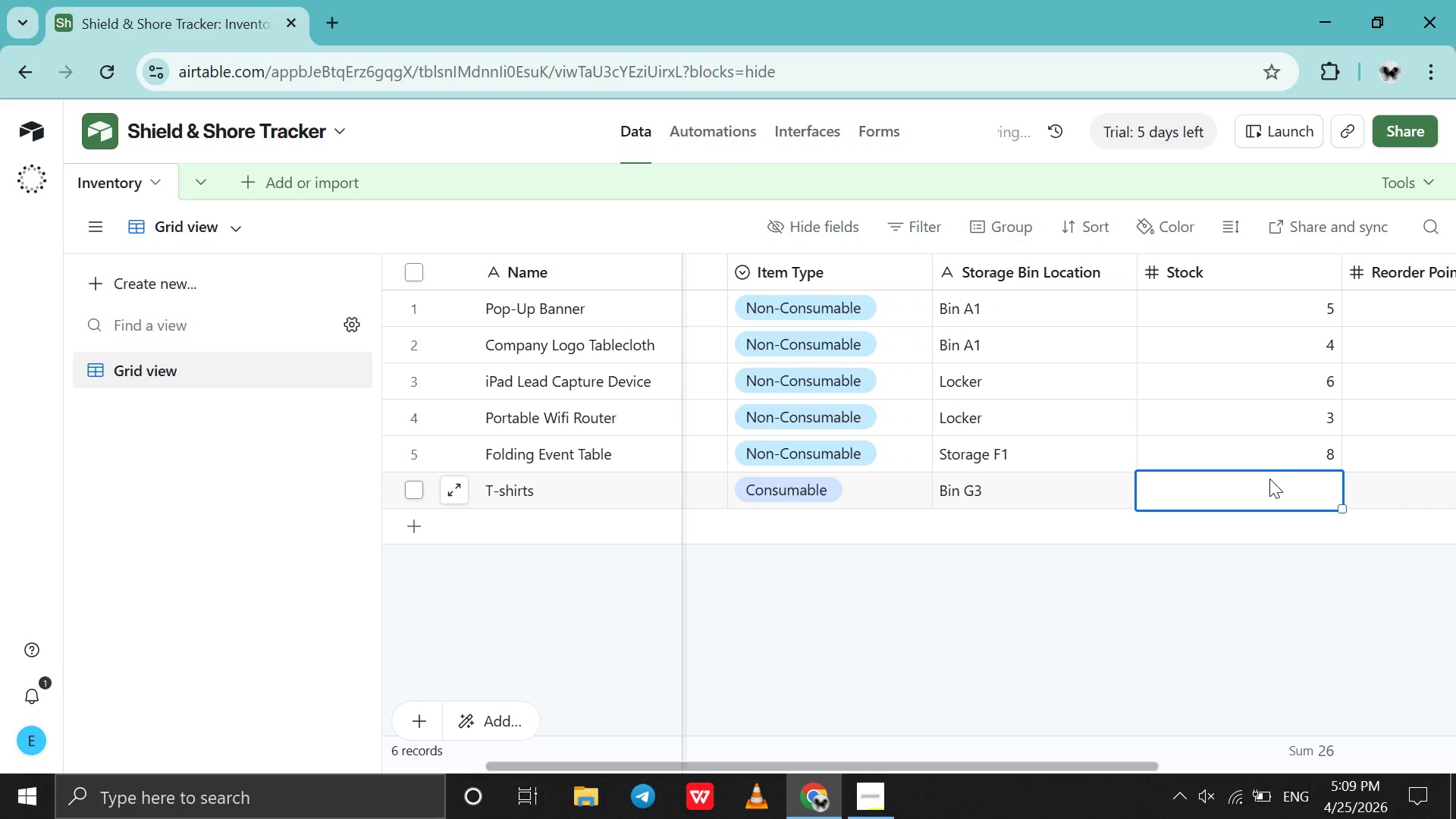 
double_click([1269, 479])
 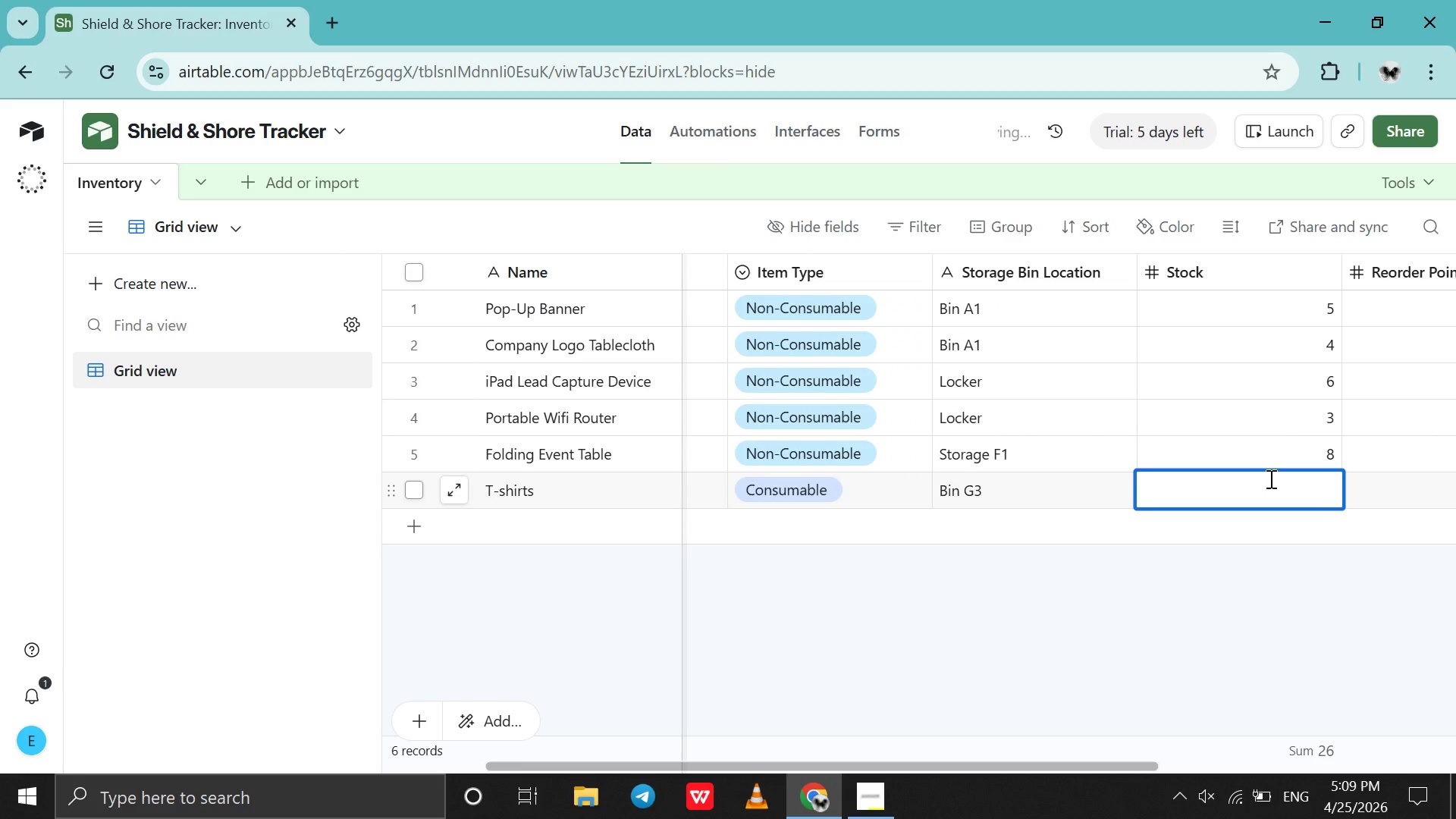 
type(50)
 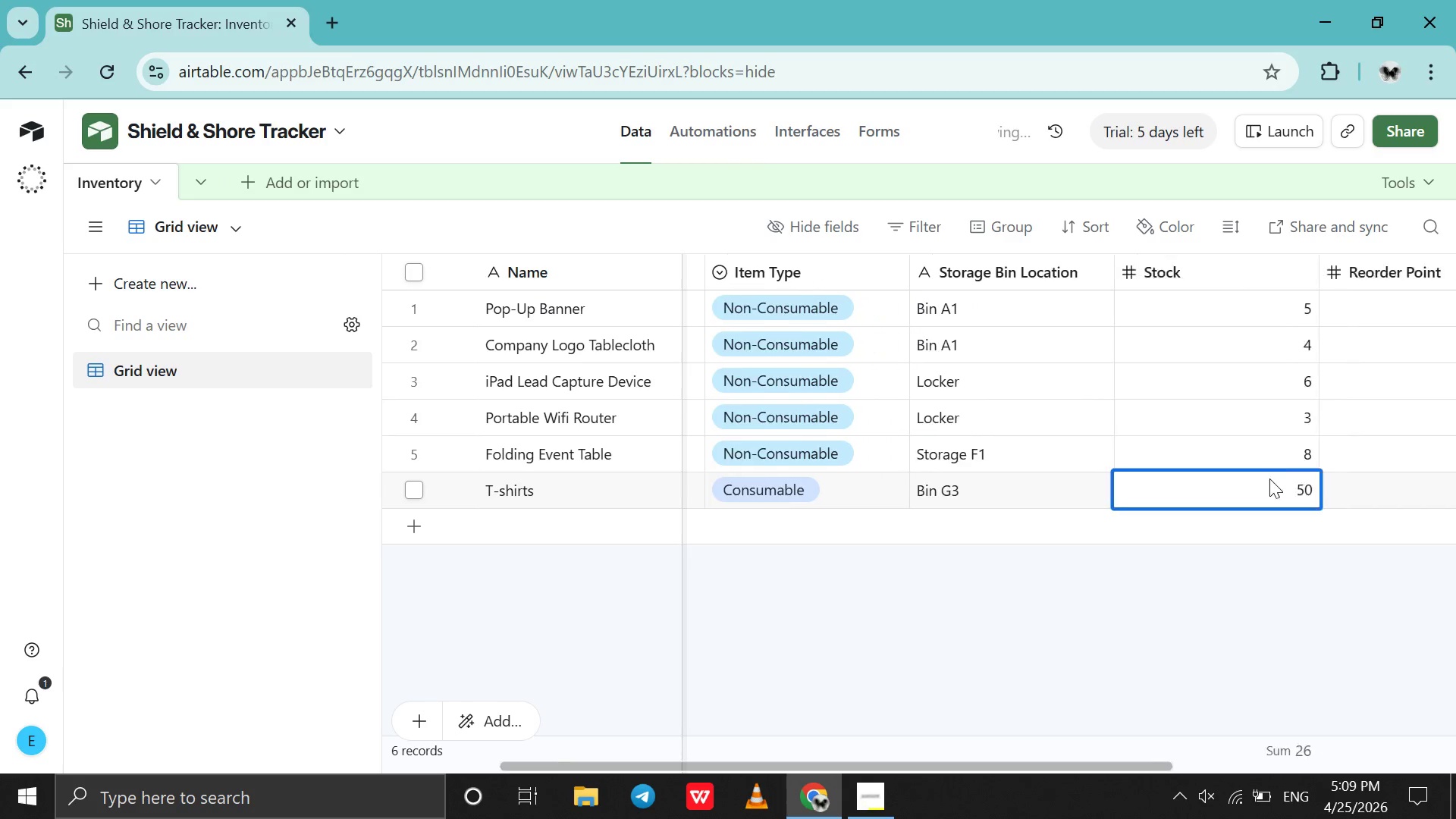 
scroll: coordinate [1269, 479], scroll_direction: down, amount: 2.0
 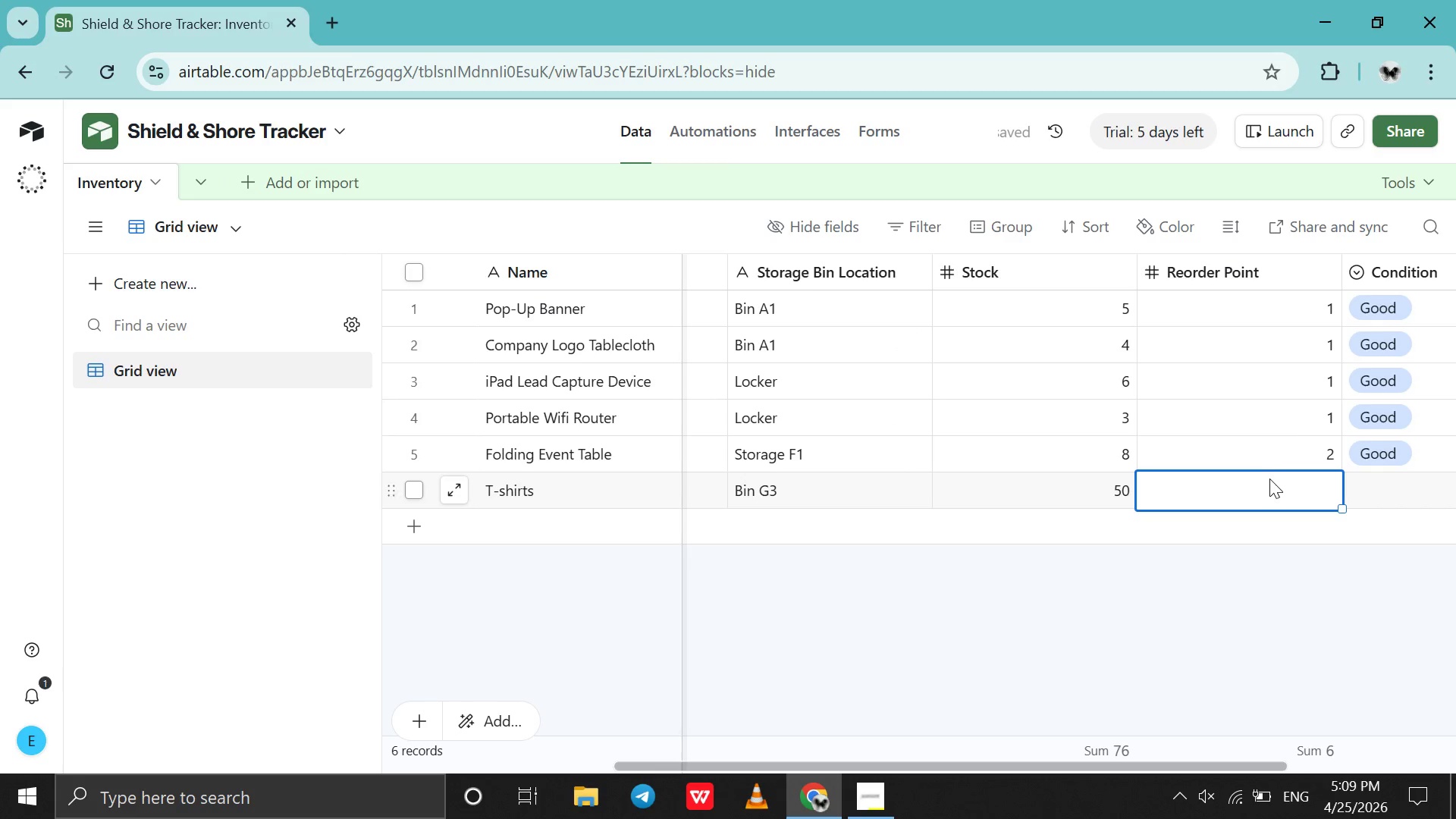 
double_click([1269, 479])
 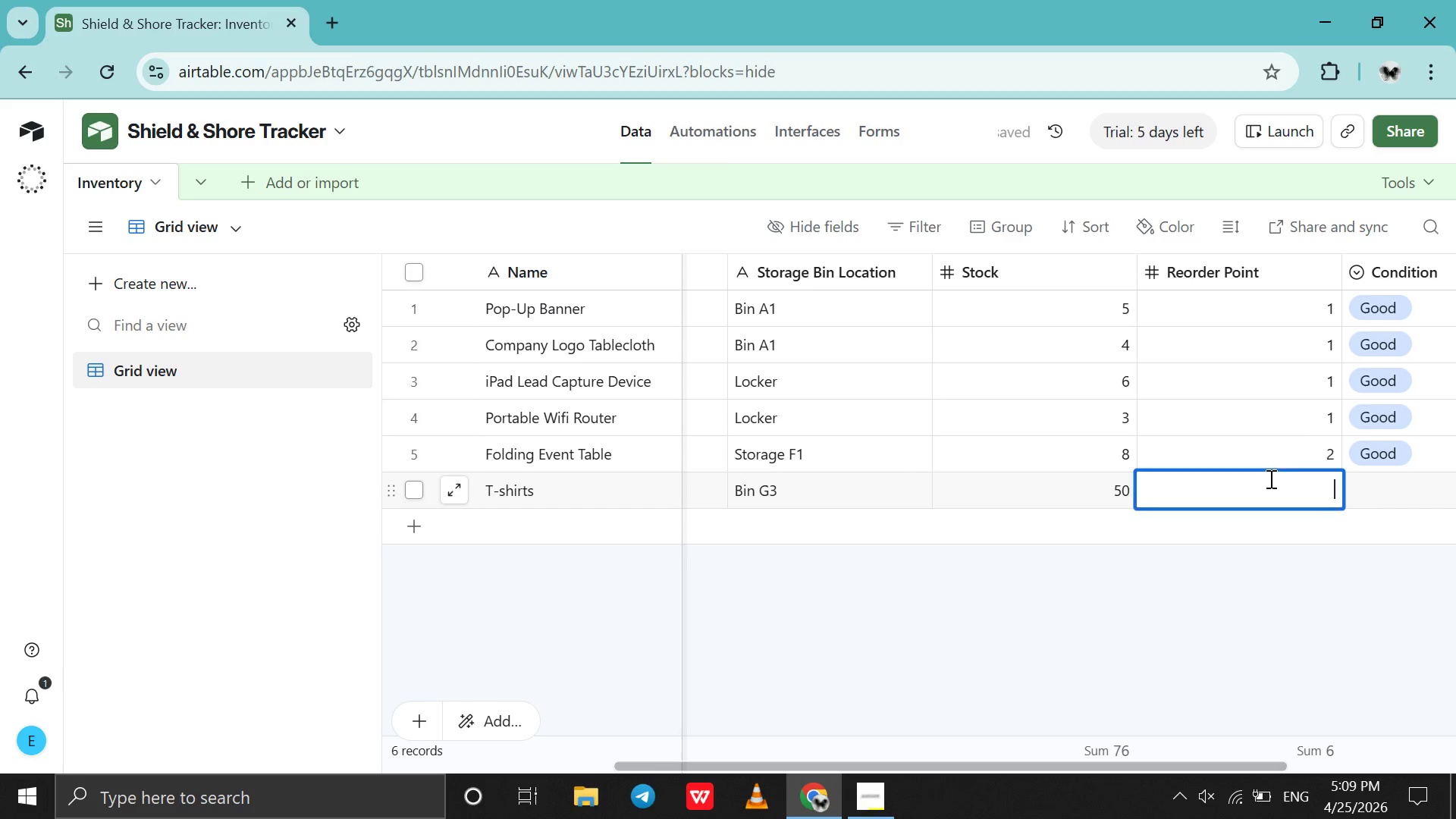 
triple_click([1269, 479])
 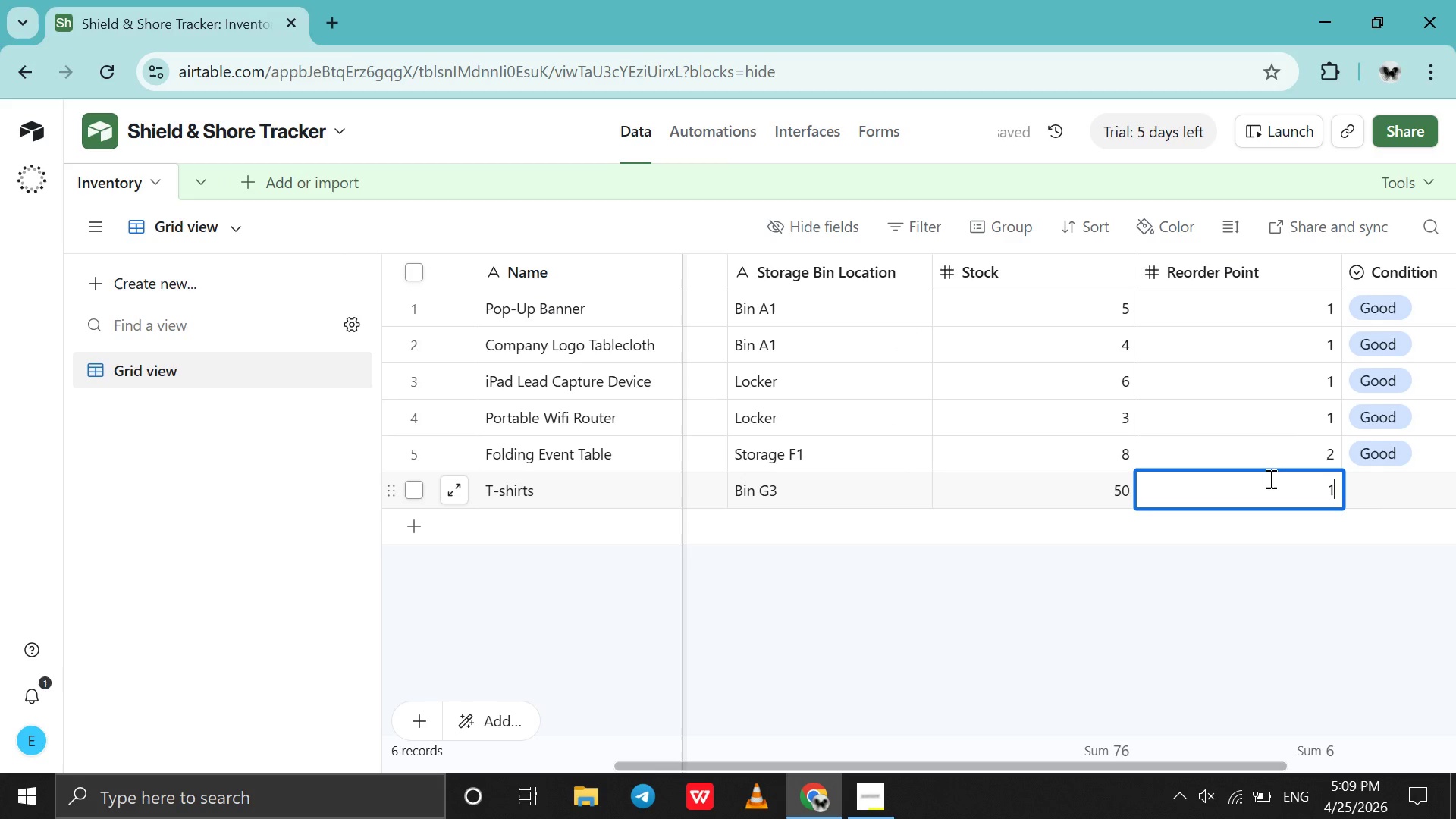 
type(15)
 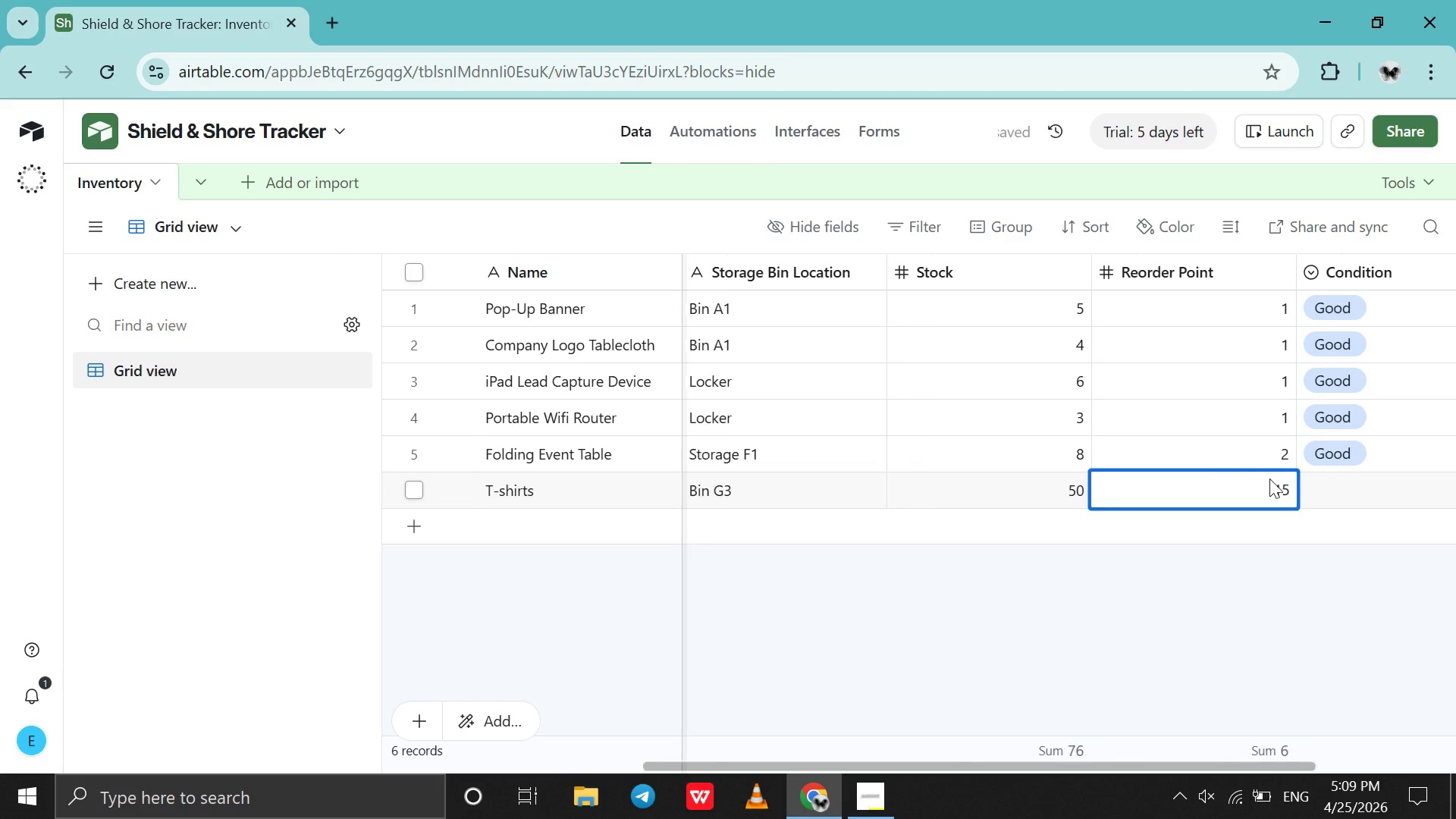 
scroll: coordinate [1269, 479], scroll_direction: down, amount: 2.0
 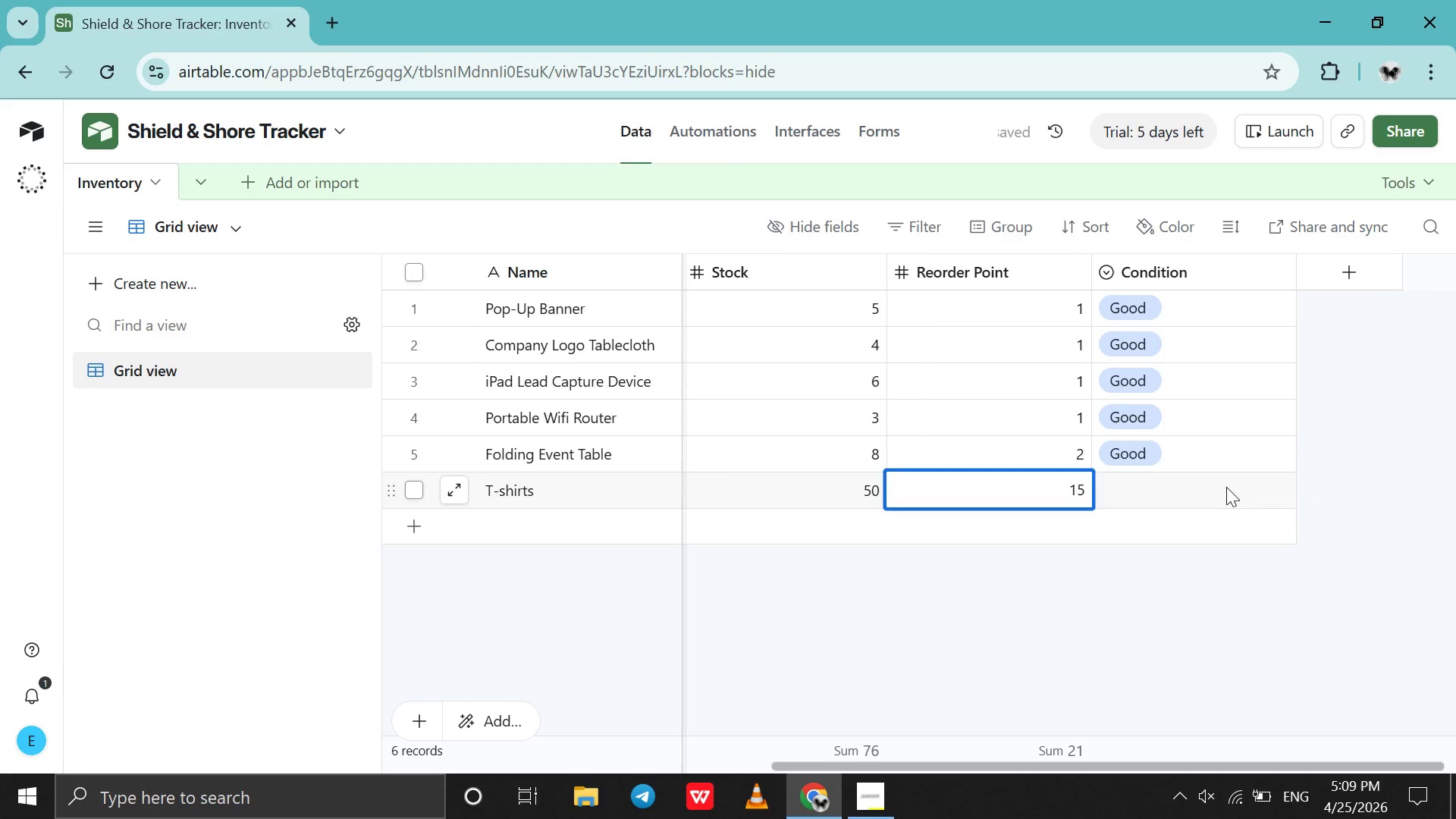 
double_click([1226, 487])
 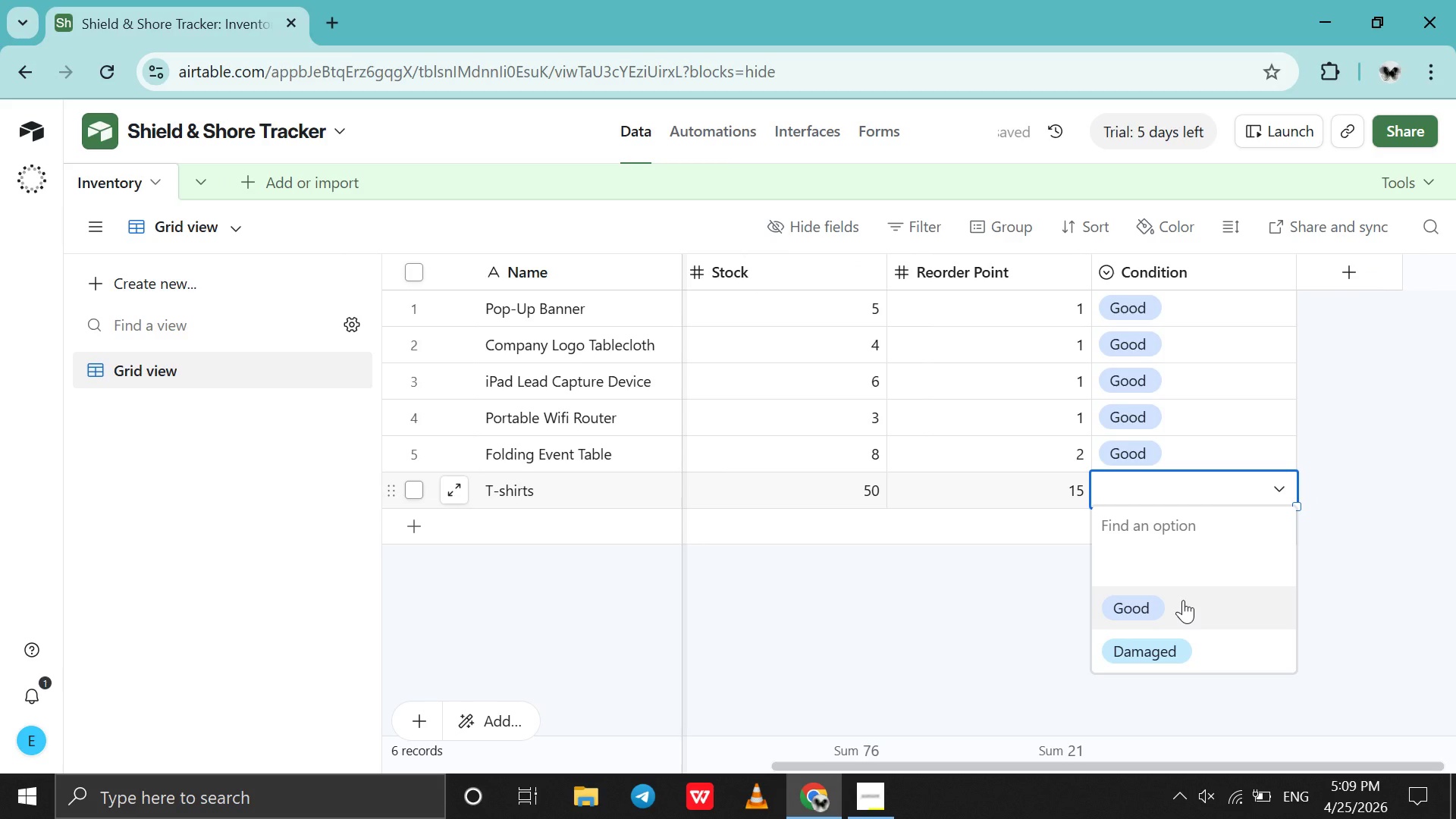 
left_click([1183, 600])
 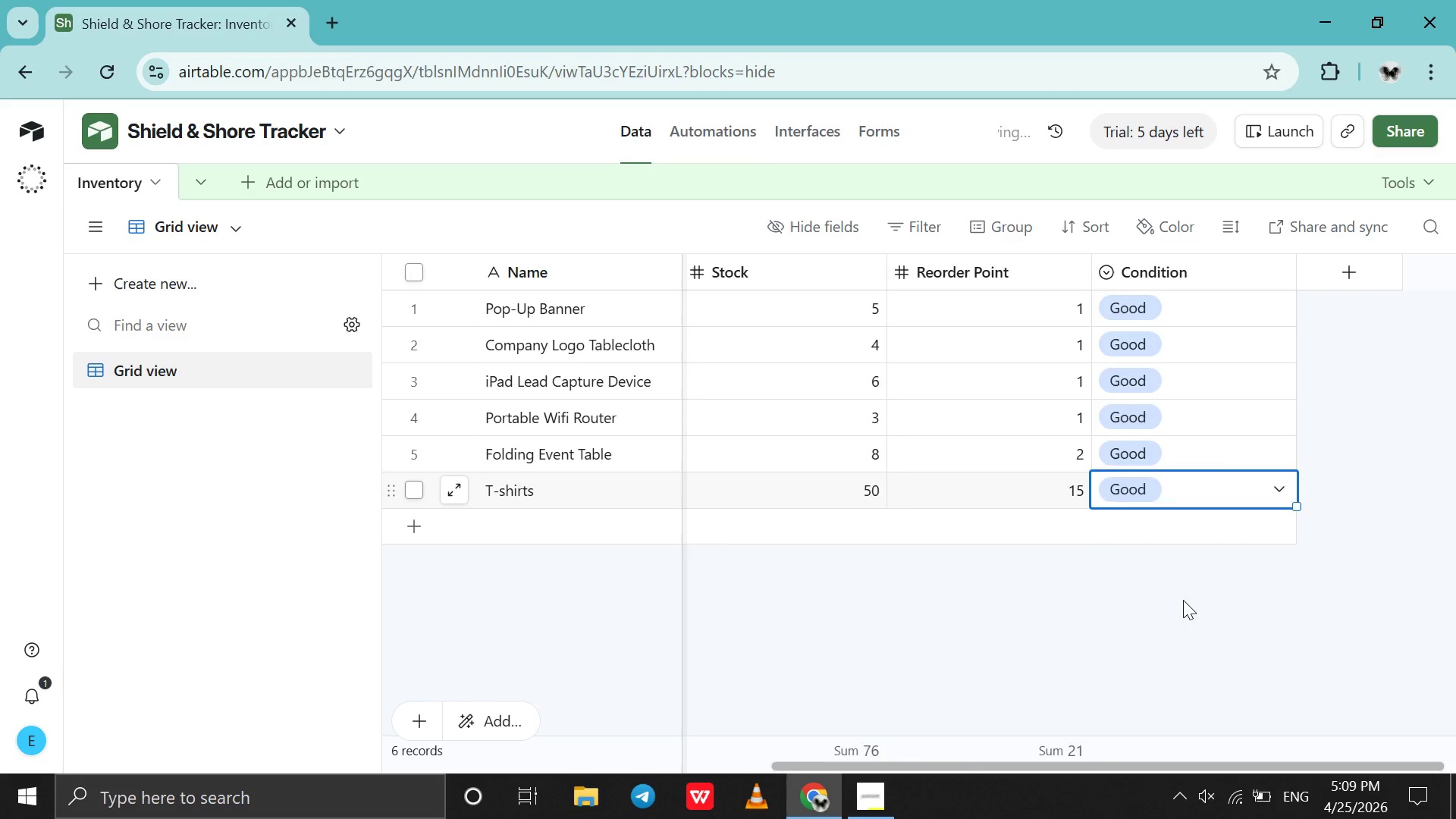 
scroll: coordinate [1183, 600], scroll_direction: up, amount: 19.0
 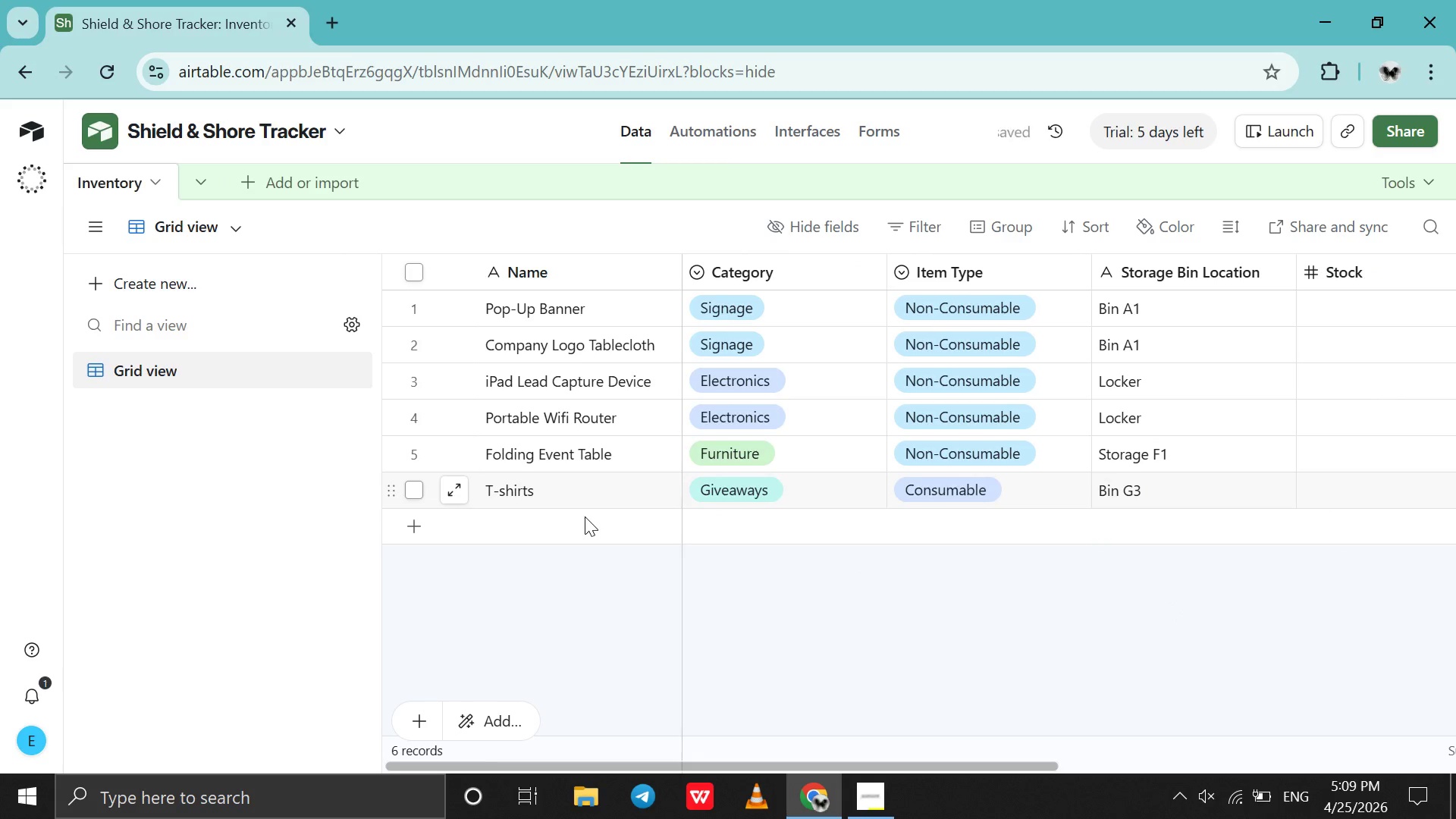 
double_click([585, 516])
 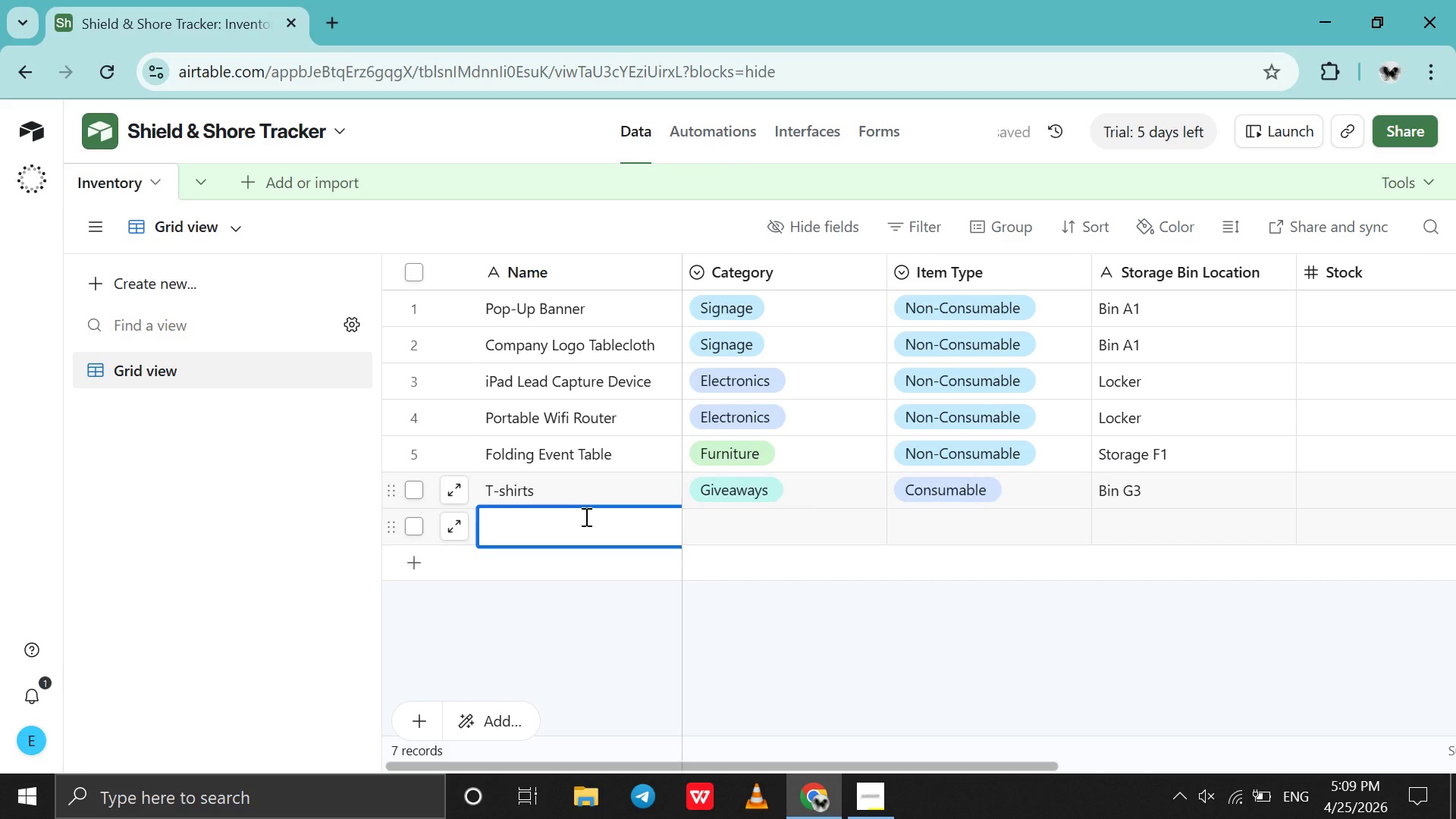 
type(Insulated Mugs )
 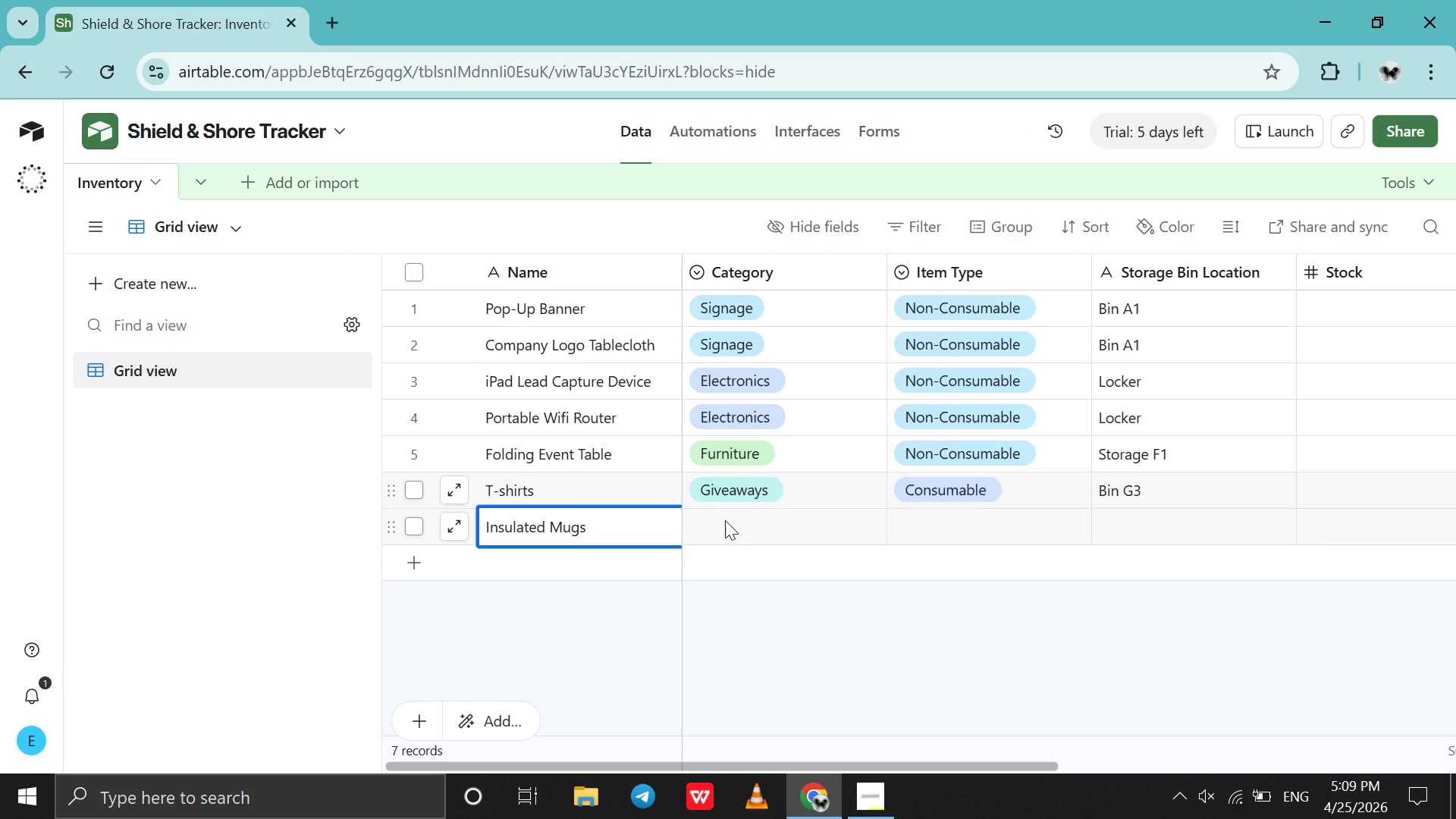 
double_click([738, 526])
 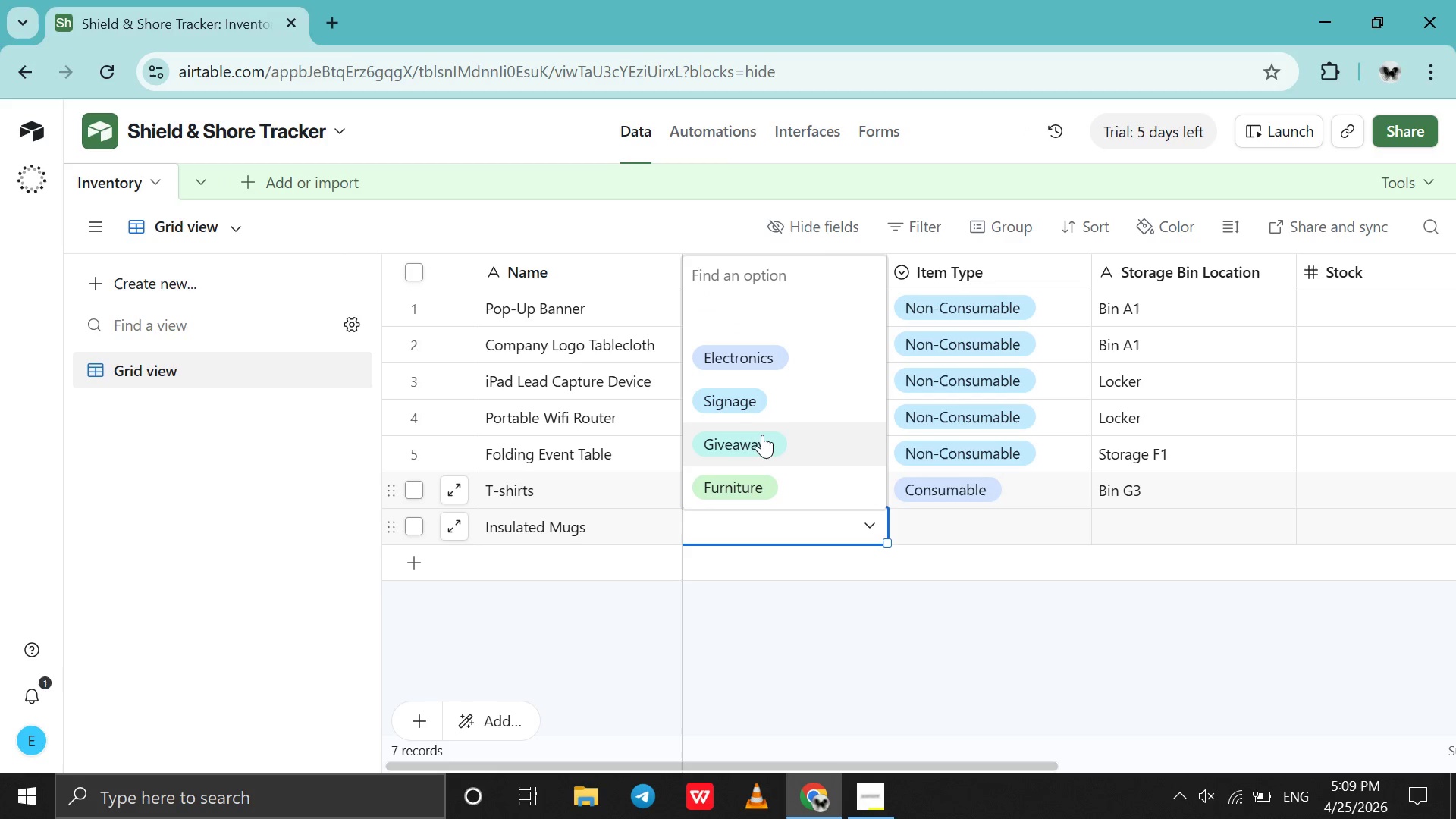 
left_click([764, 432])
 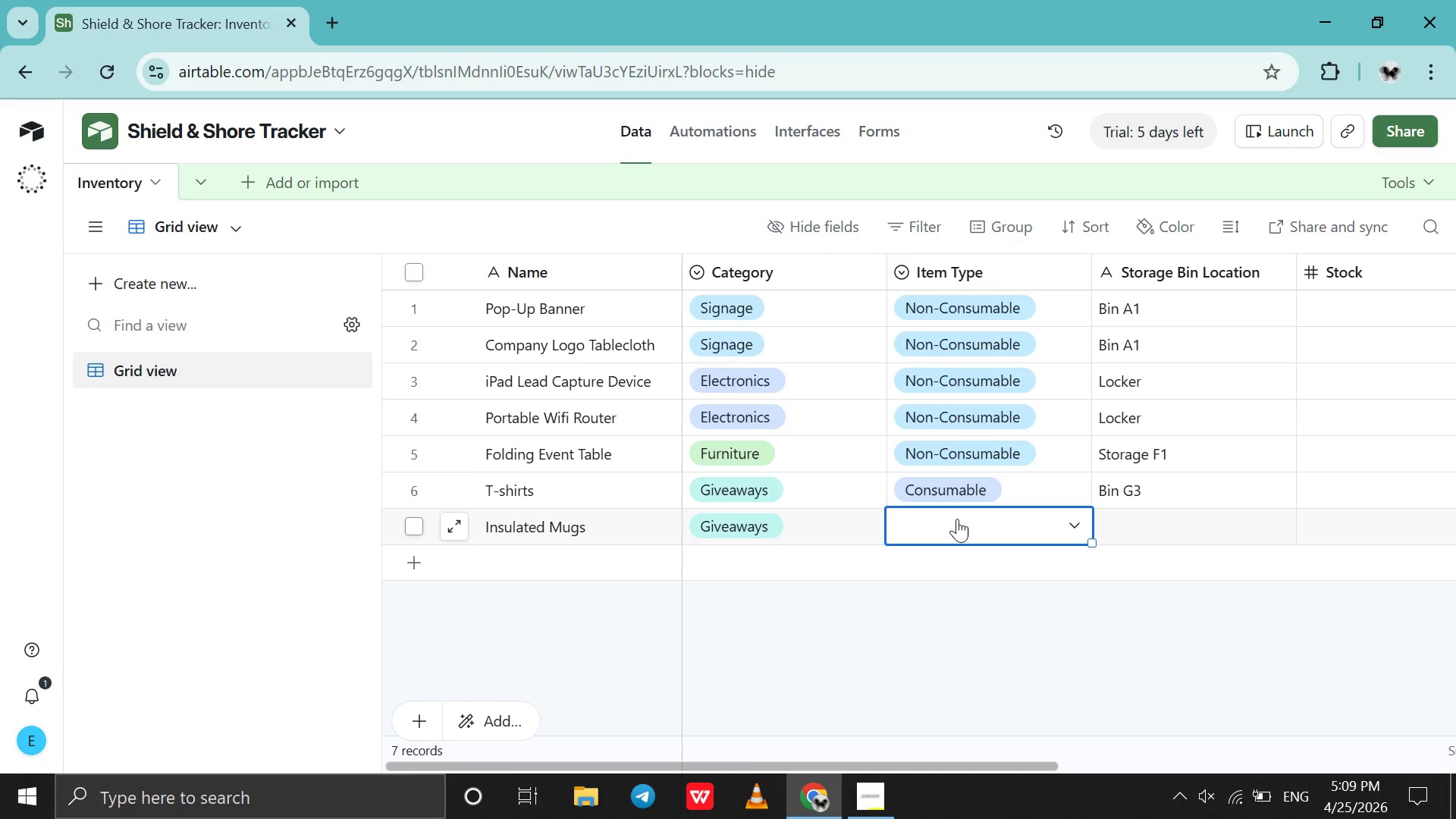 
double_click([957, 519])
 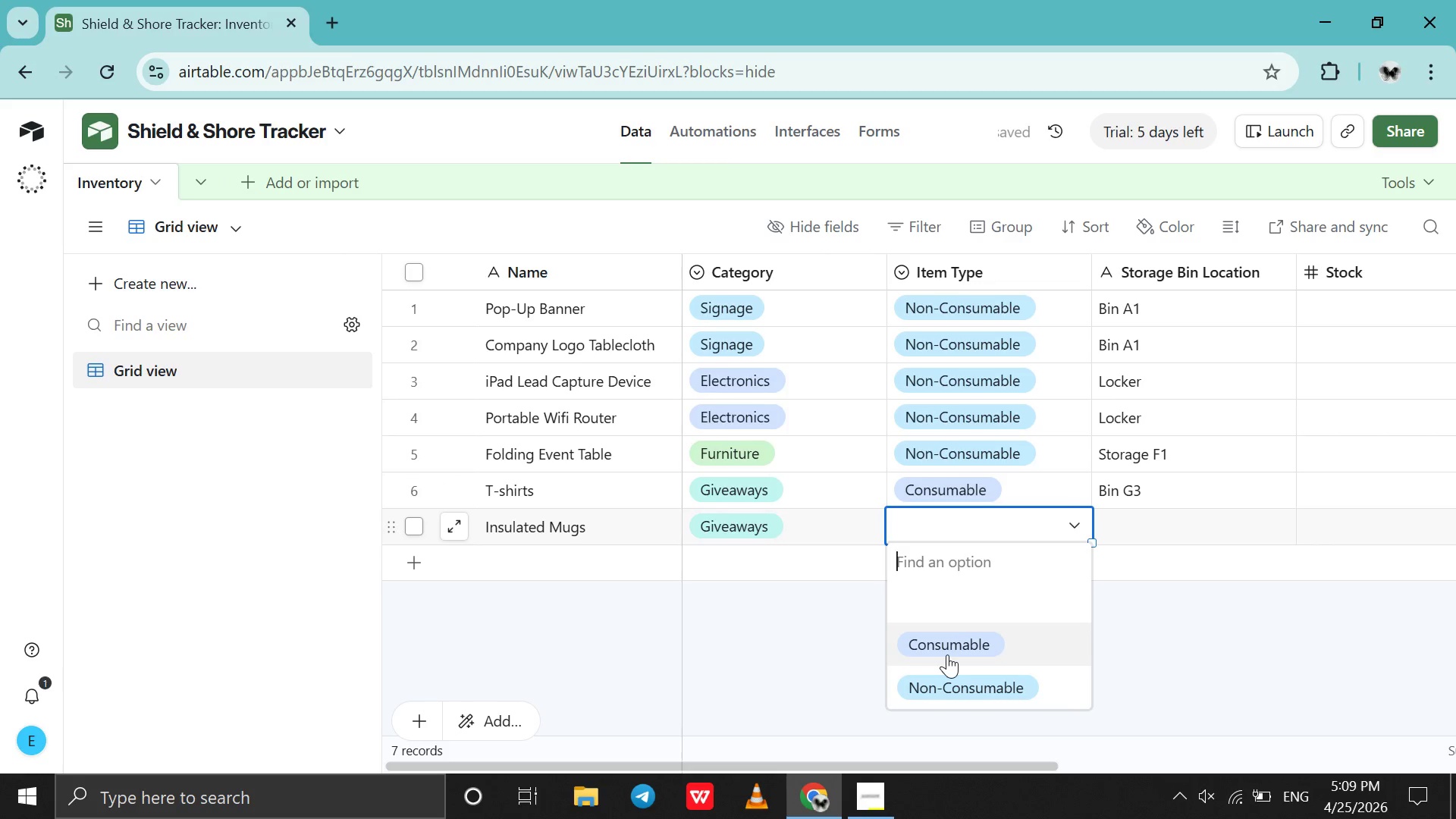 
left_click([947, 654])
 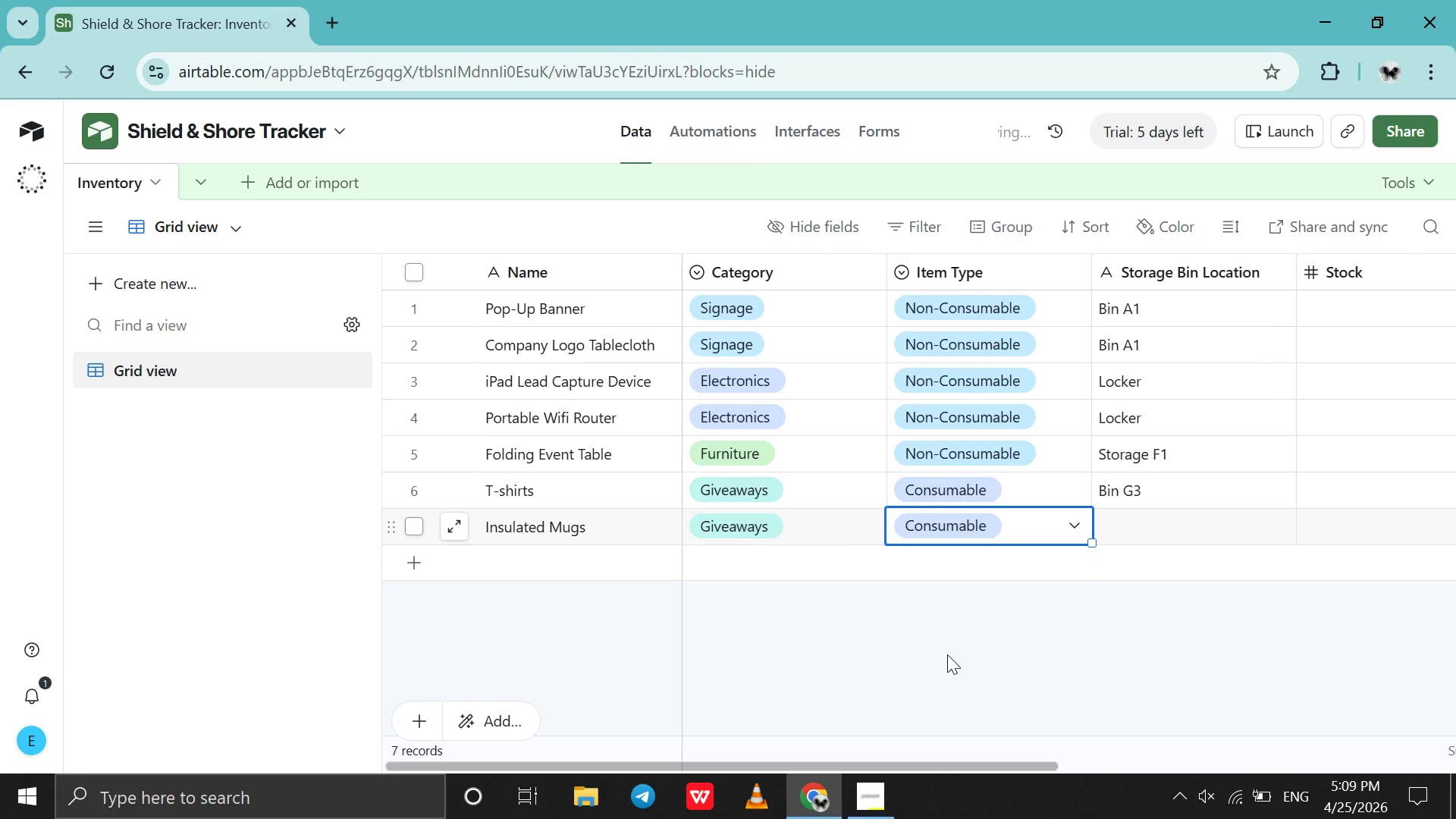 
scroll: coordinate [947, 654], scroll_direction: none, amount: 0.0
 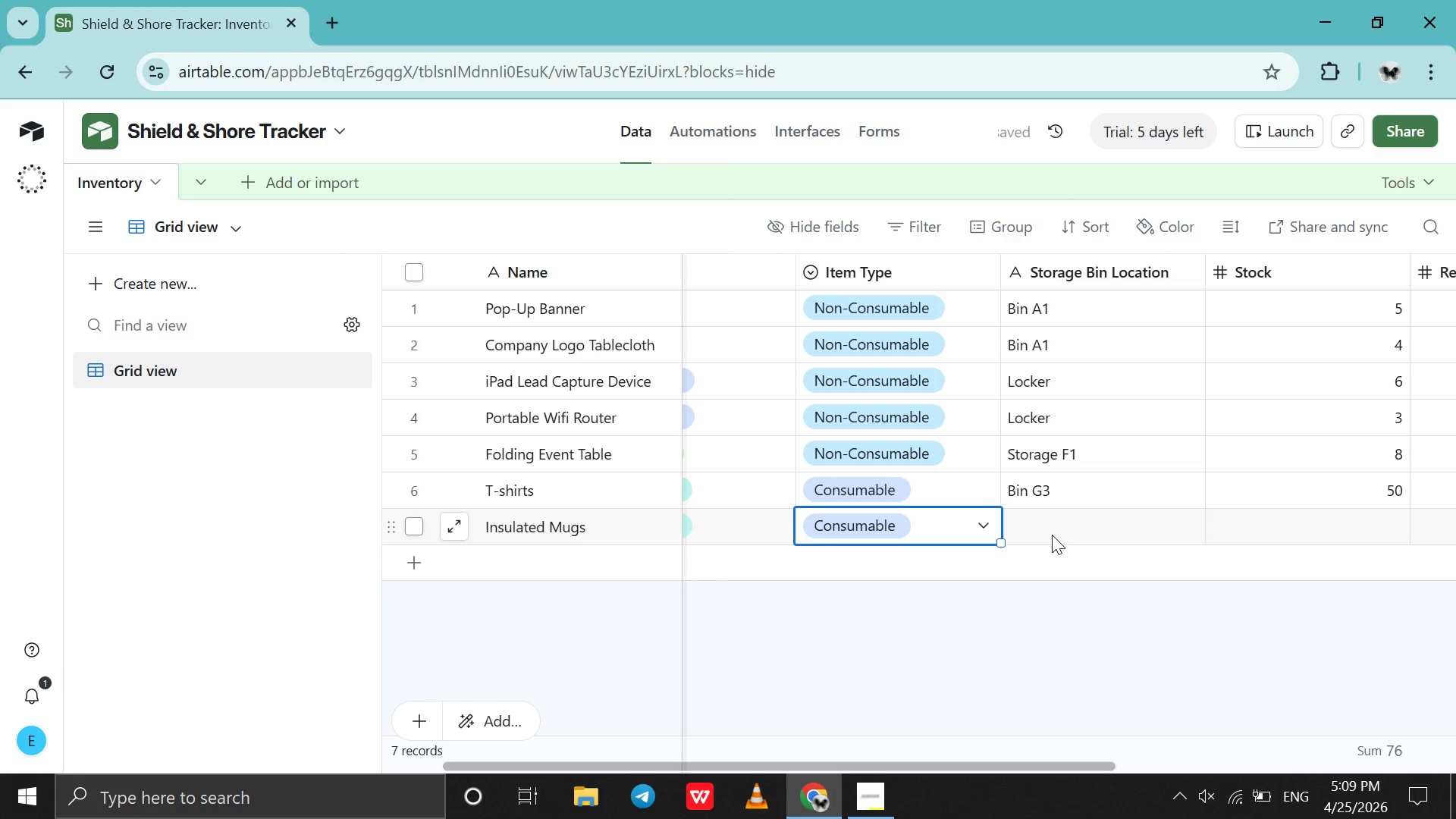 
double_click([1052, 535])
 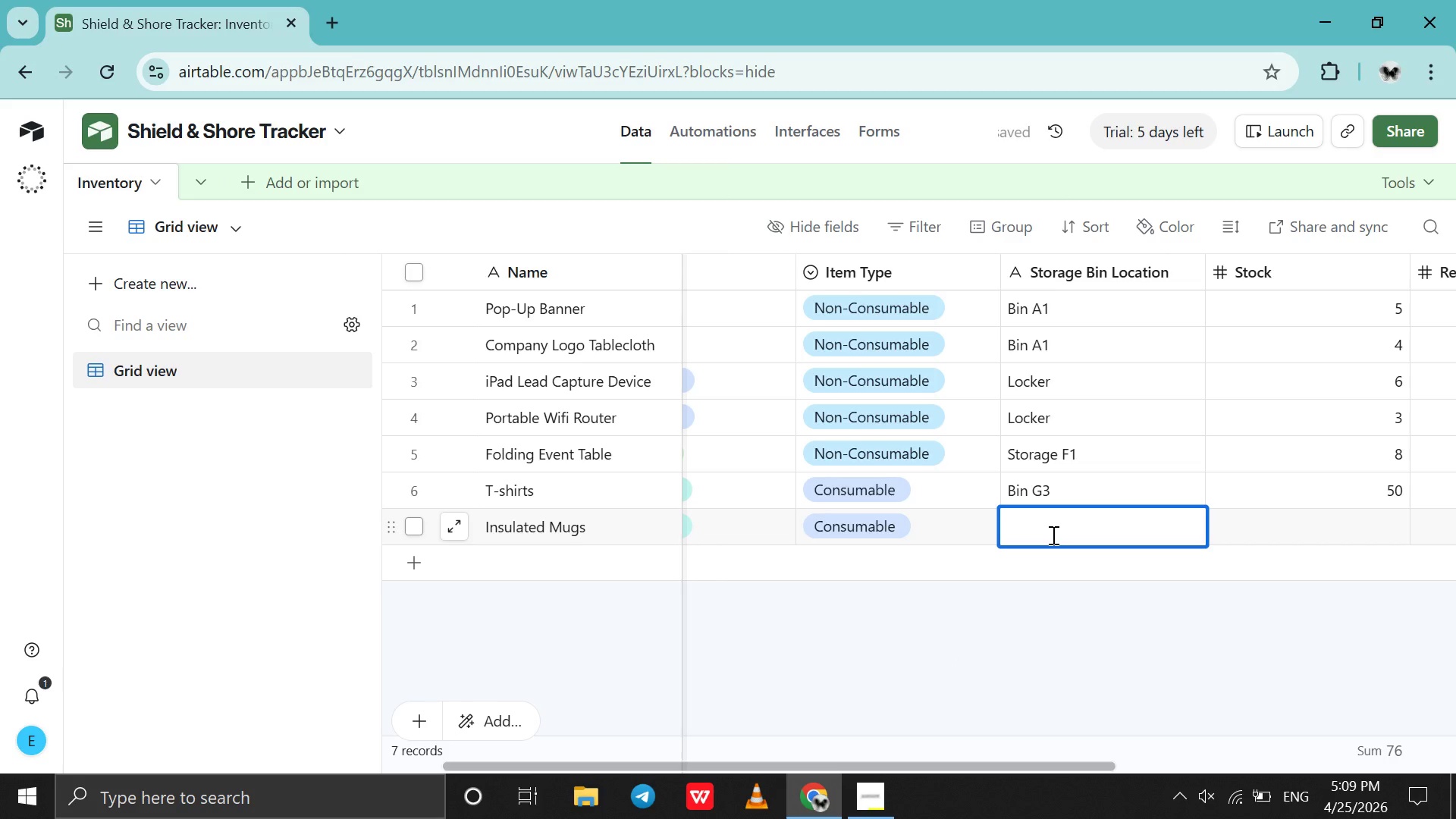 
type(Bin G)
 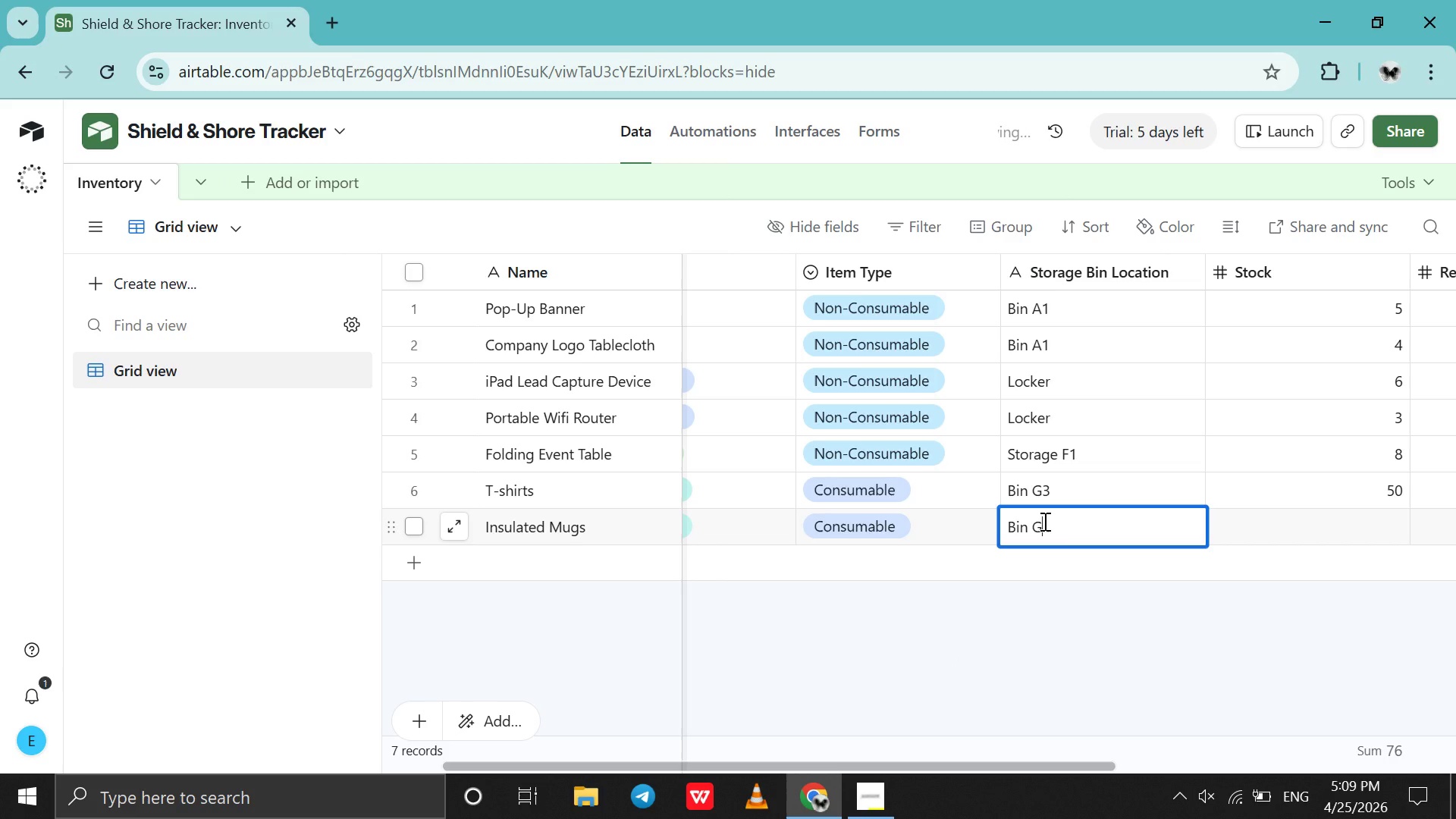 
key(CapsLock)
 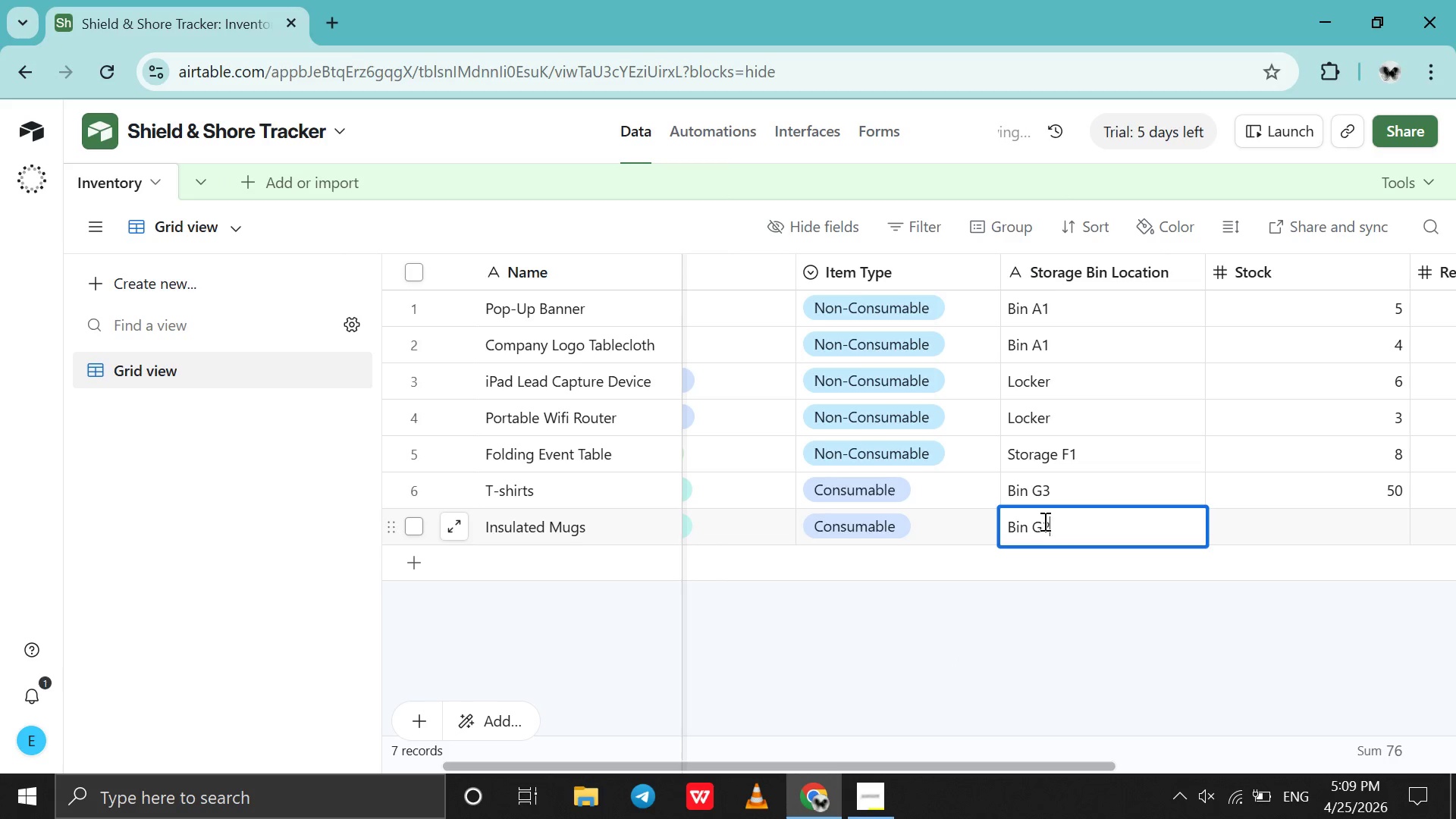 
key(2)
 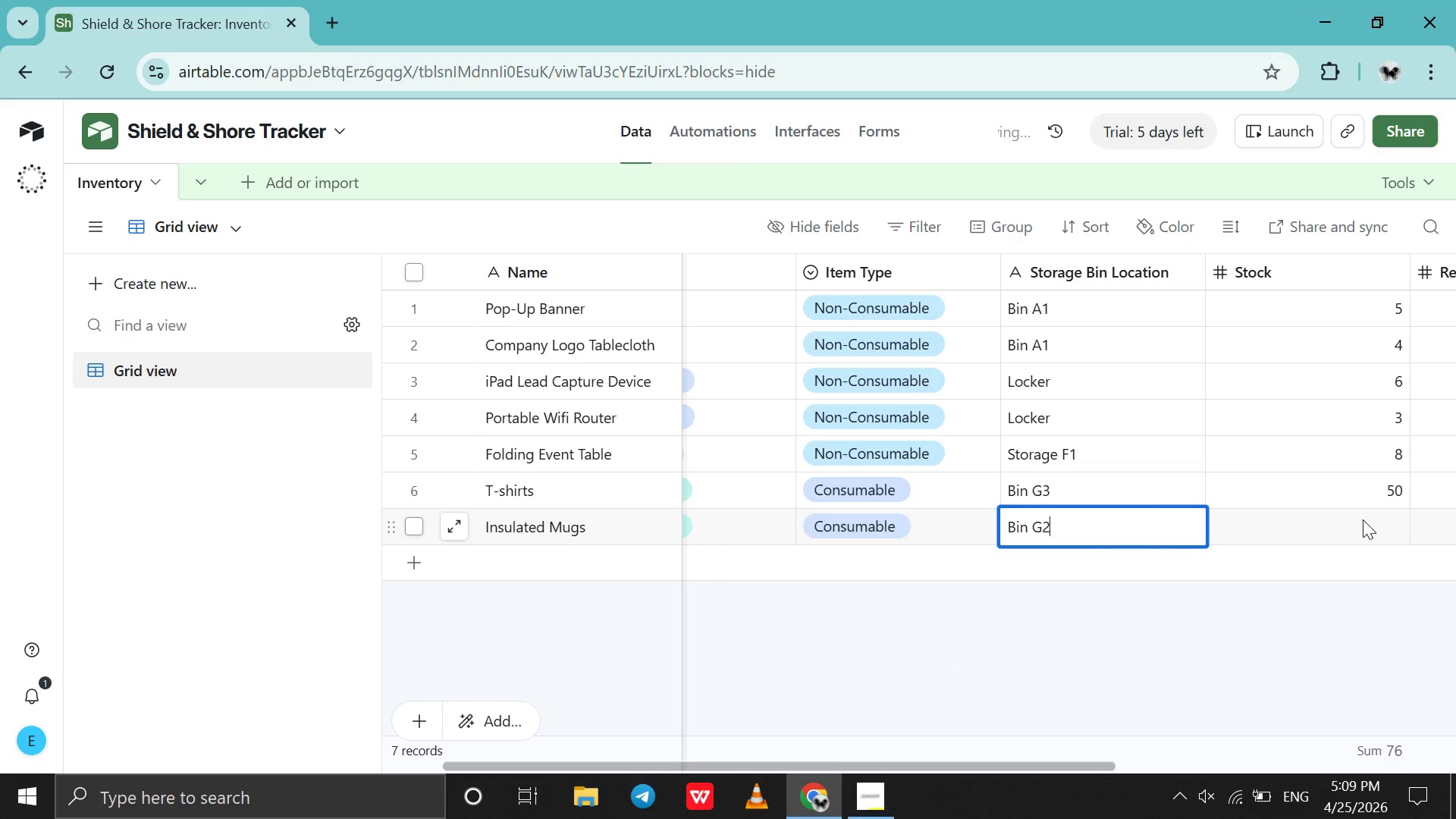 
double_click([1363, 519])
 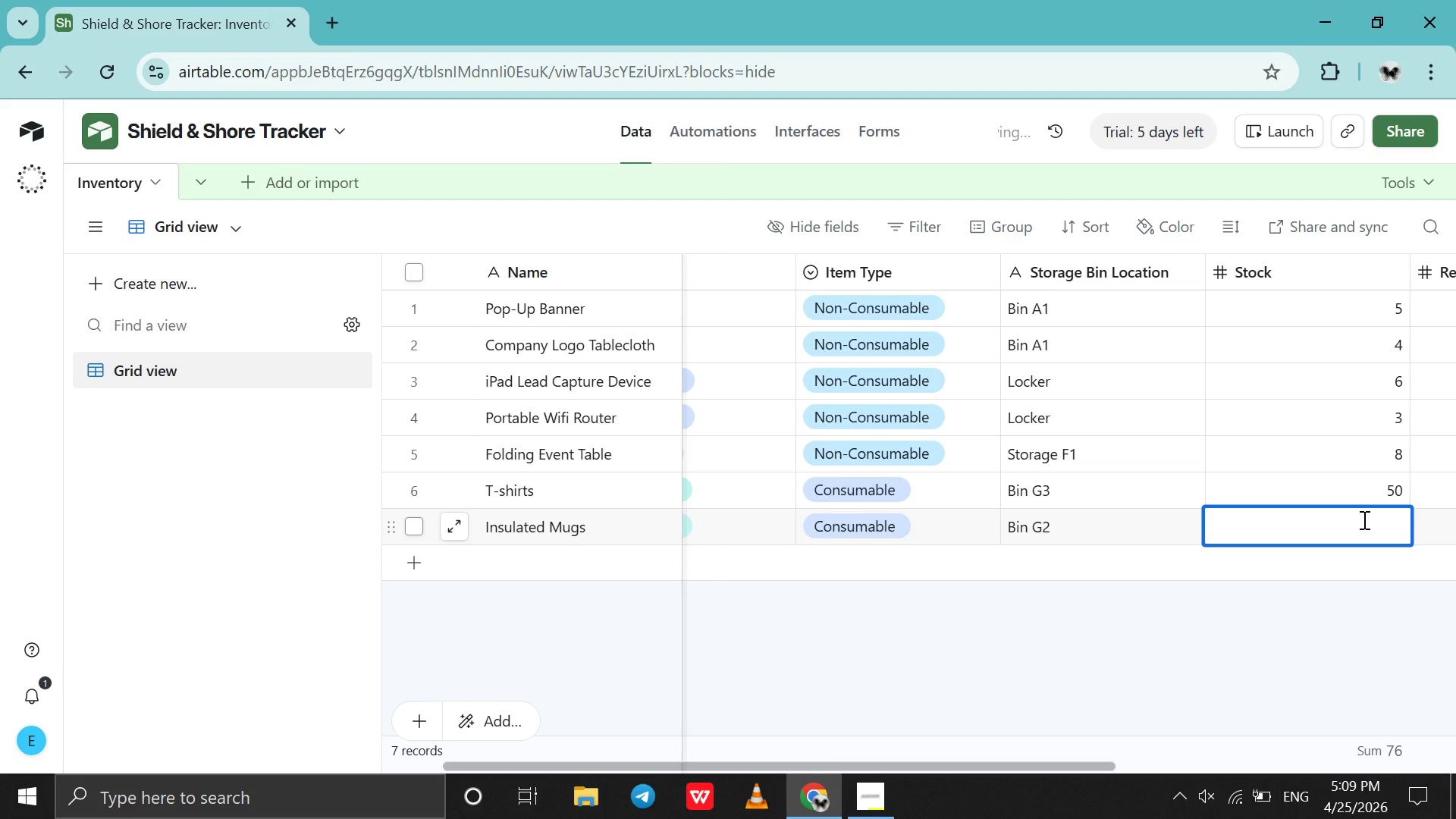 
left_click([1363, 519])
 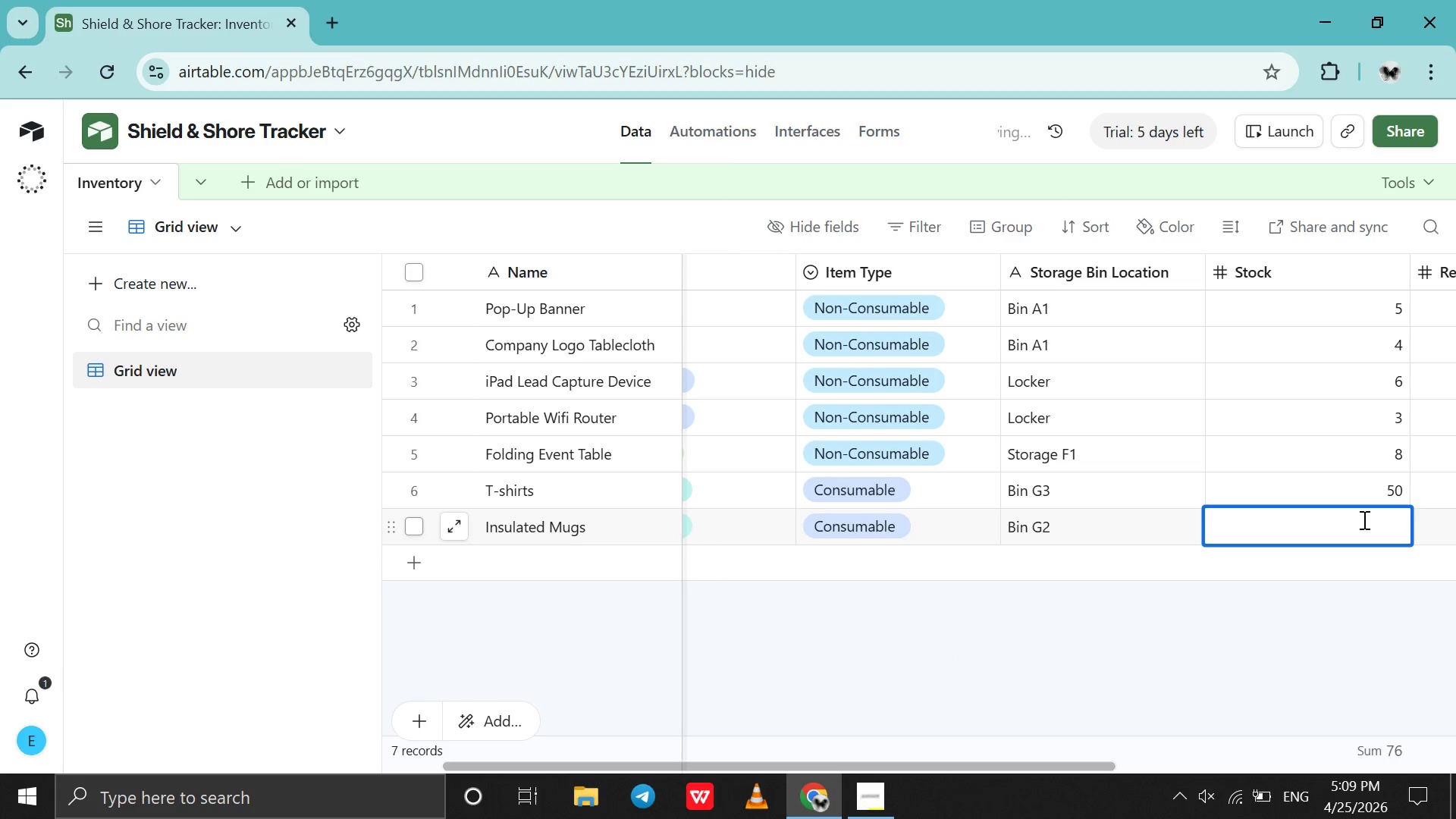 
type(40)
 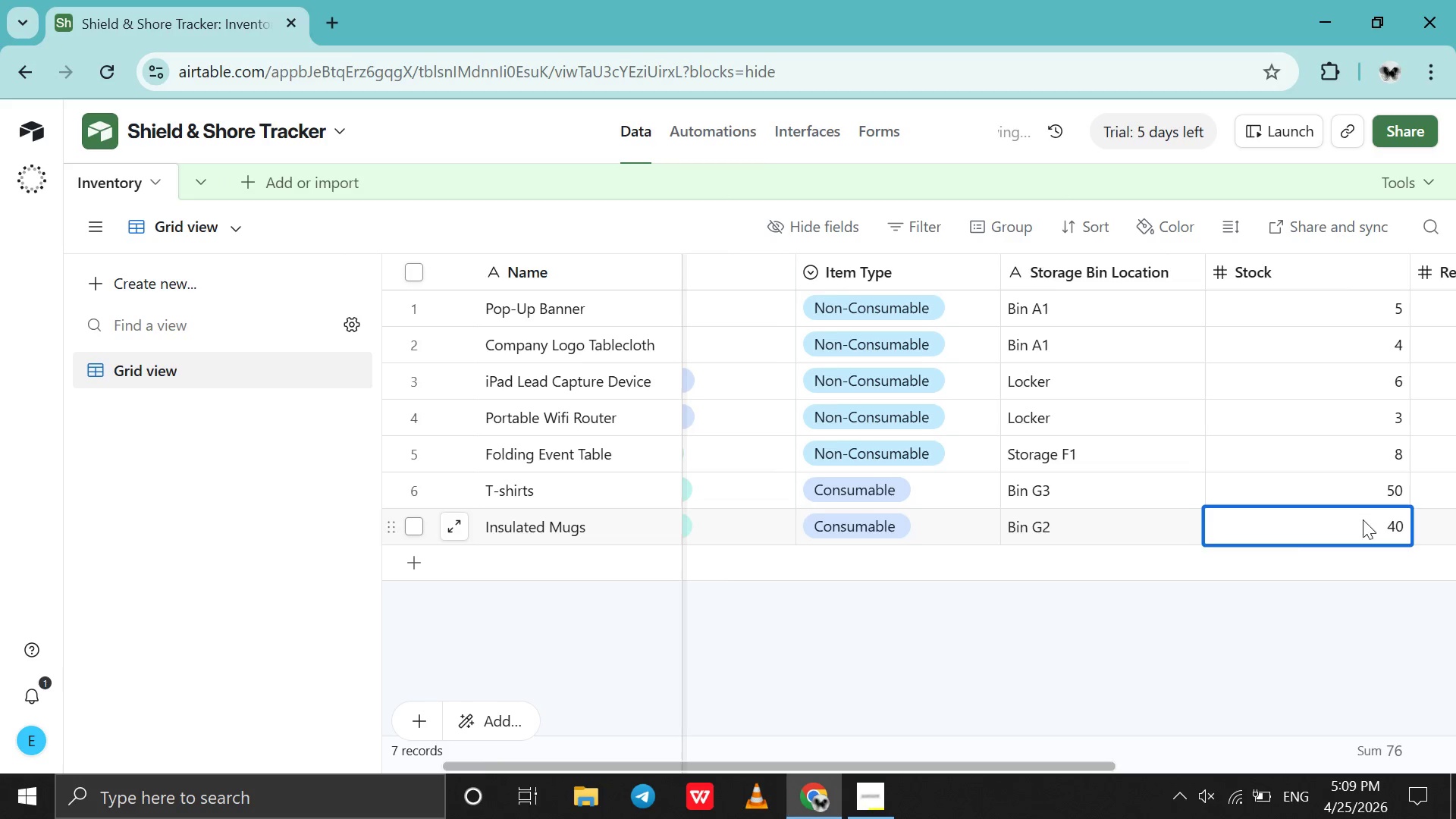 
scroll: coordinate [1363, 519], scroll_direction: down, amount: 2.0
 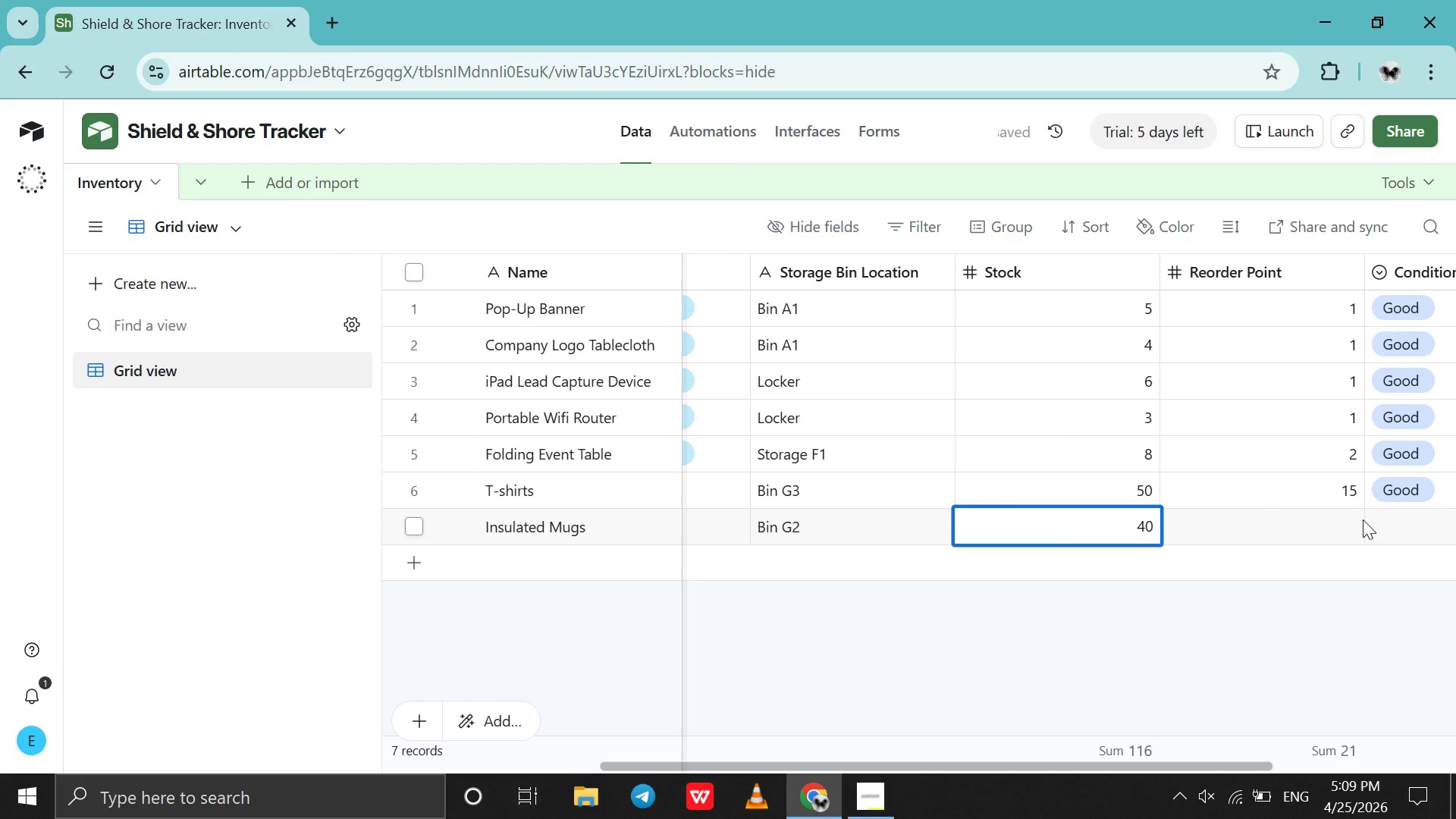 
key(ArrowRight)
 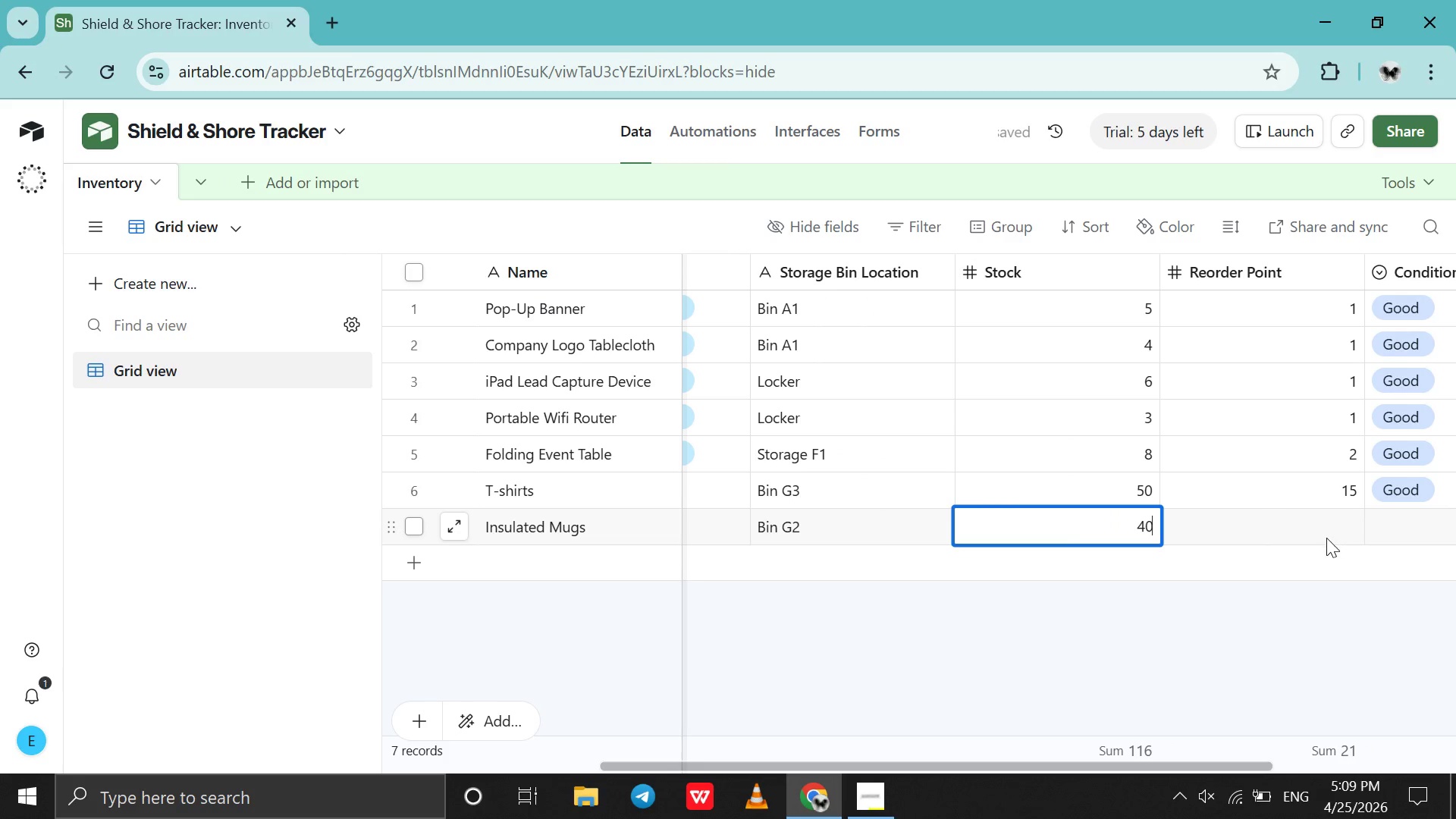 
double_click([1326, 538])
 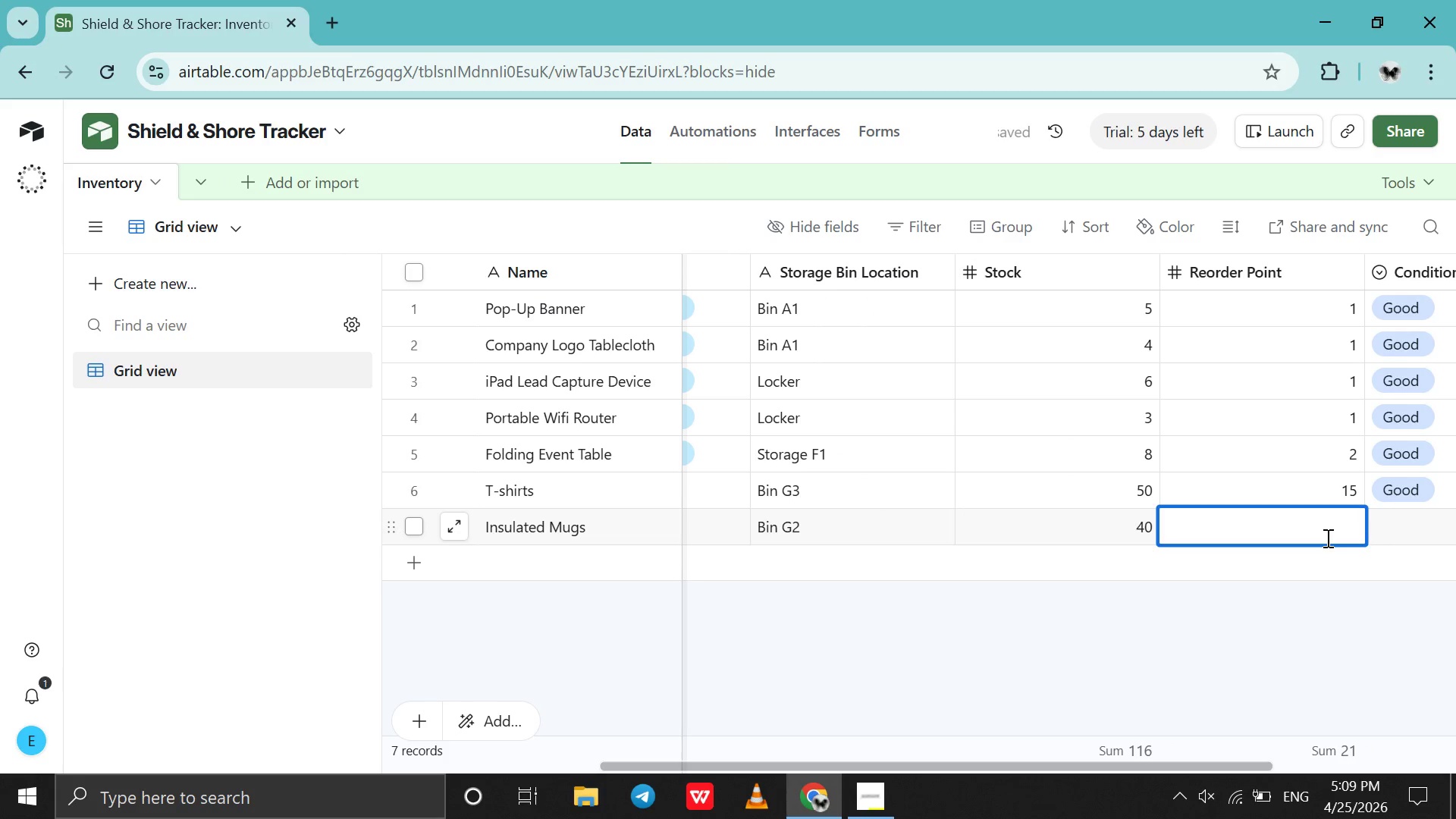 
type(10)
 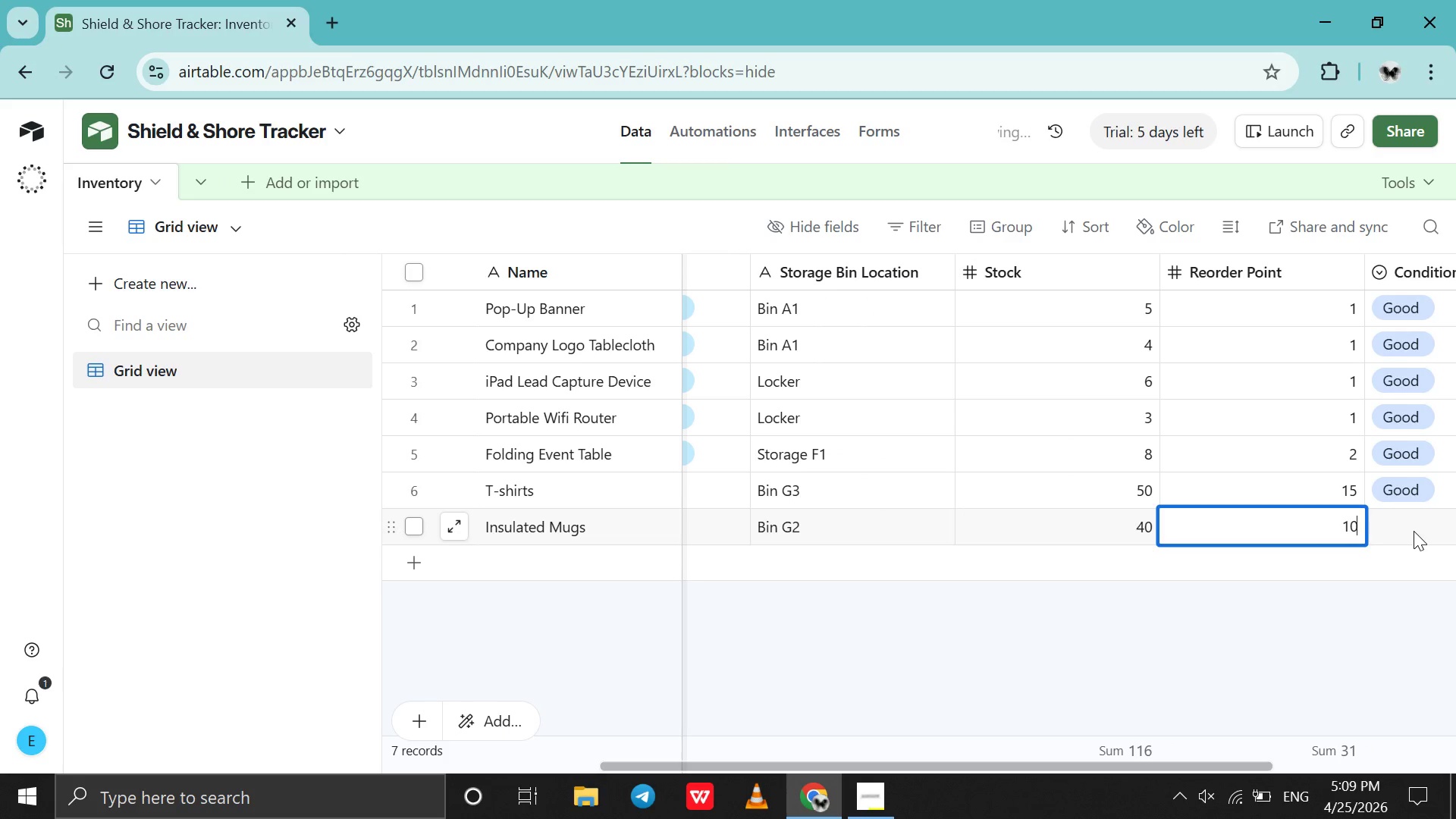 
double_click([1430, 534])
 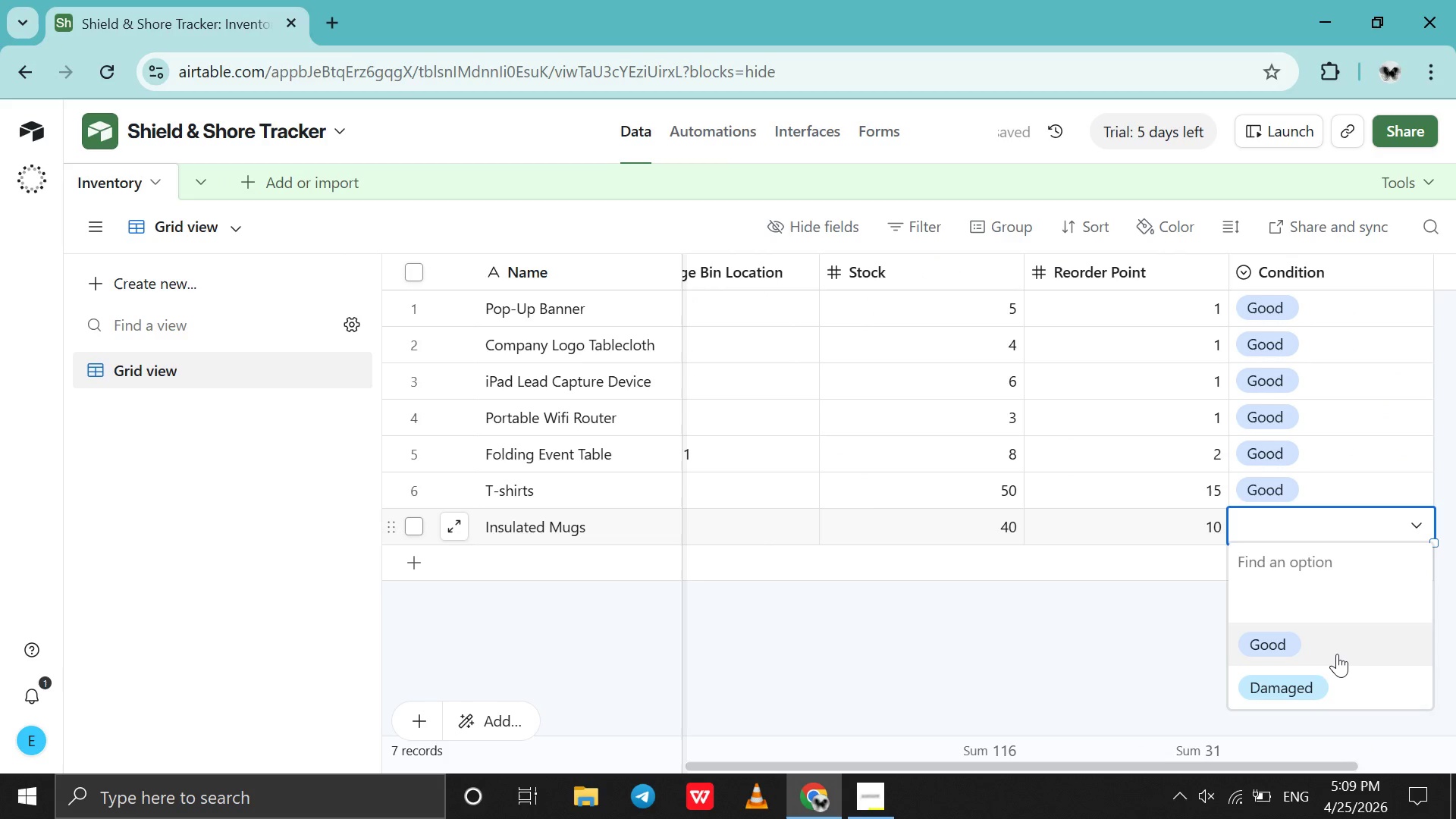 
left_click([1337, 654])
 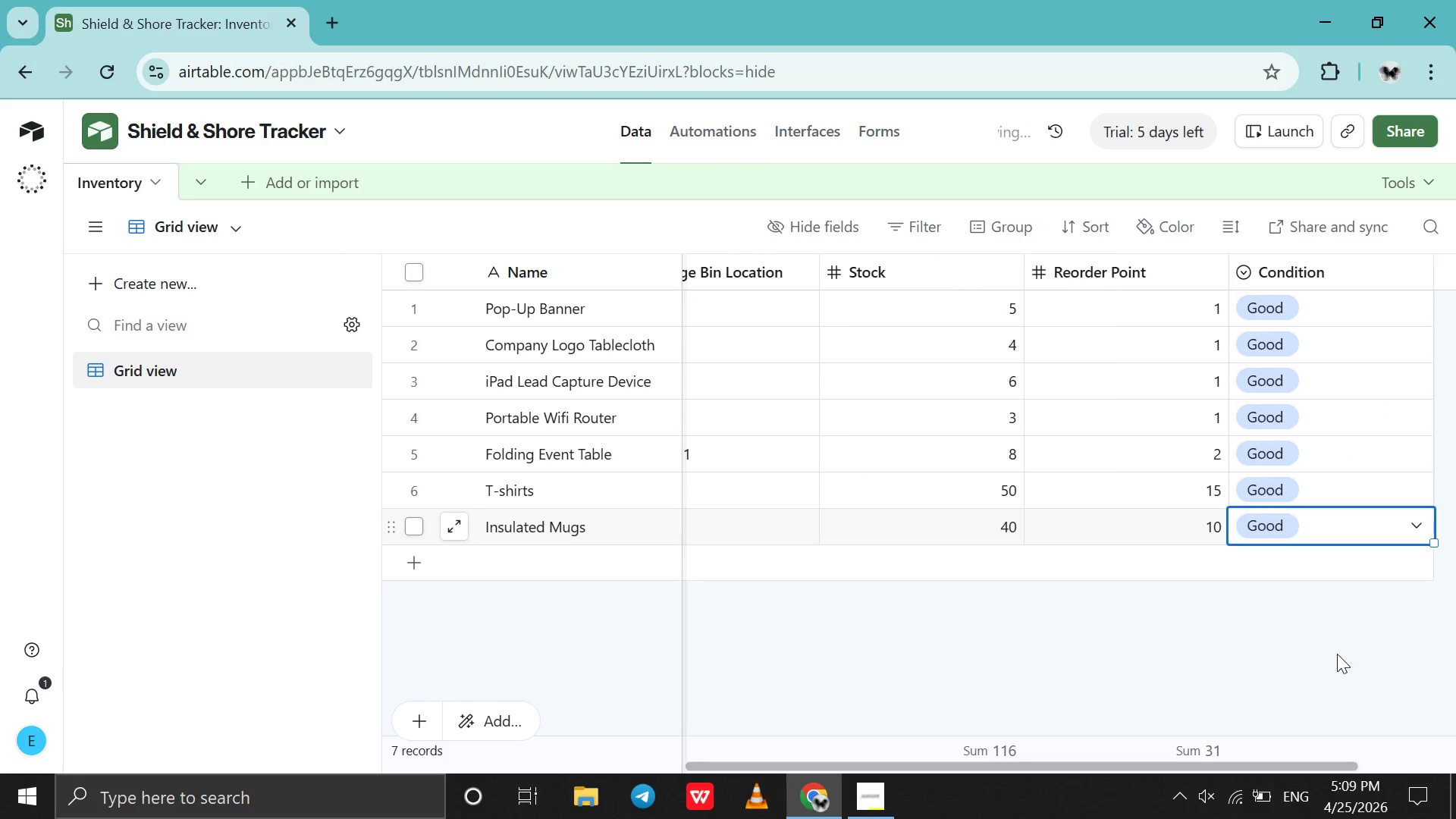 
scroll: coordinate [859, 584], scroll_direction: up, amount: 70.0
 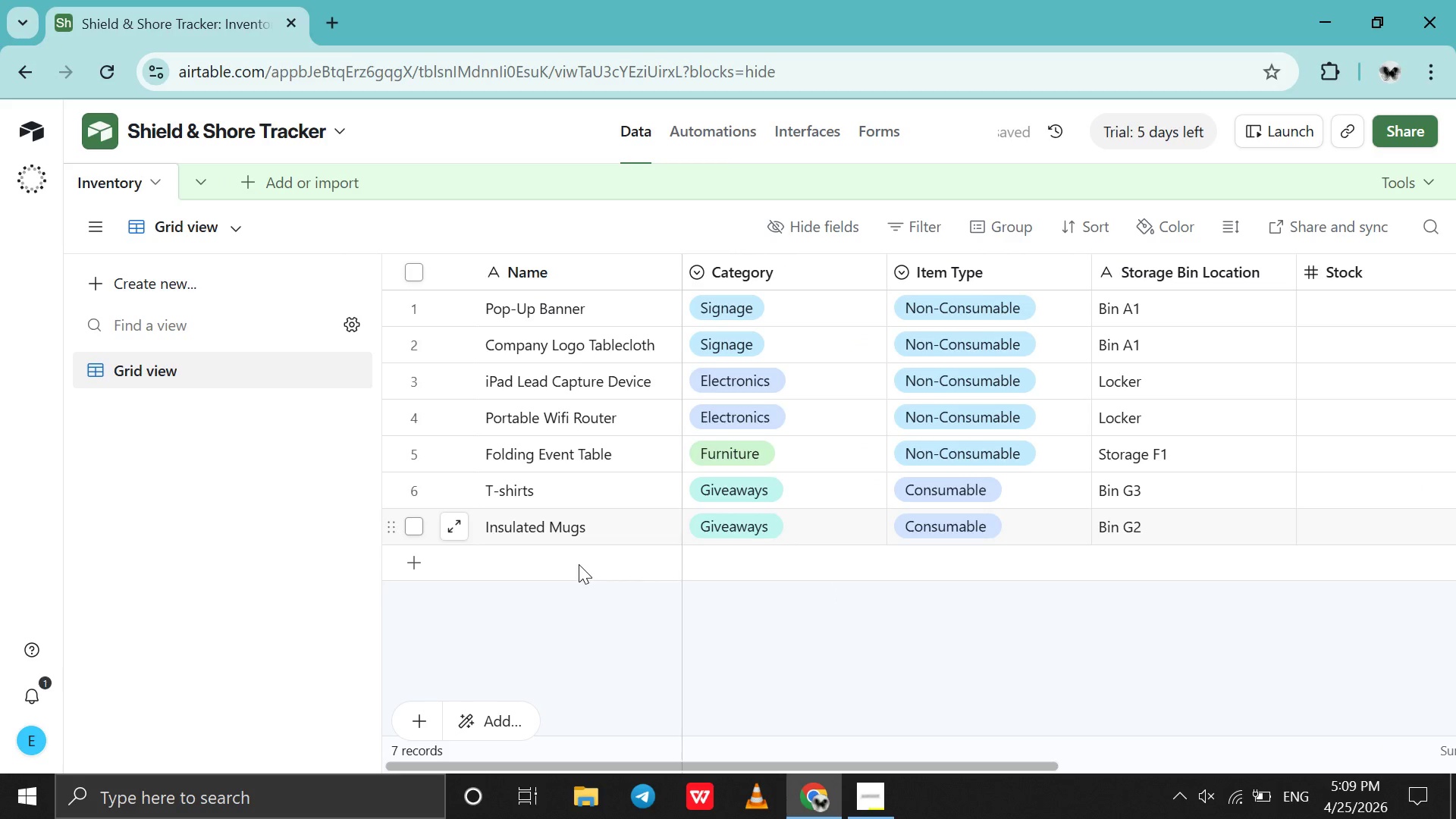 
double_click([579, 564])
 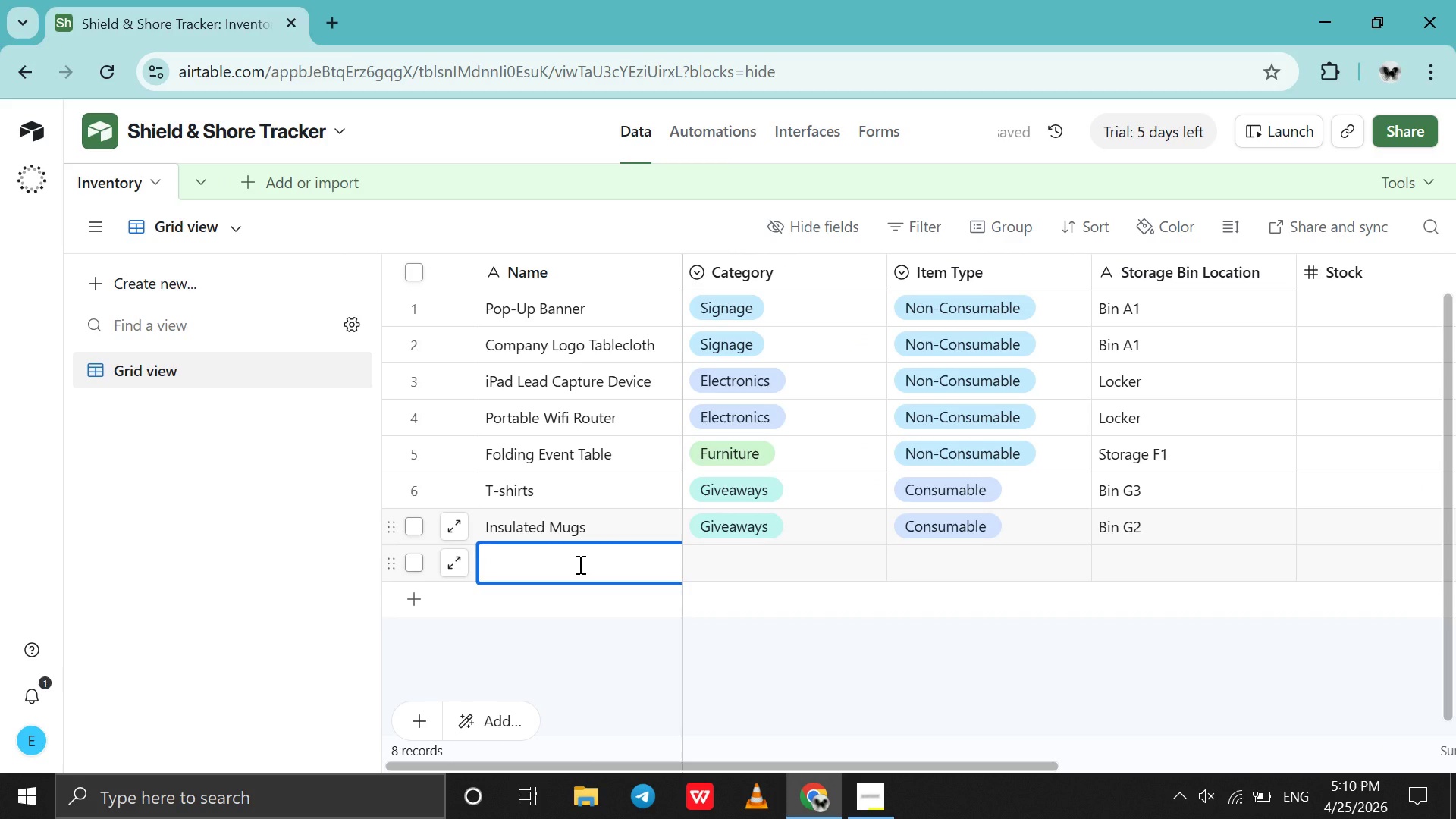 
type(First Aid Kits )
 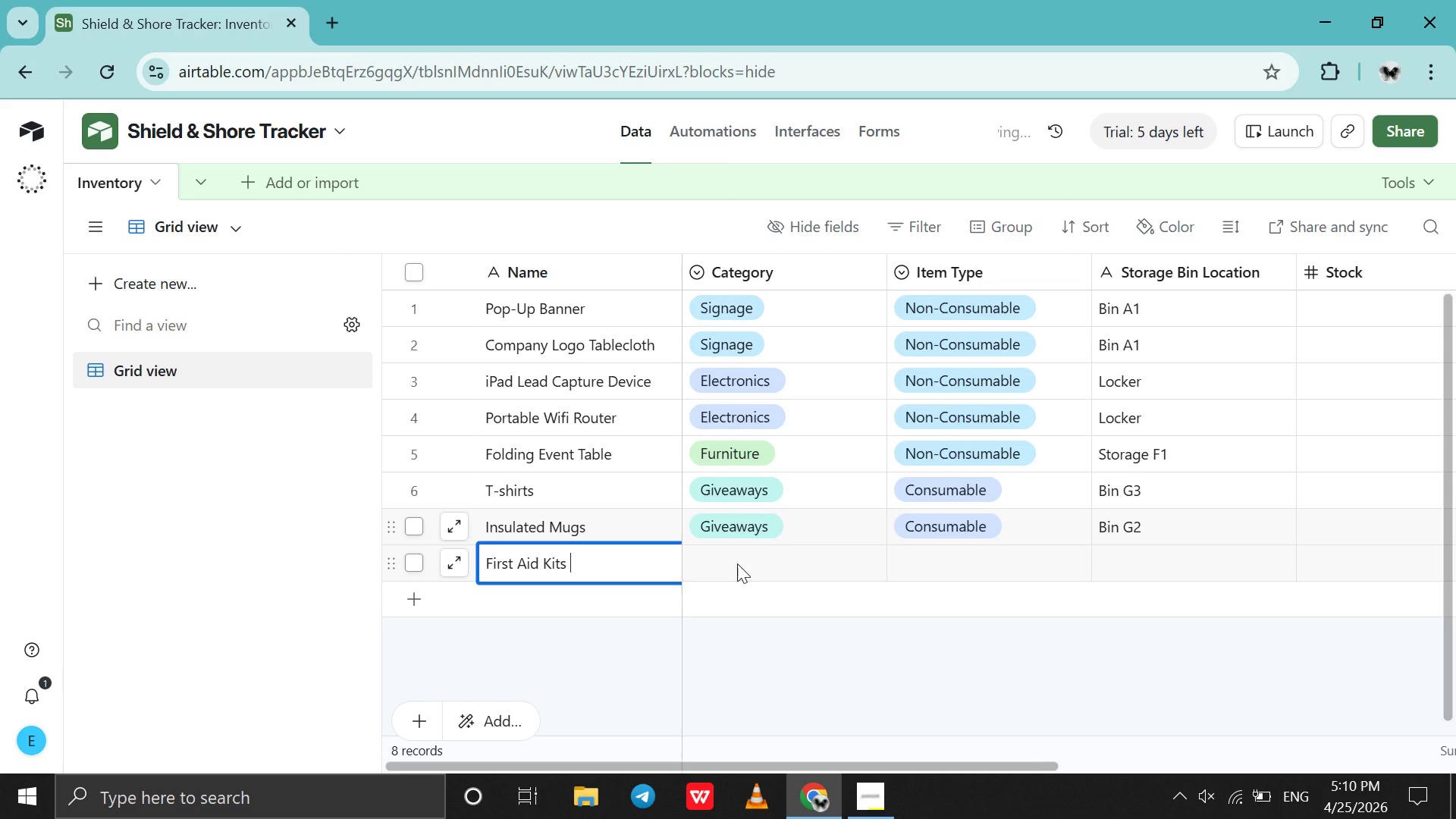 
double_click([737, 563])
 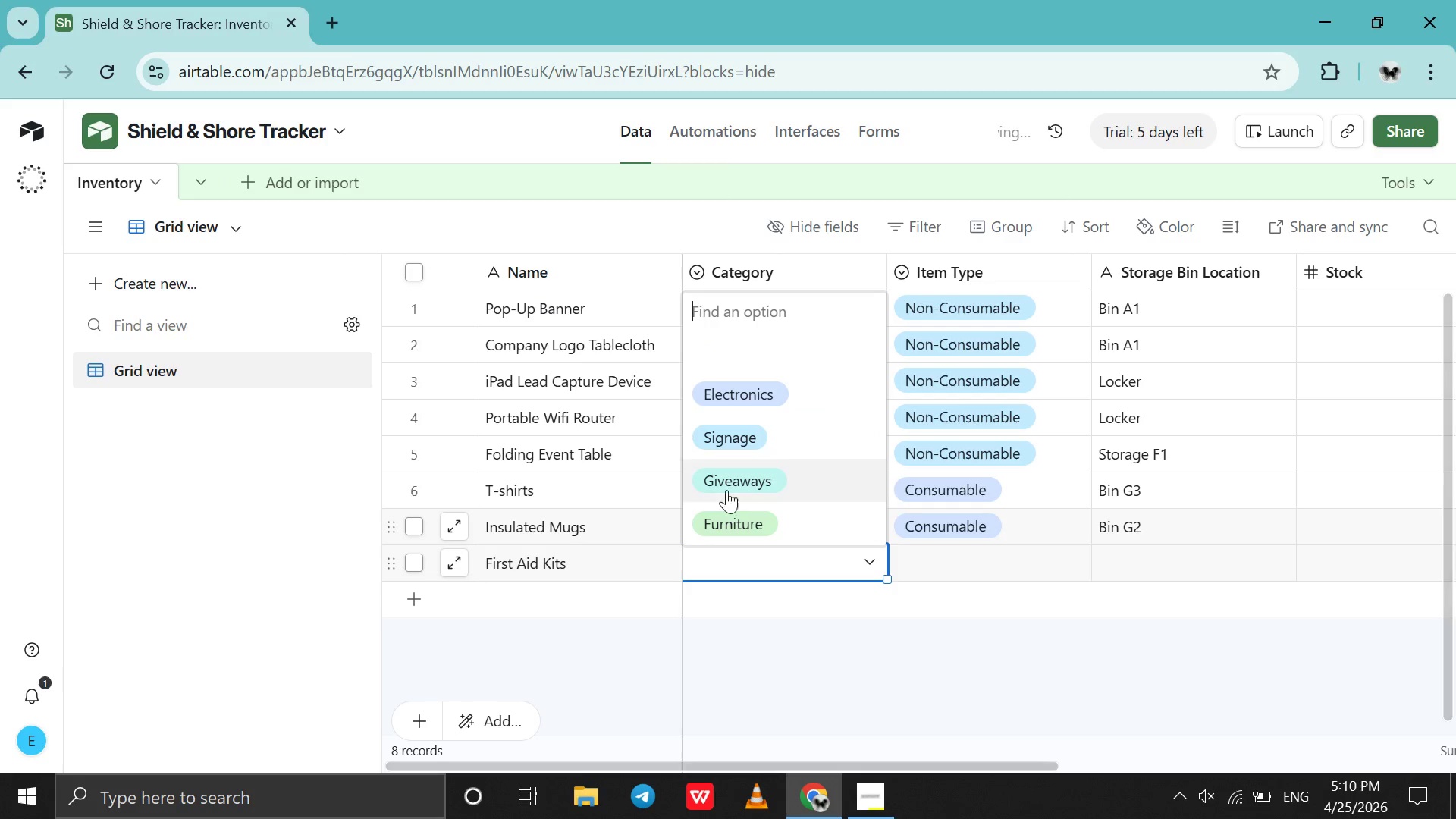 
left_click([726, 489])
 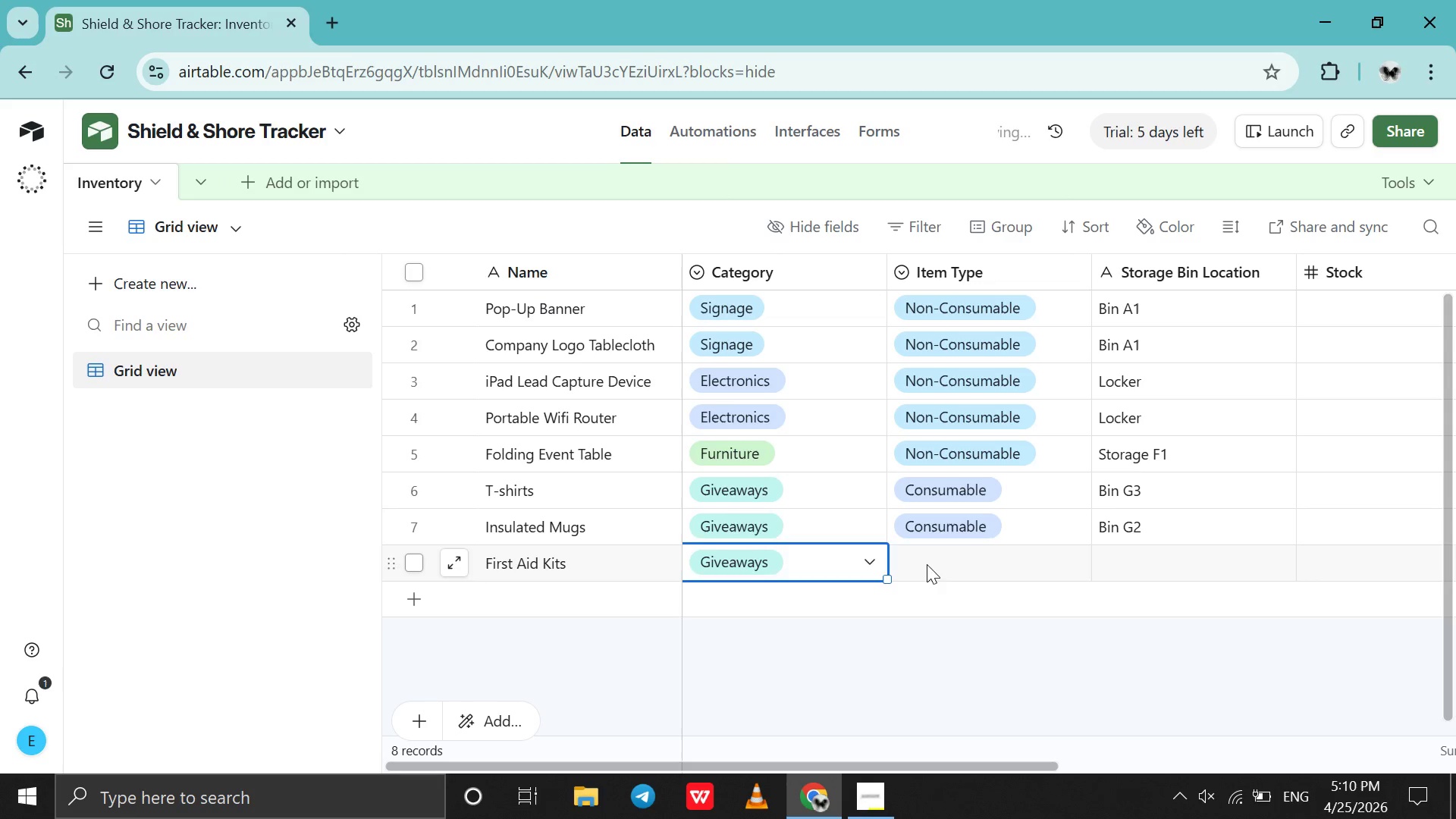 
double_click([927, 564])
 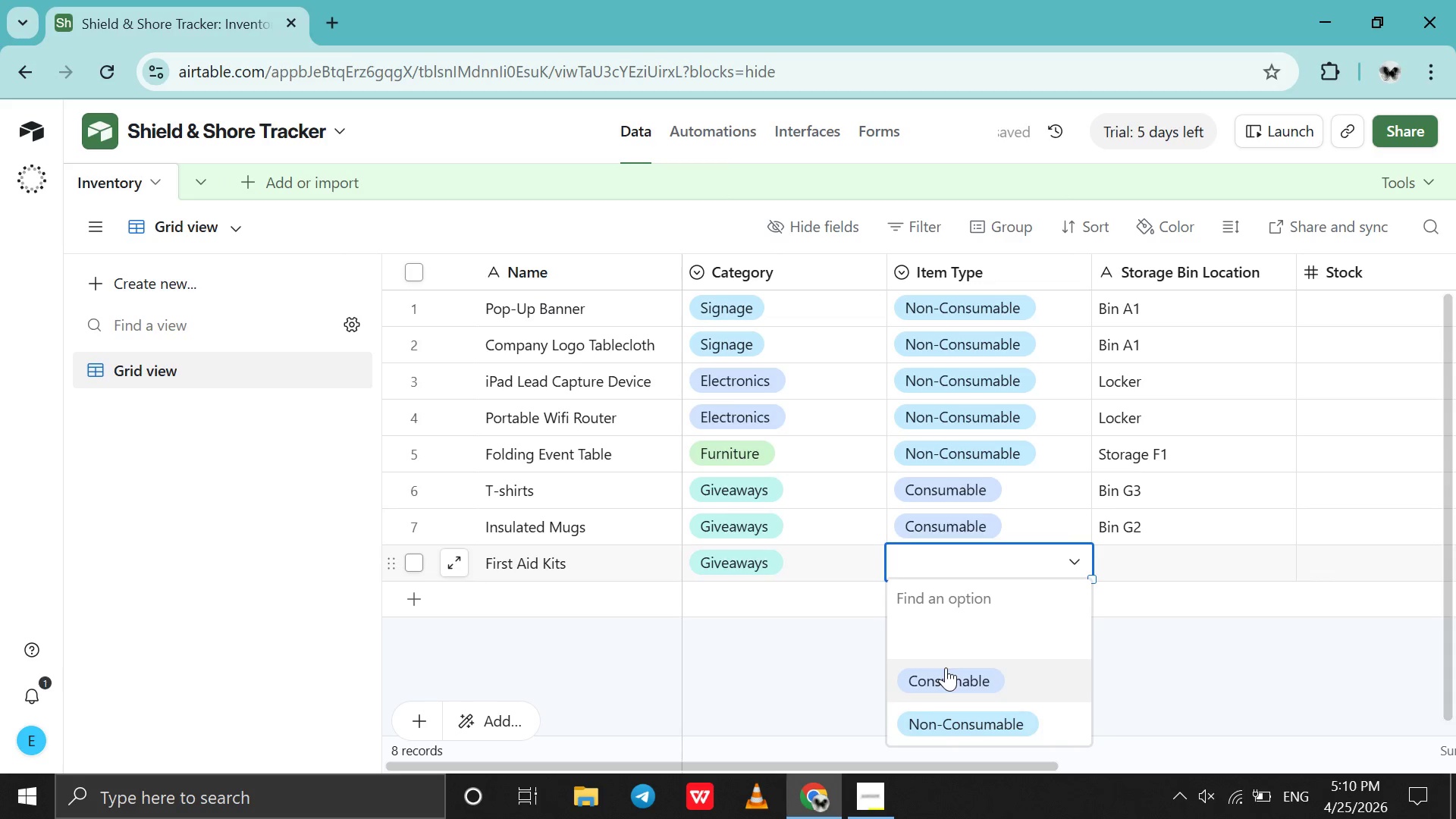 
left_click([944, 670])
 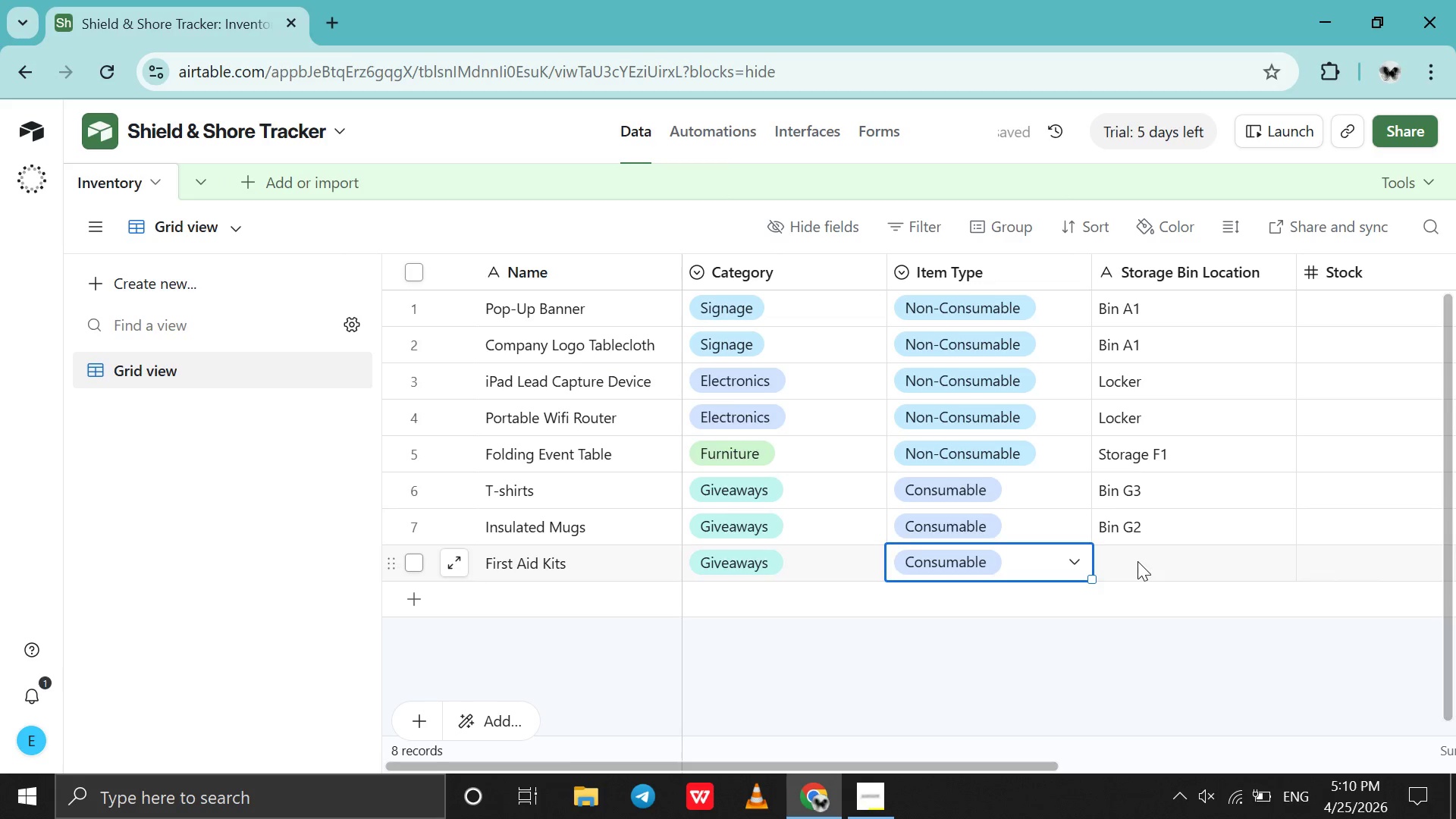 
double_click([1138, 561])
 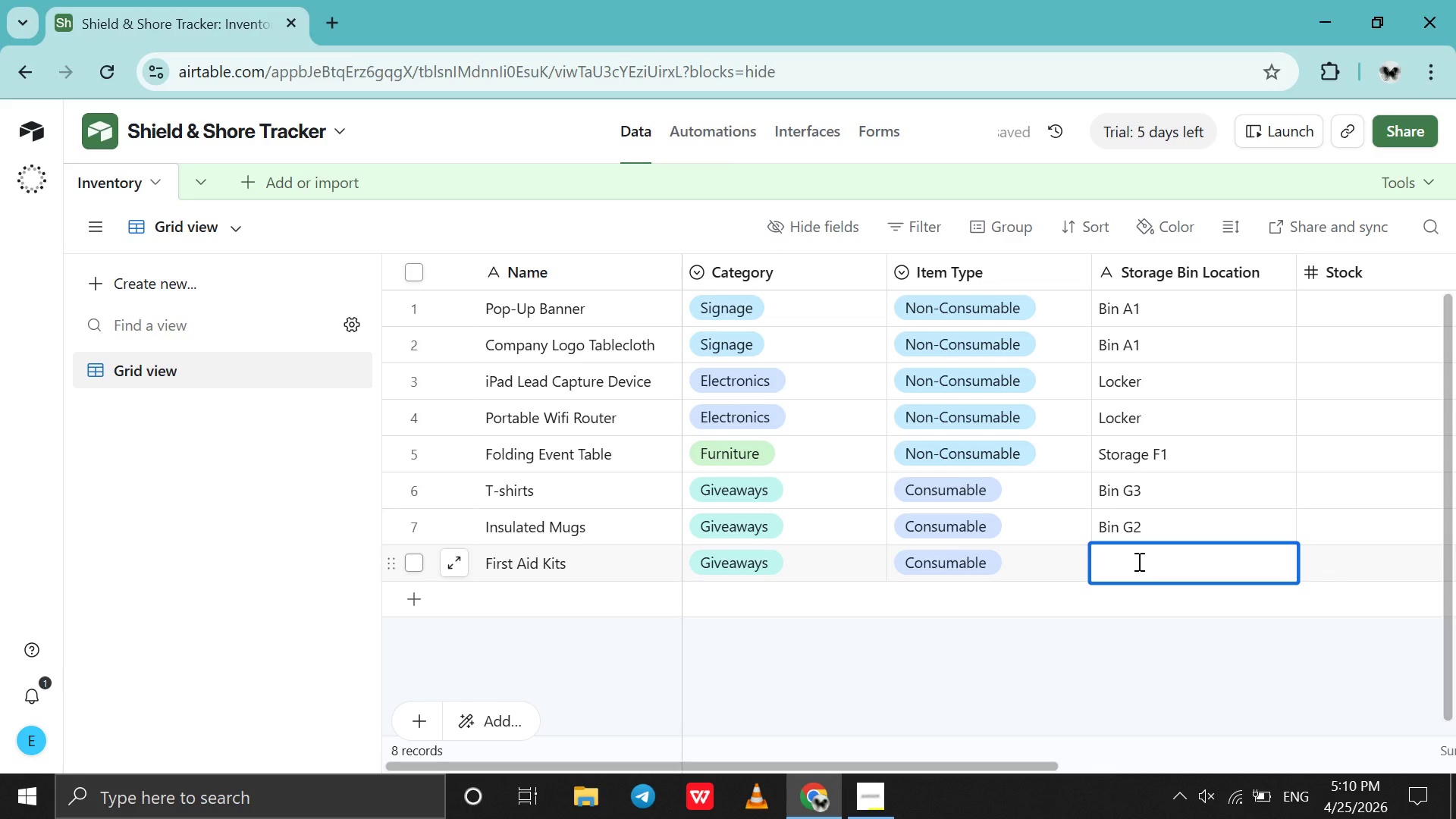 
type(Bin G3)
 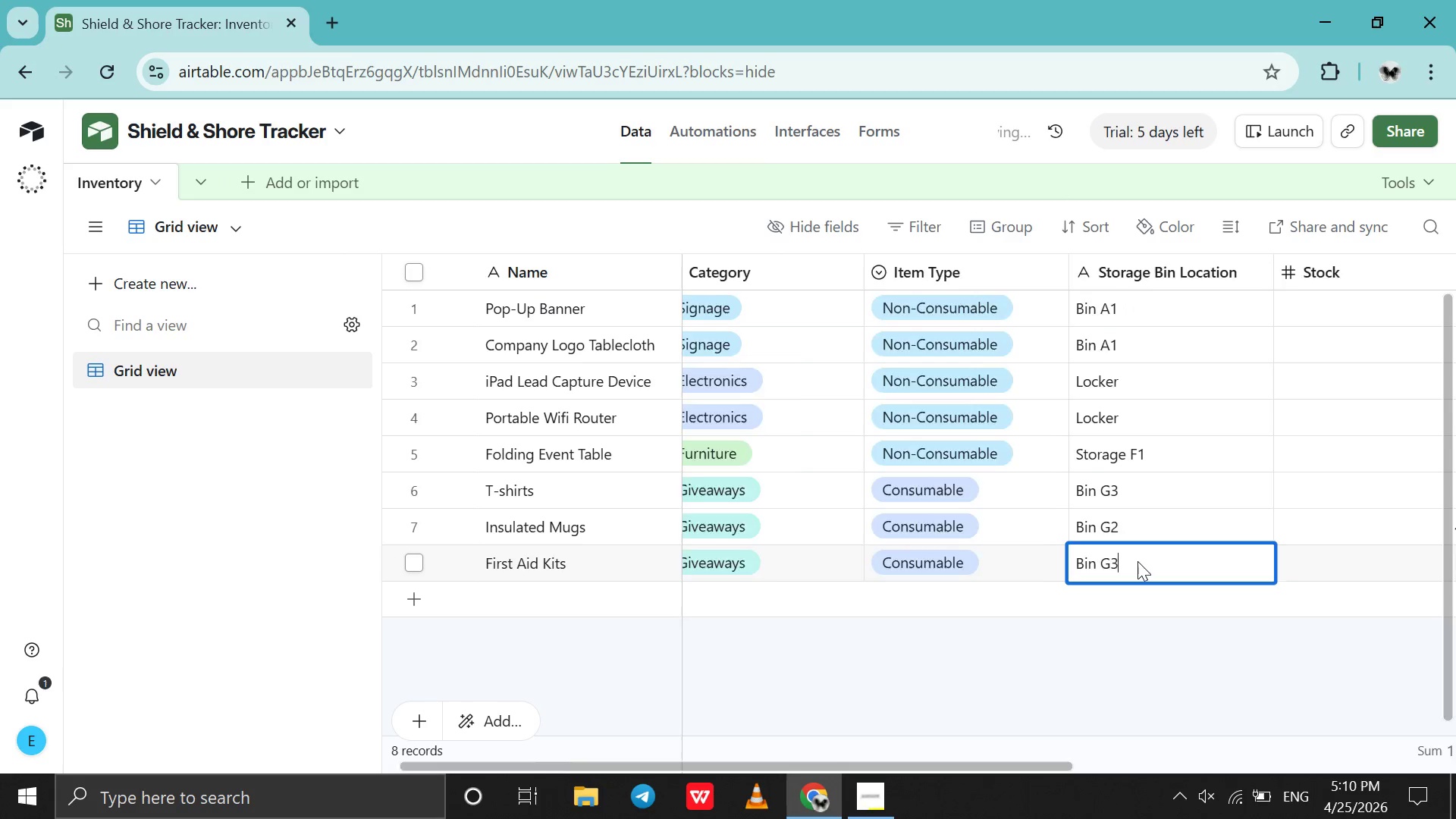 
scroll: coordinate [1138, 561], scroll_direction: down, amount: 2.0
 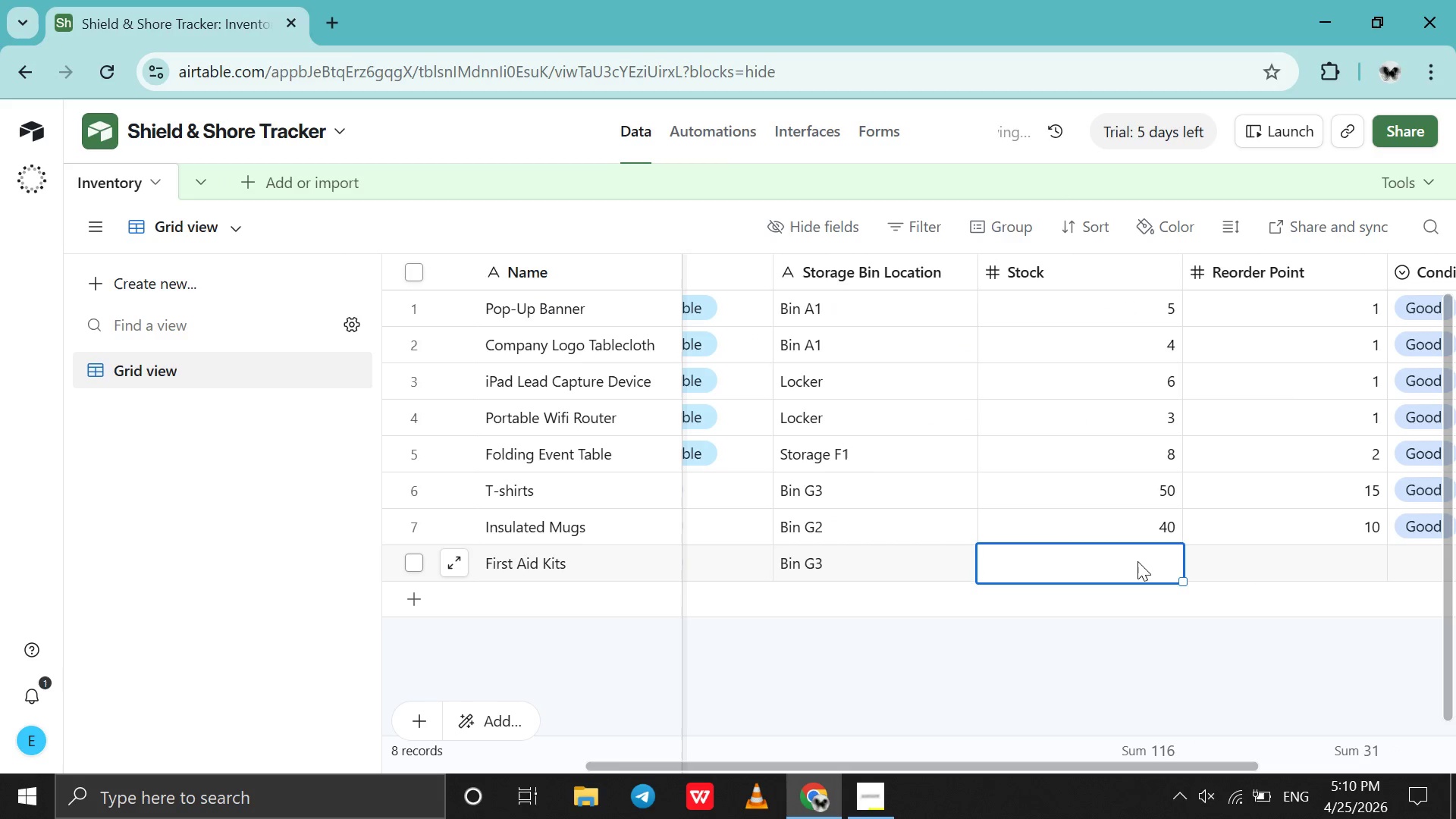 
double_click([1138, 561])
 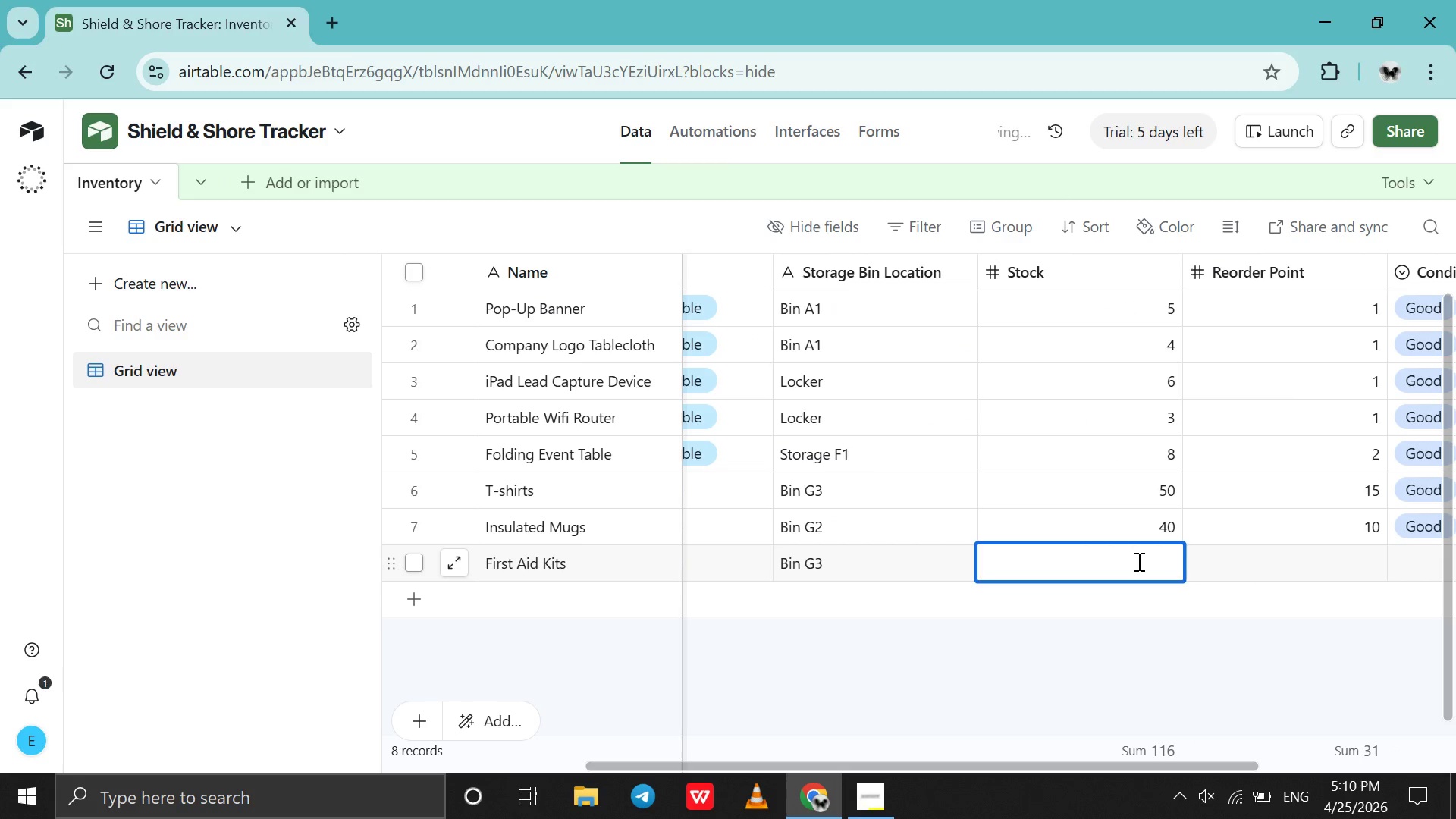 
double_click([1138, 561])
 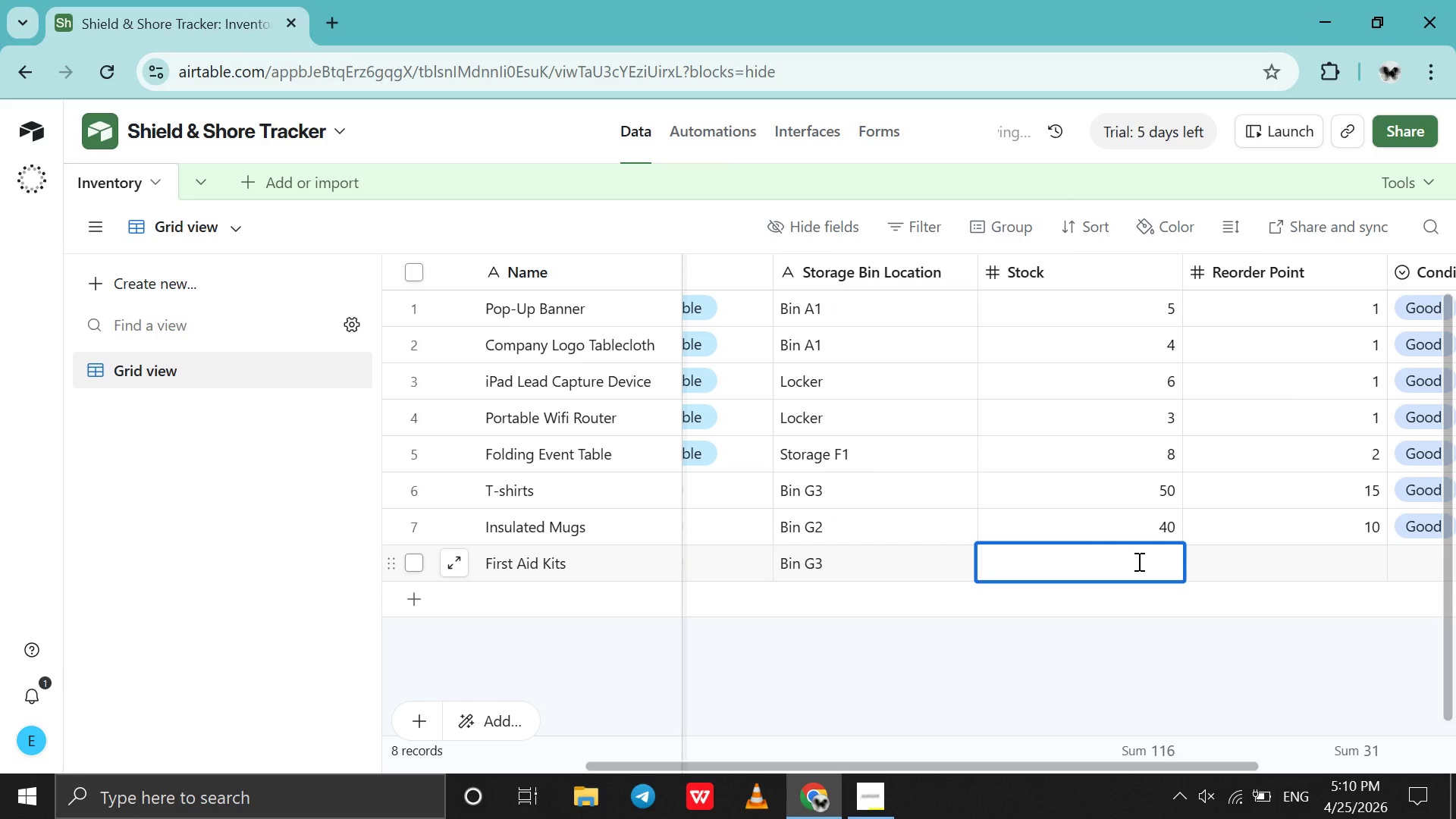 
type(25)
 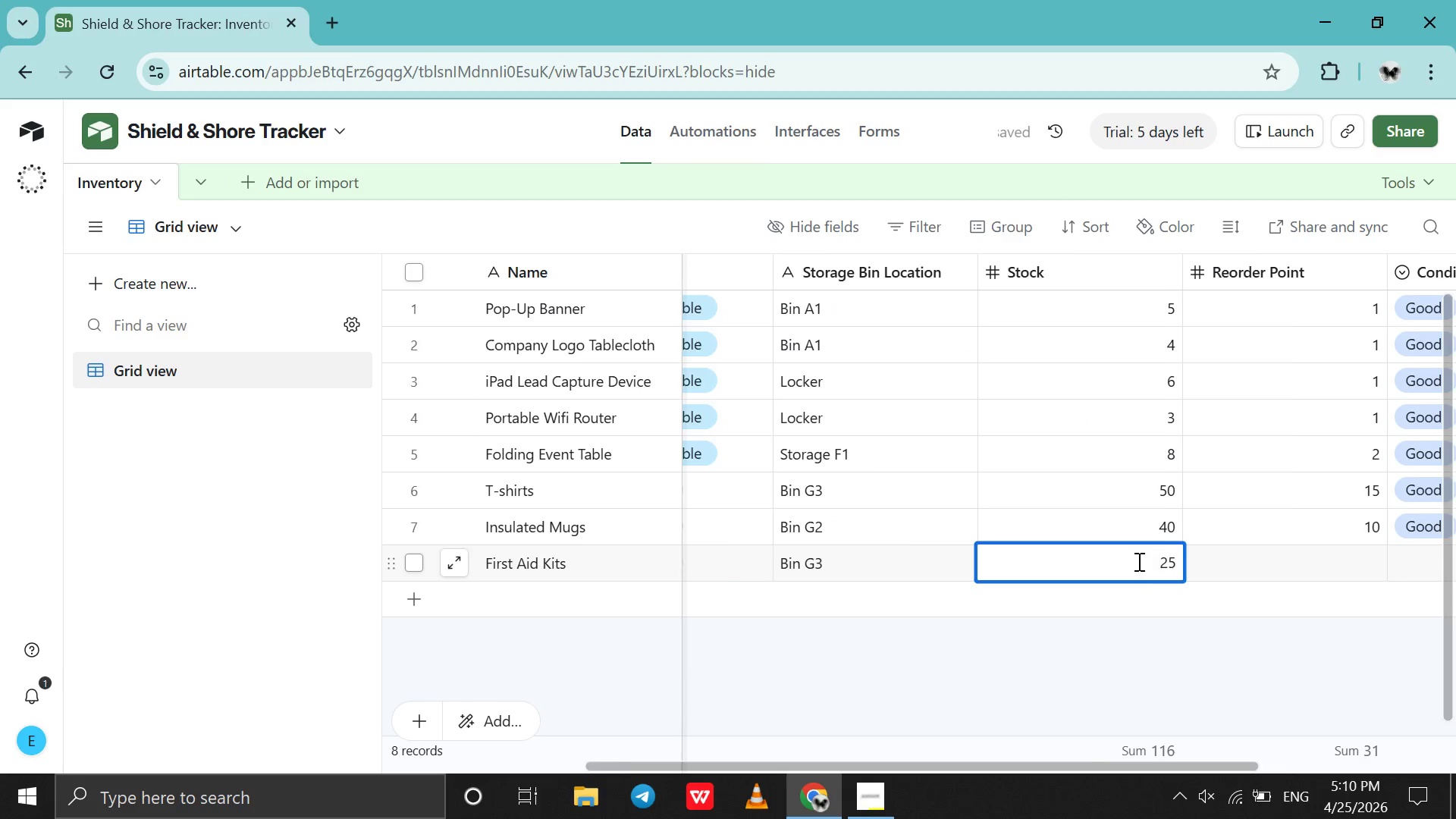 
scroll: coordinate [1138, 561], scroll_direction: down, amount: 2.0
 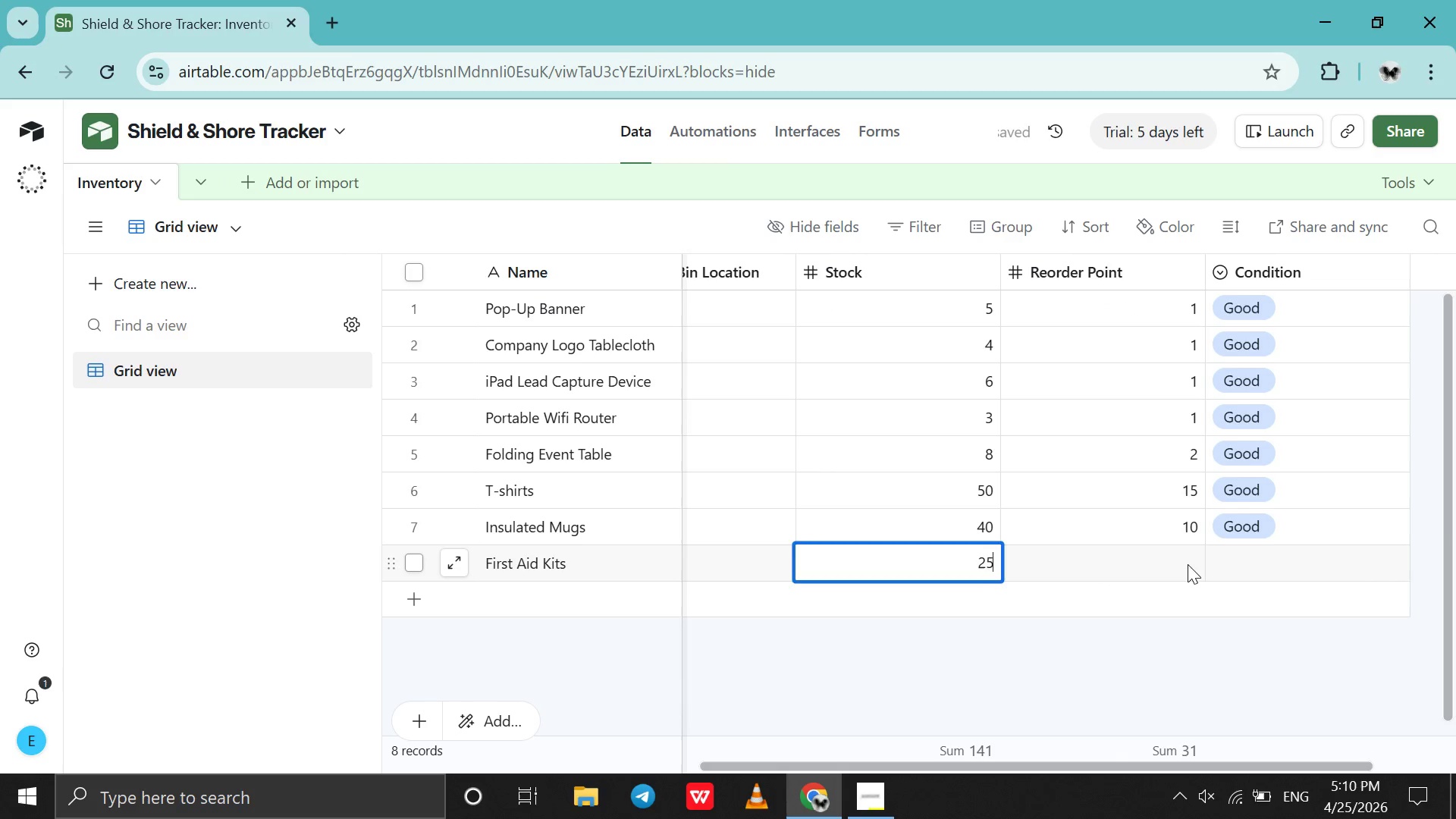 
double_click([1188, 564])
 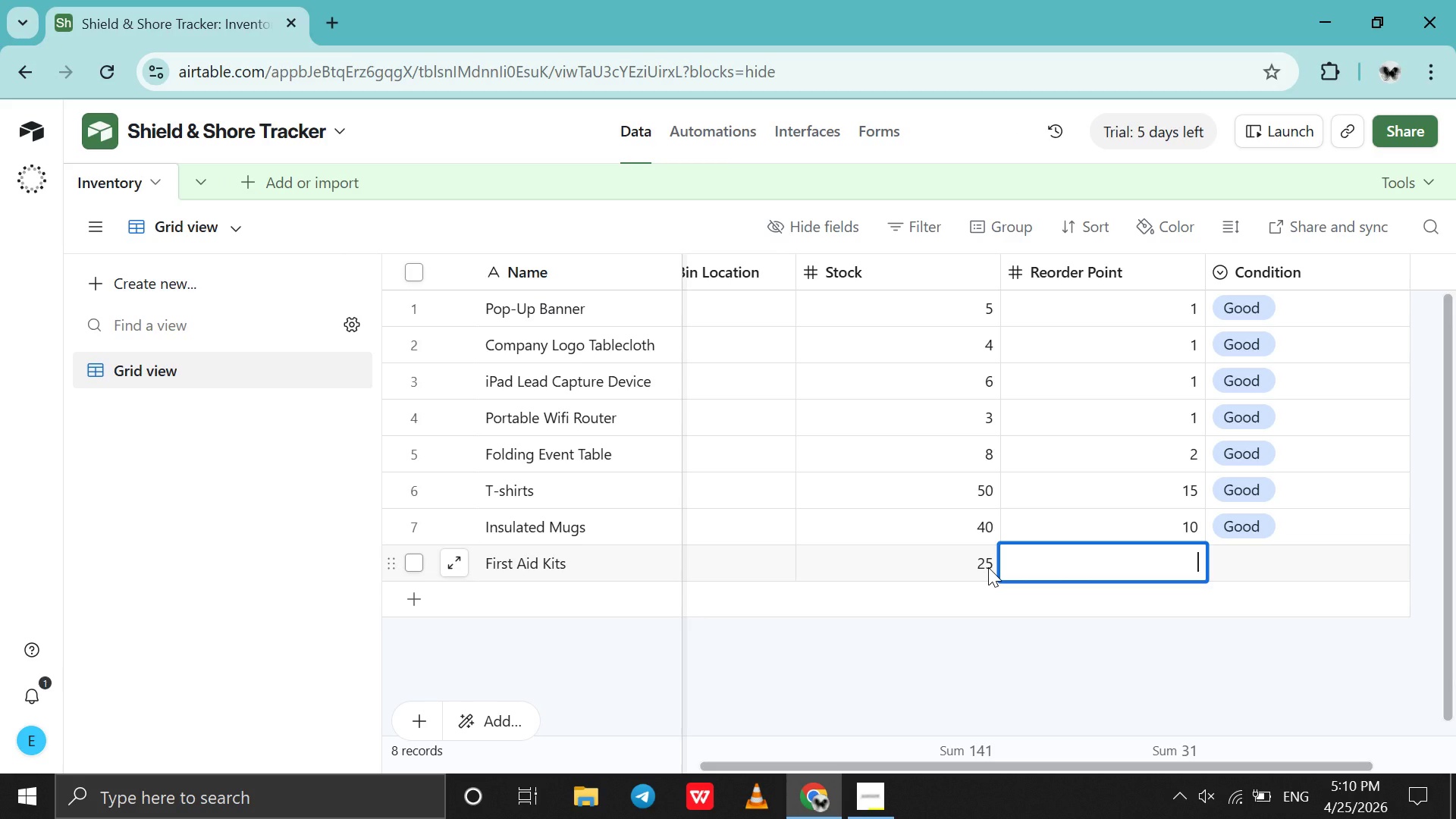 
wait(7.36)
 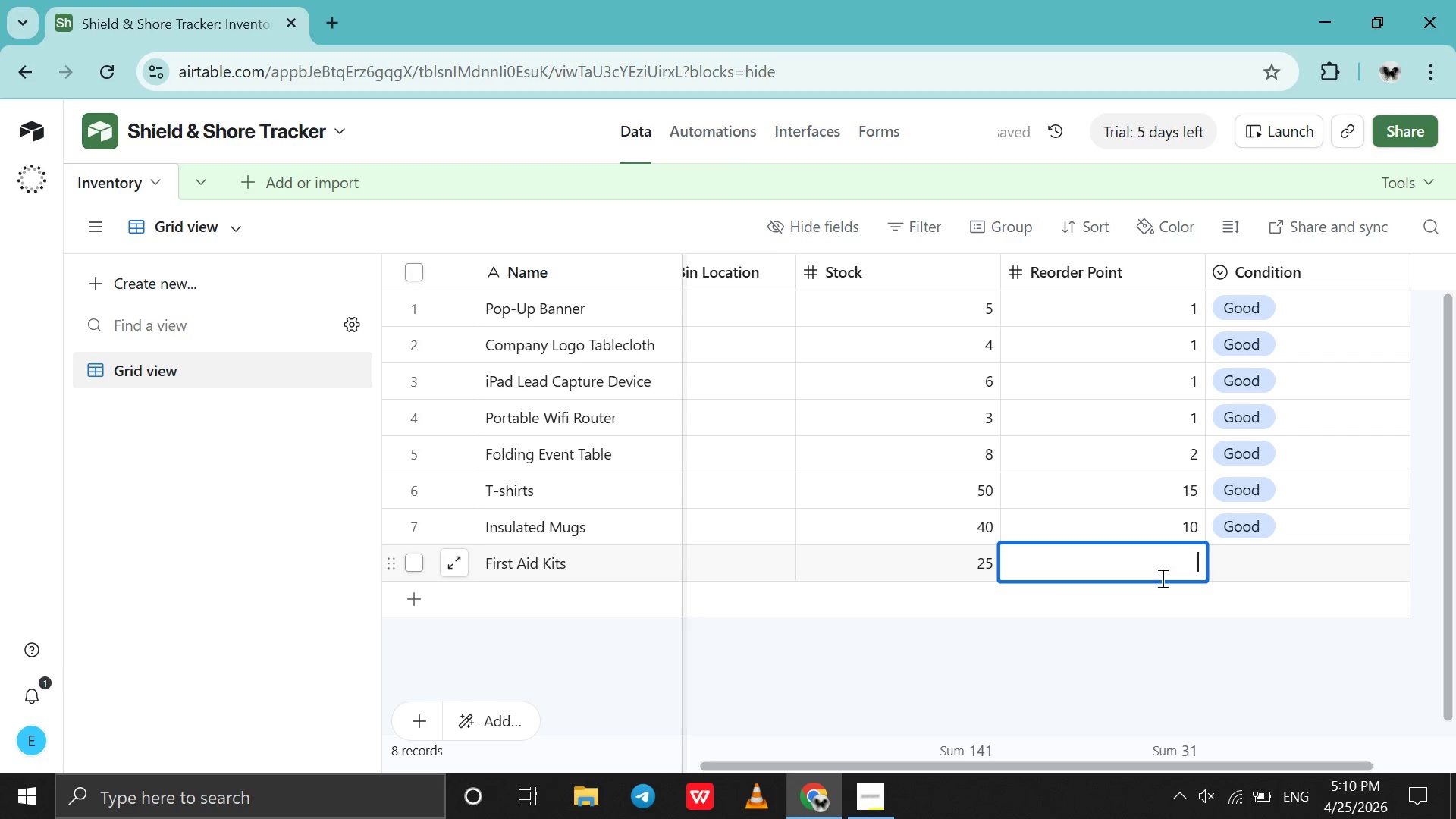 
double_click([988, 567])
 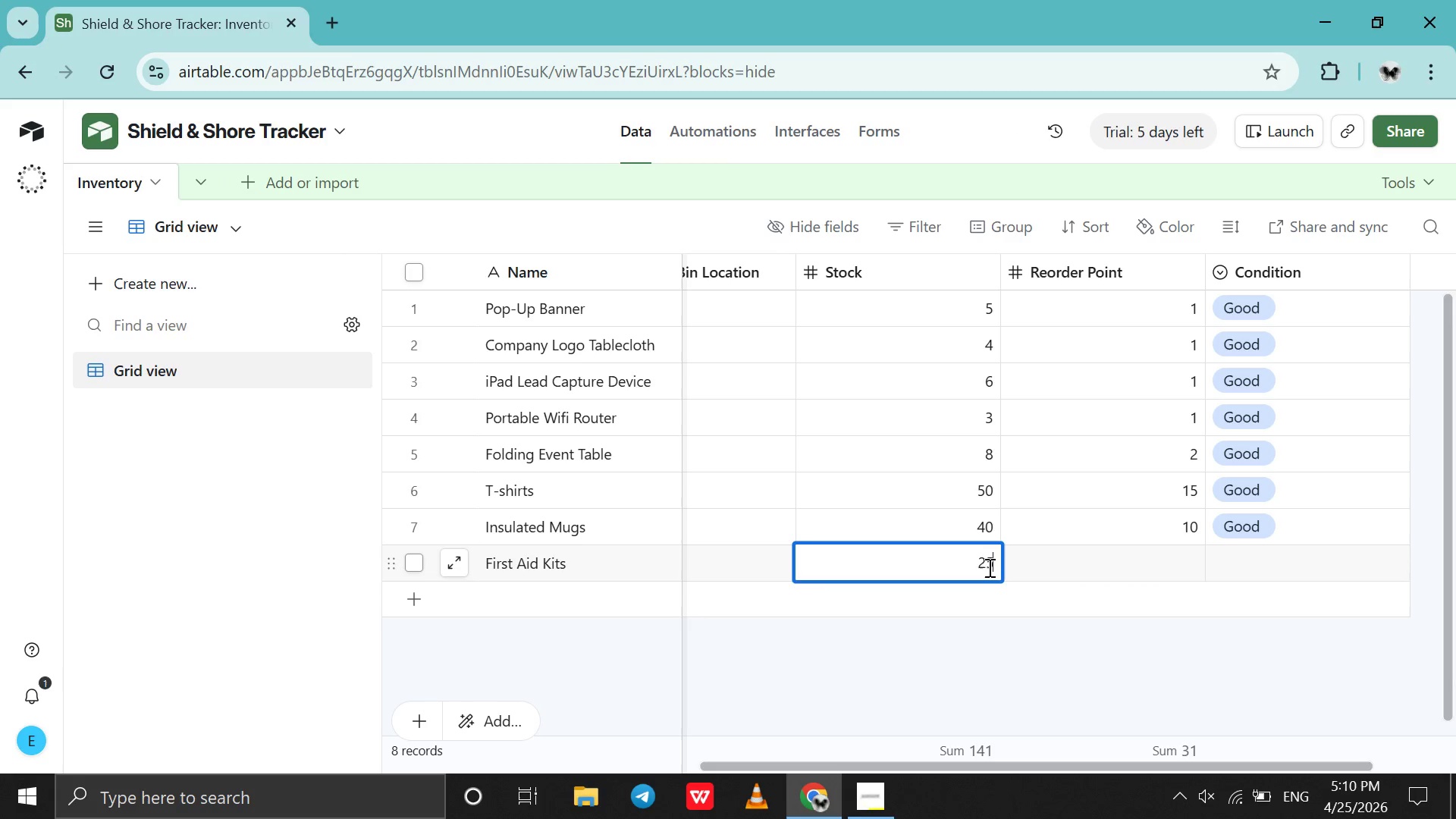 
triple_click([988, 567])
 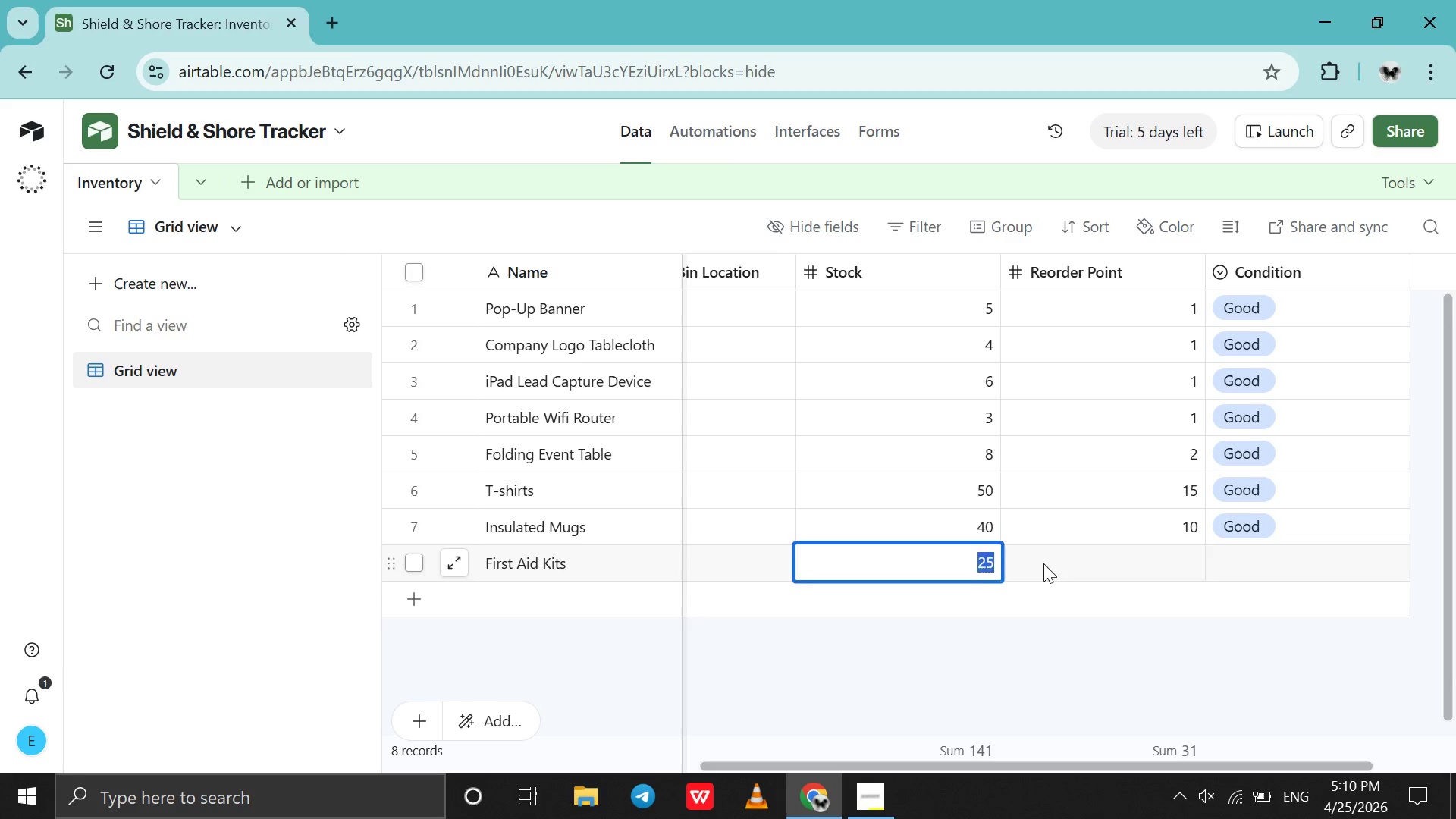 
double_click([1043, 563])
 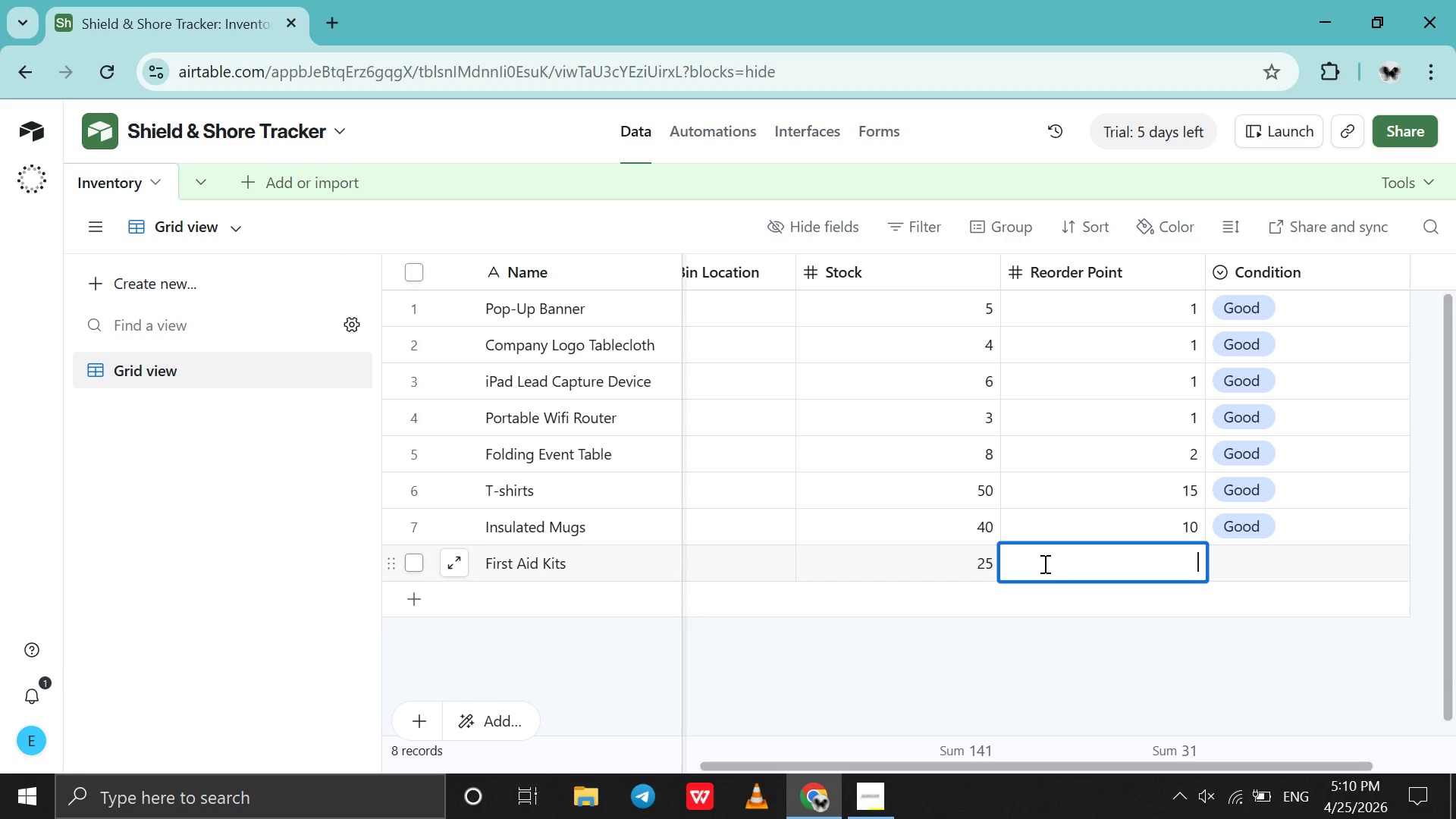 
key(8)
 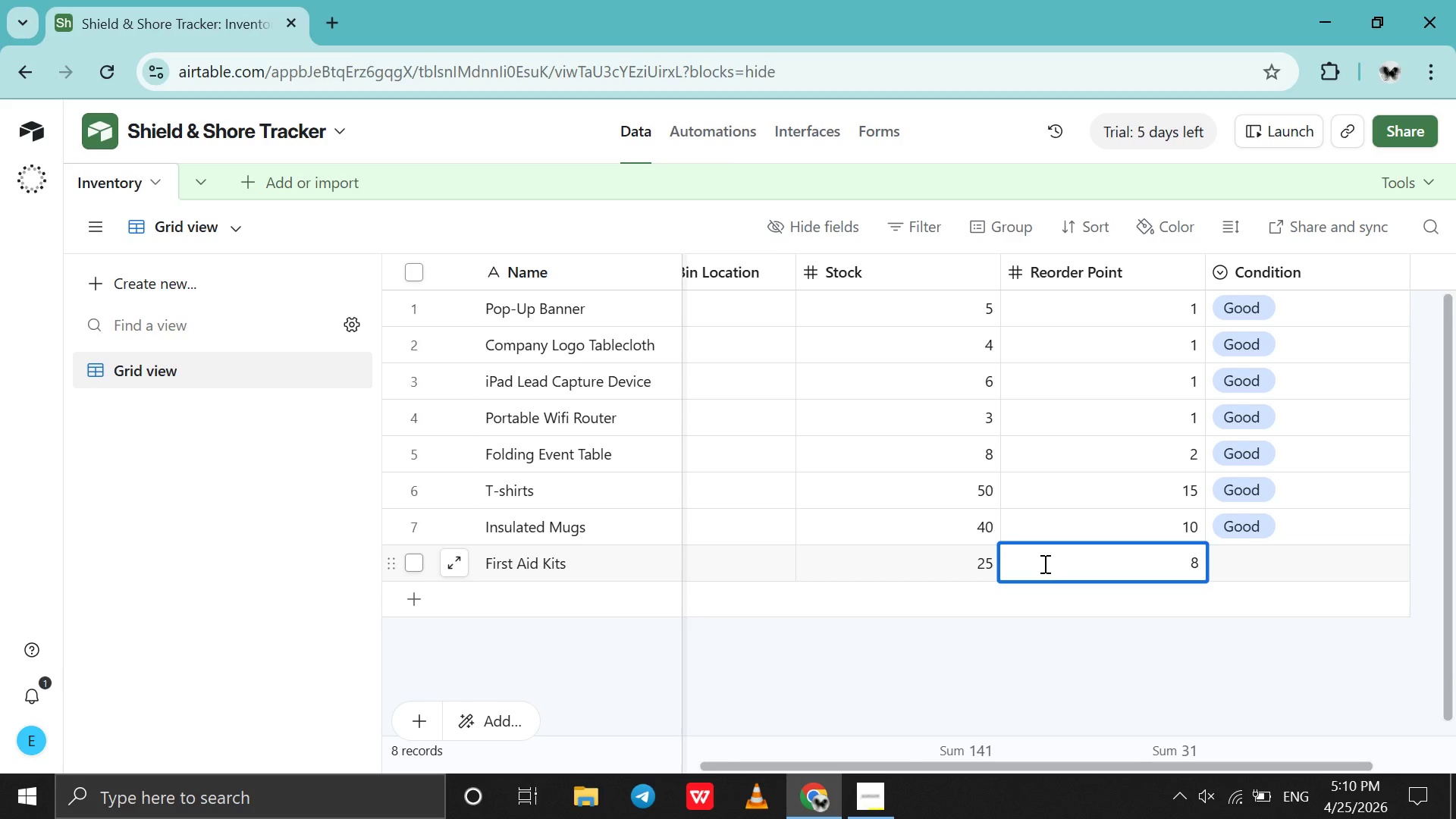 
scroll: coordinate [1043, 563], scroll_direction: down, amount: 1.0
 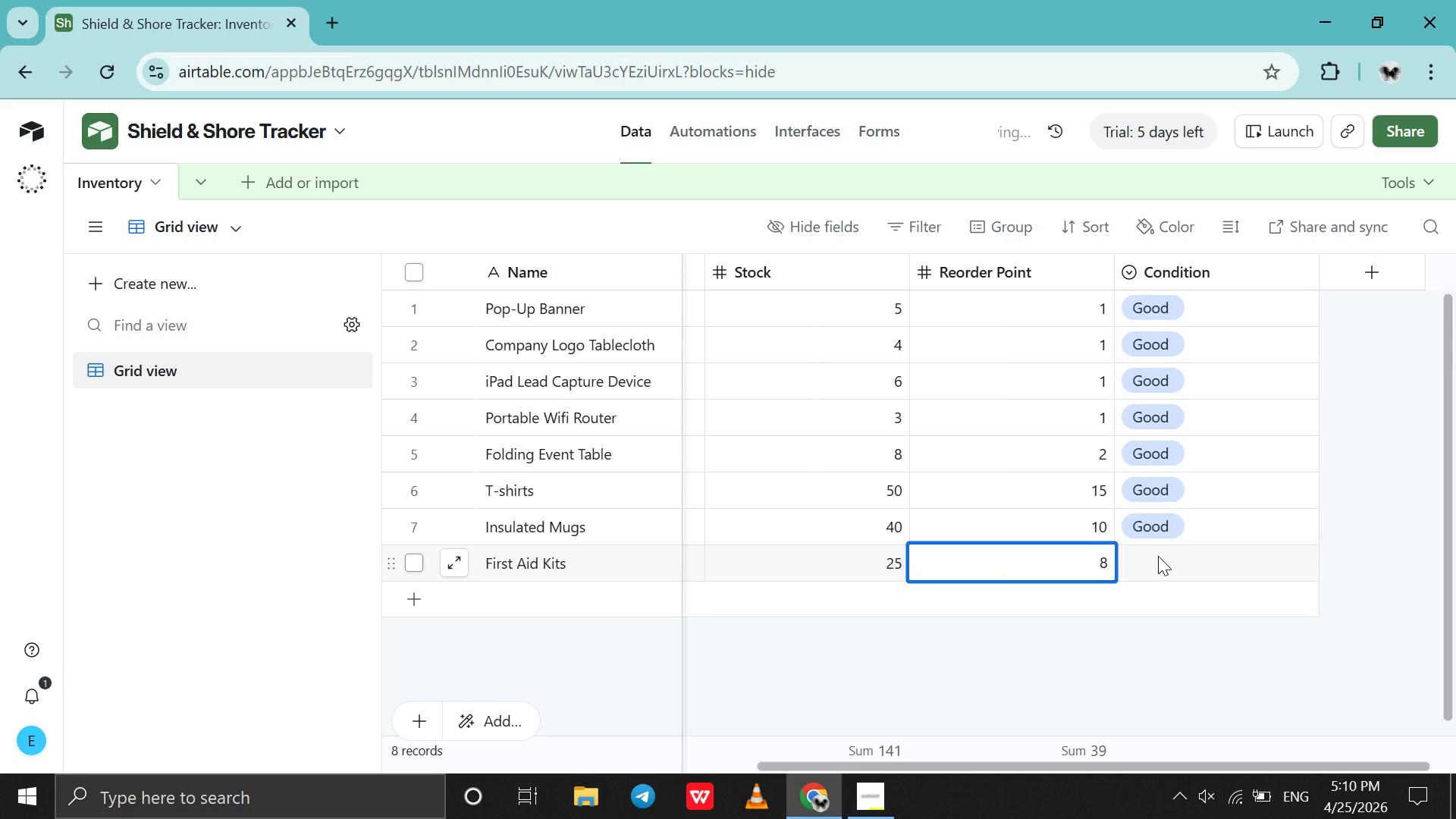 
double_click([1158, 556])
 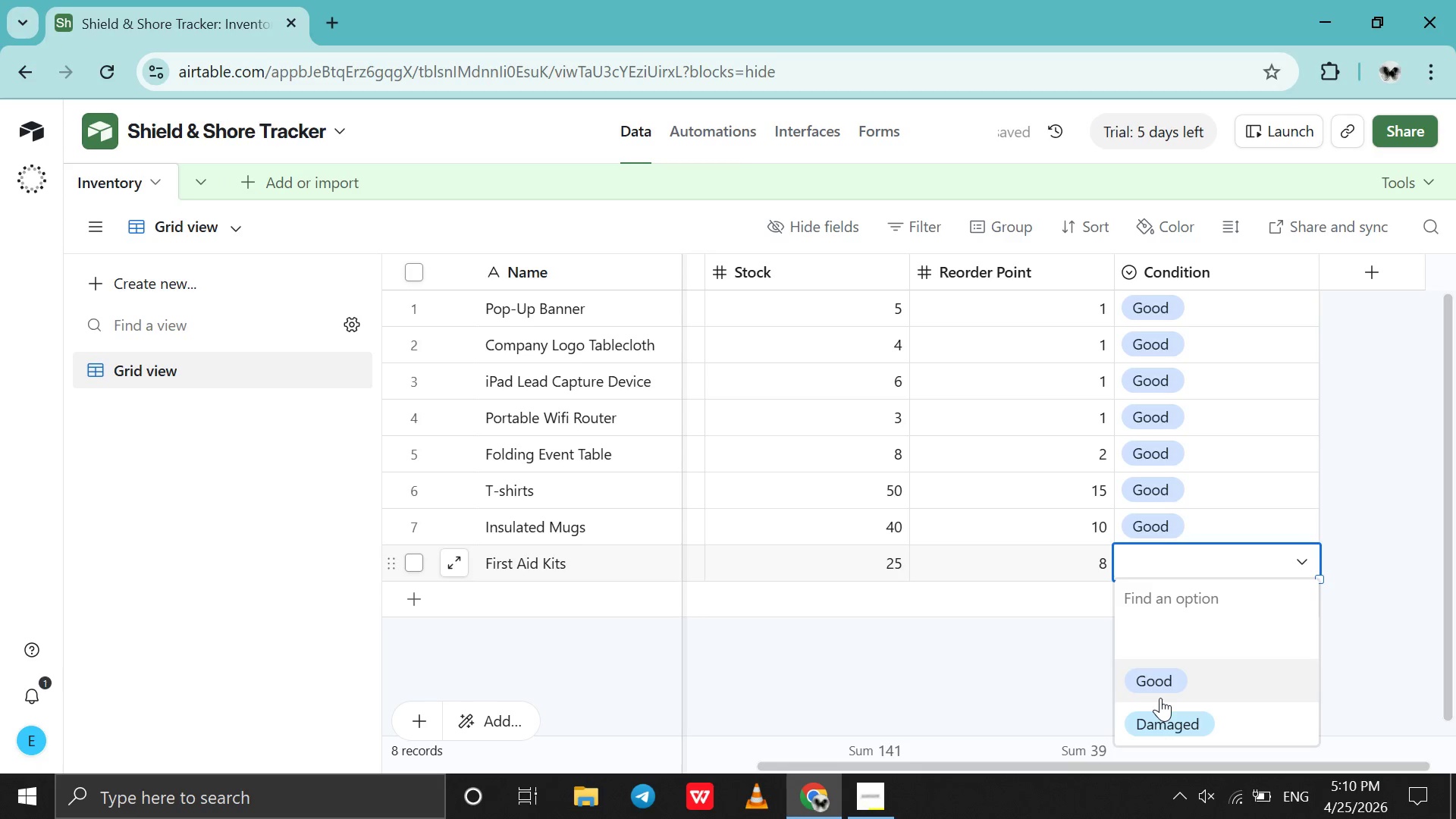 
left_click([1160, 698])
 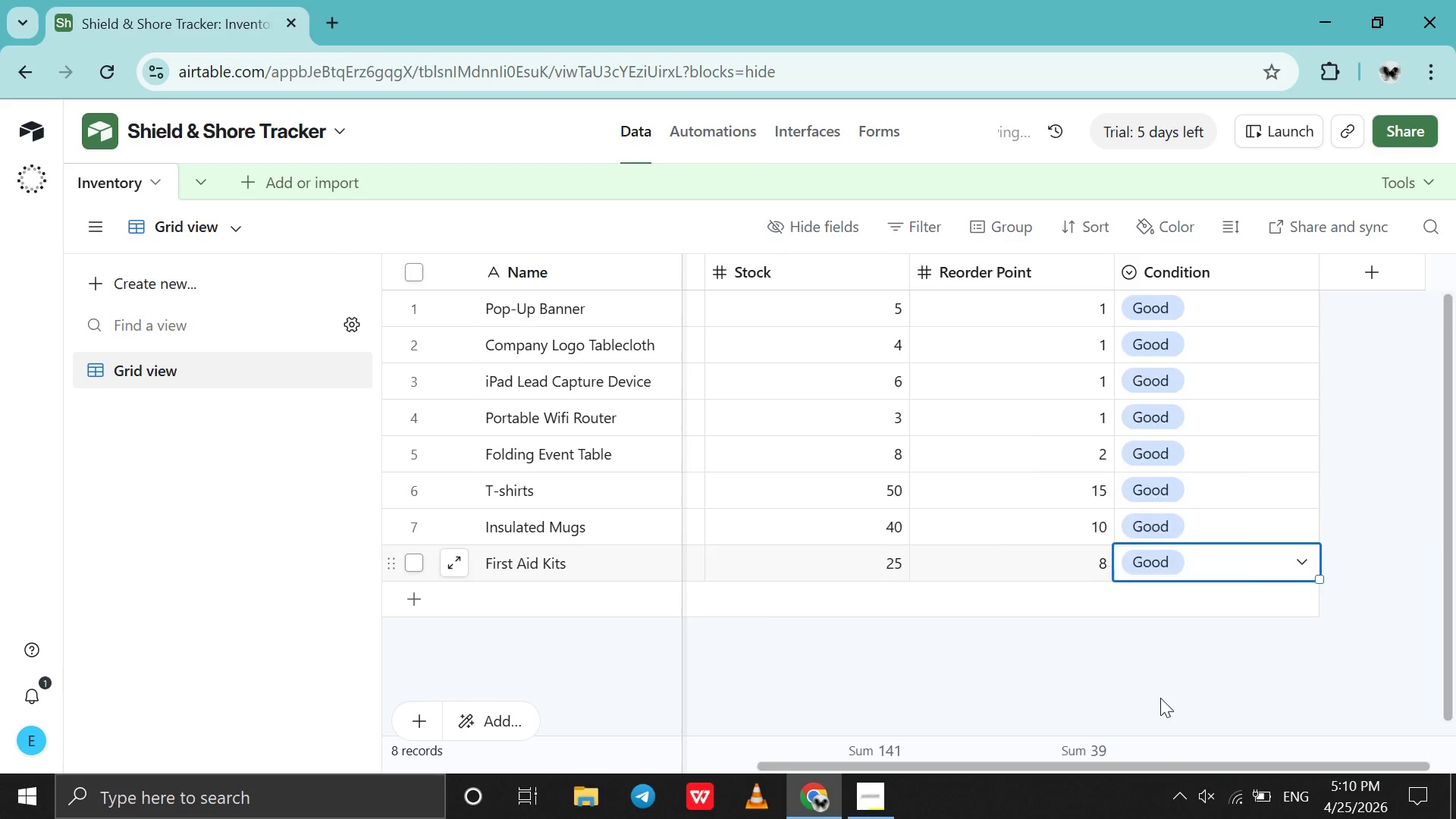 
scroll: coordinate [1160, 698], scroll_direction: up, amount: 39.0
 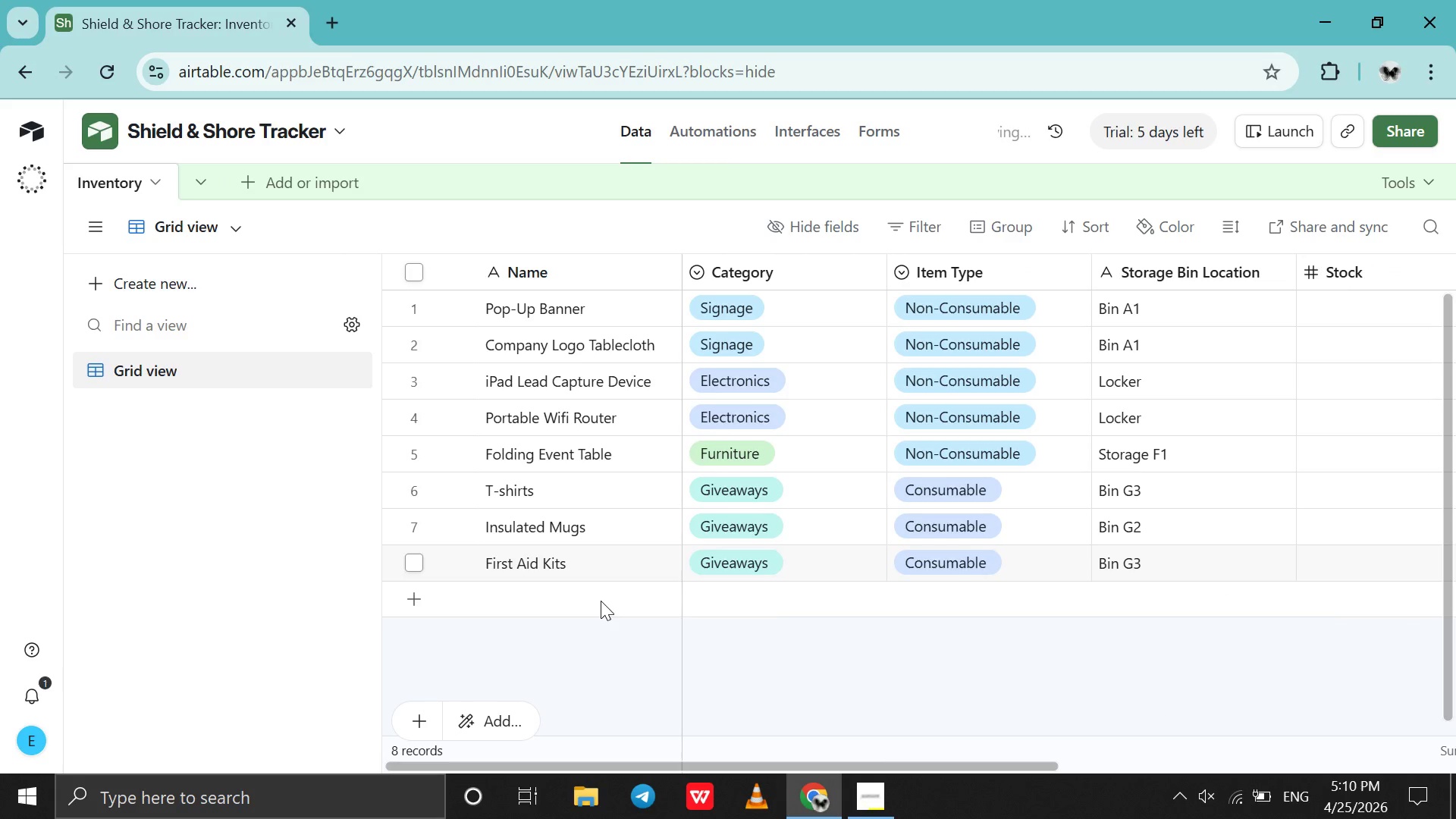 
double_click([601, 601])
 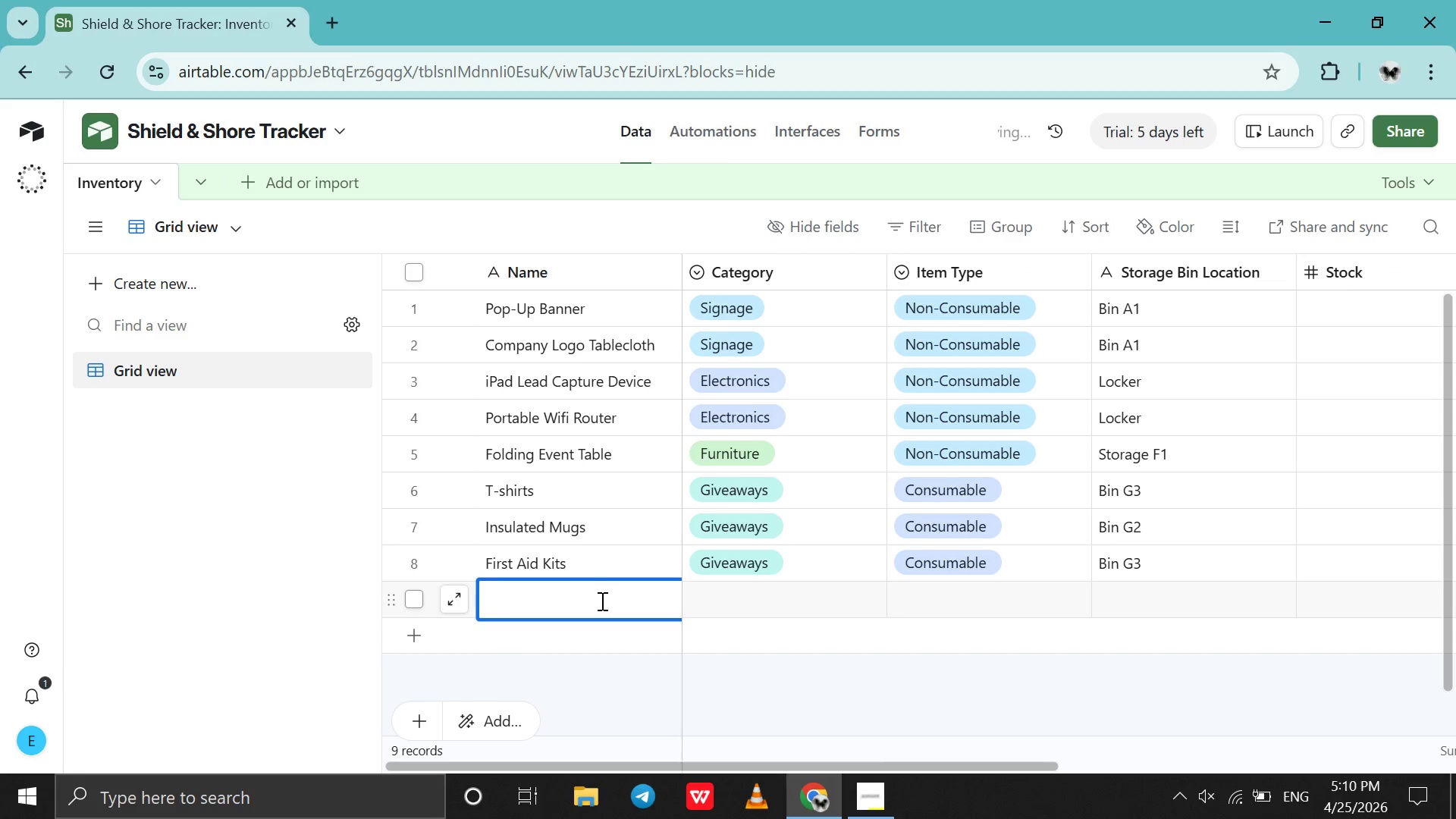 
wait(8.8)
 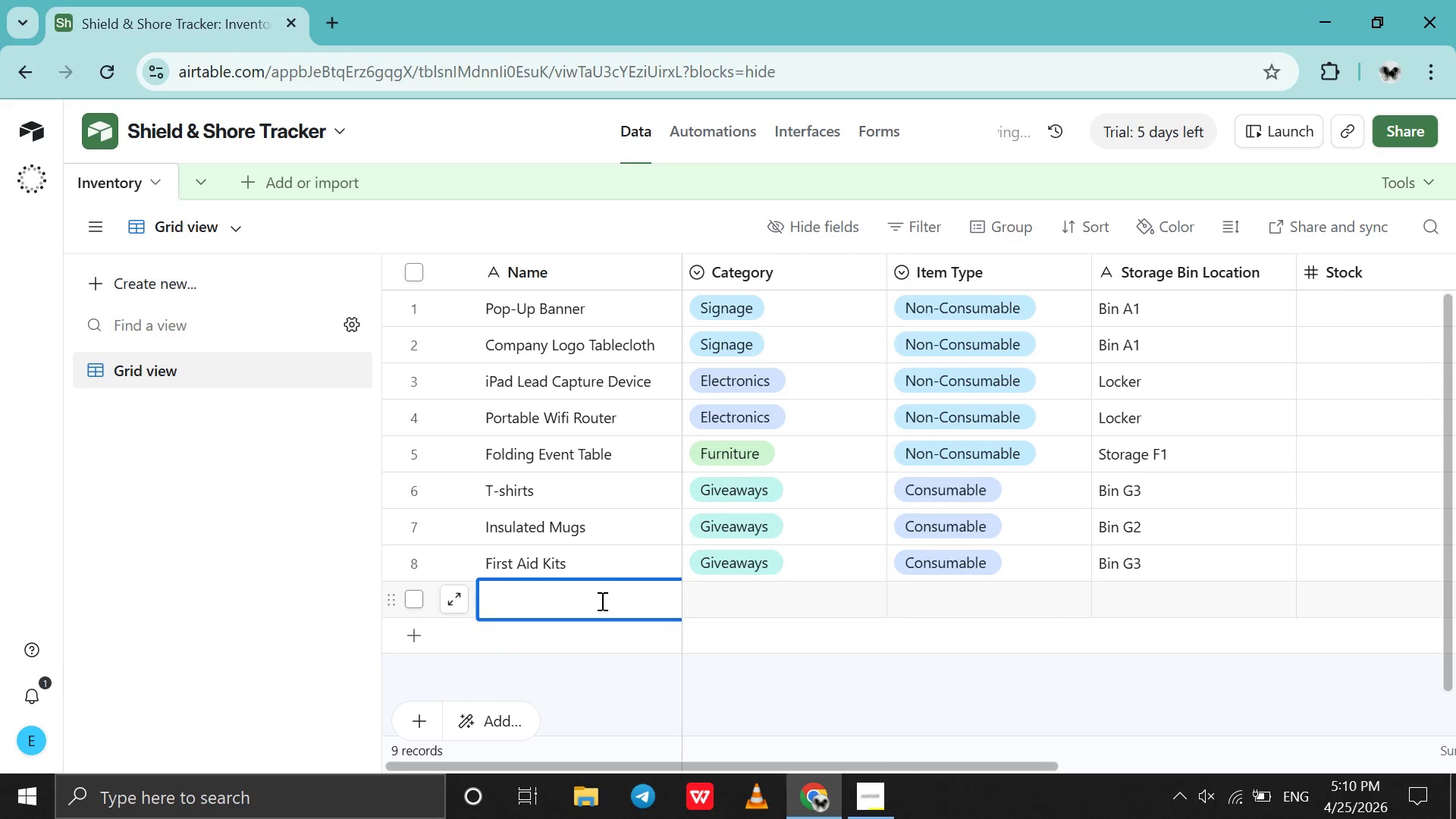 
key(CapsLock)
 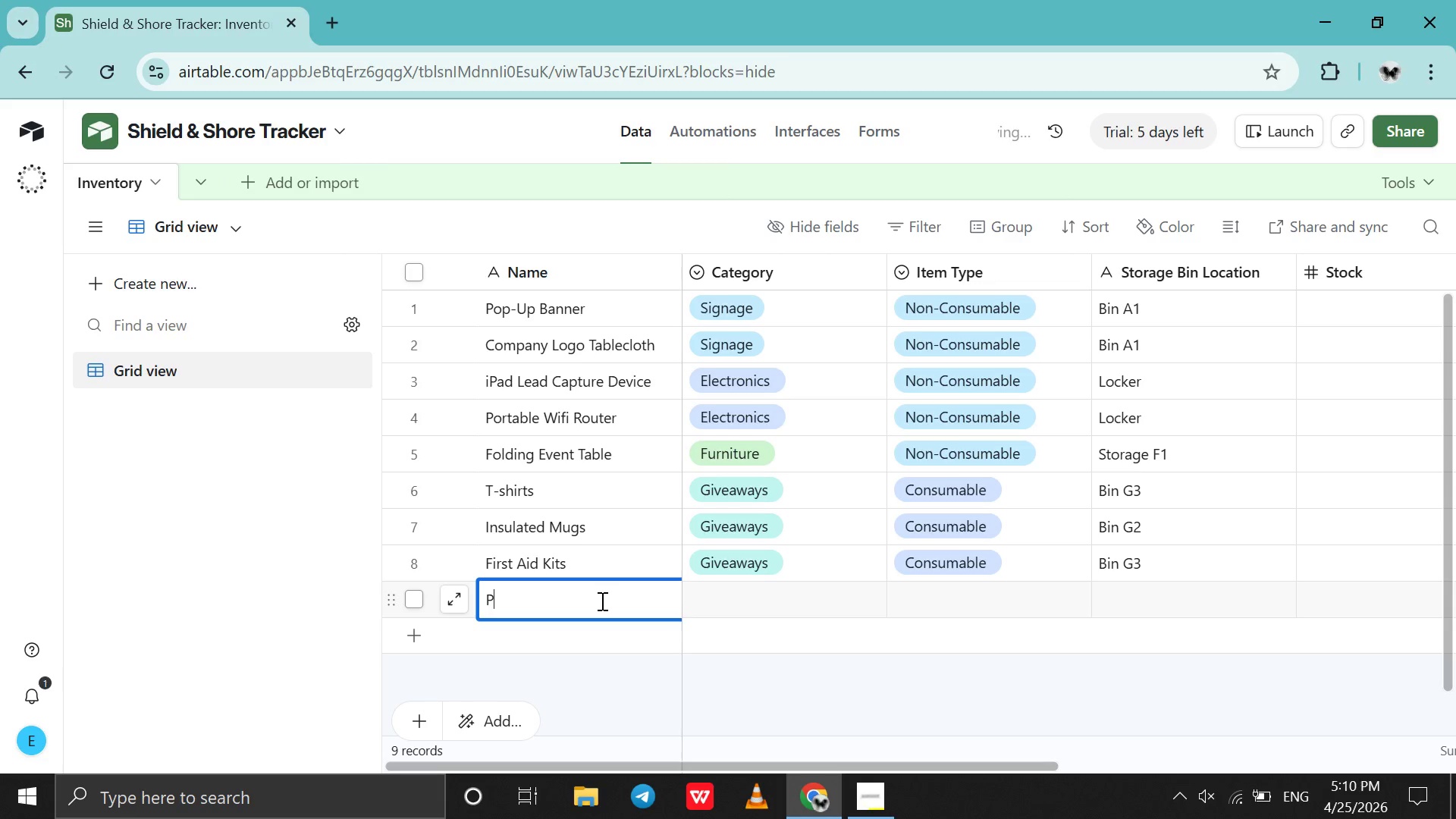 
key(P)
 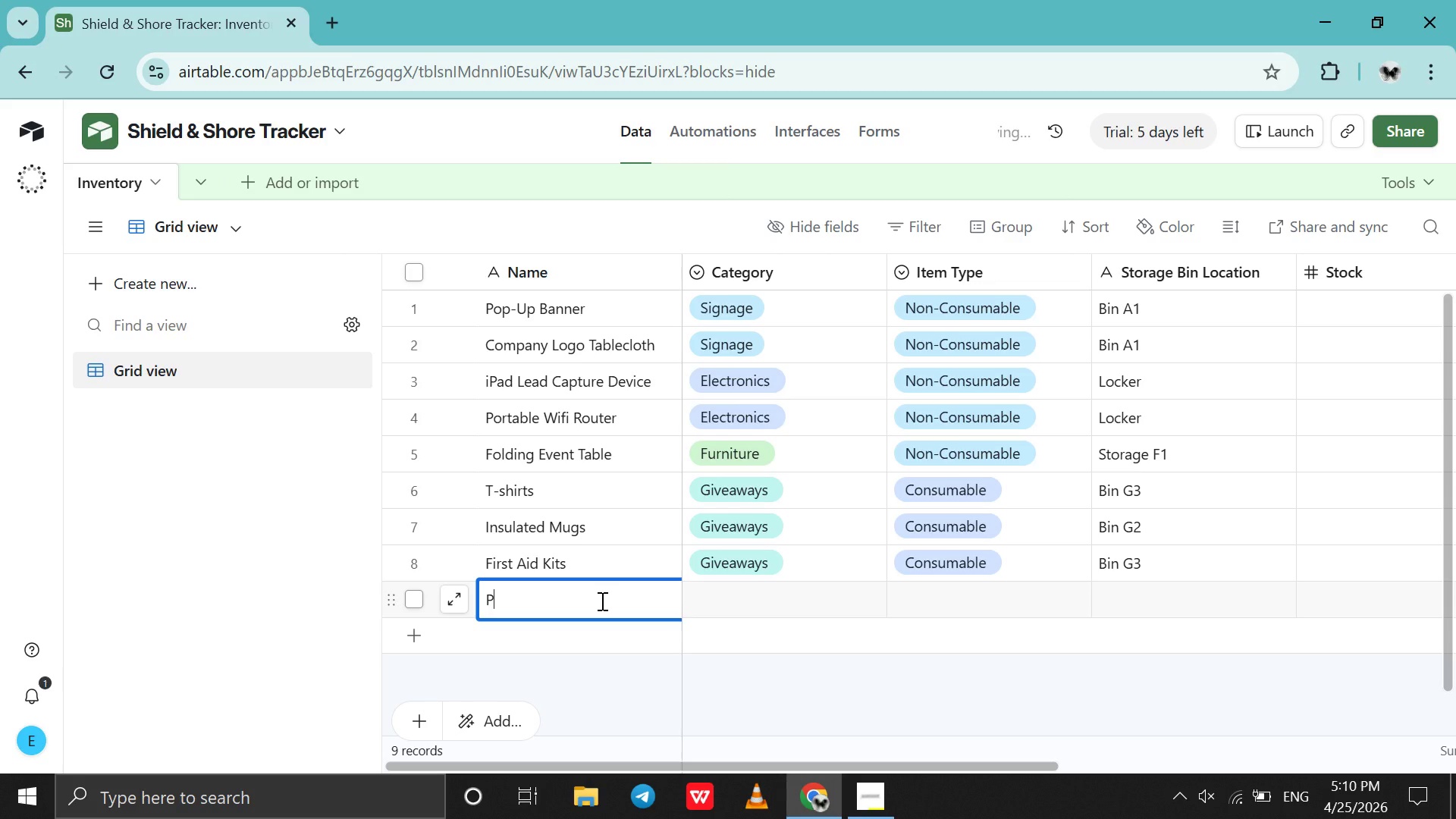 
key(CapsLock)
 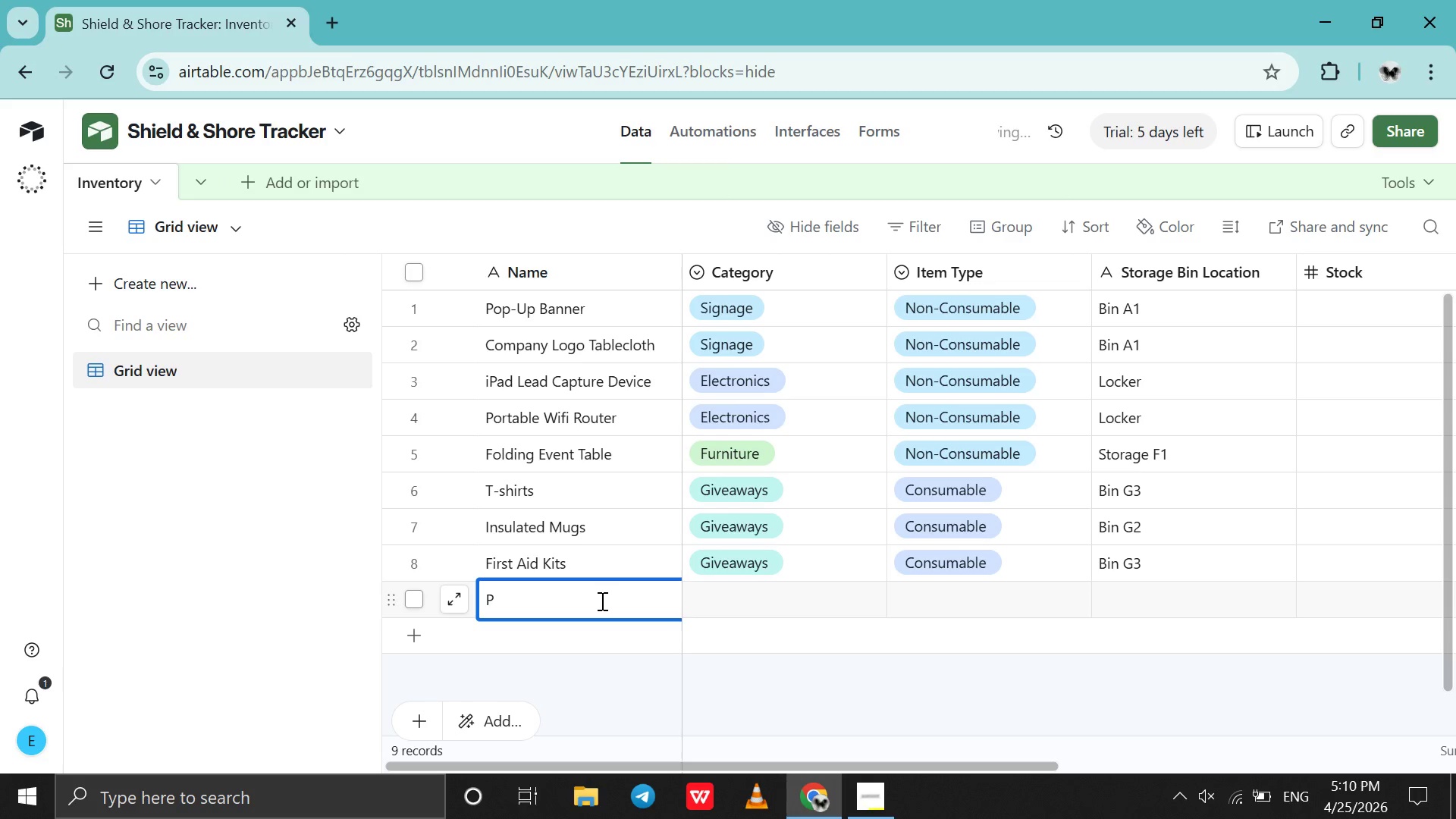 
key(E)
 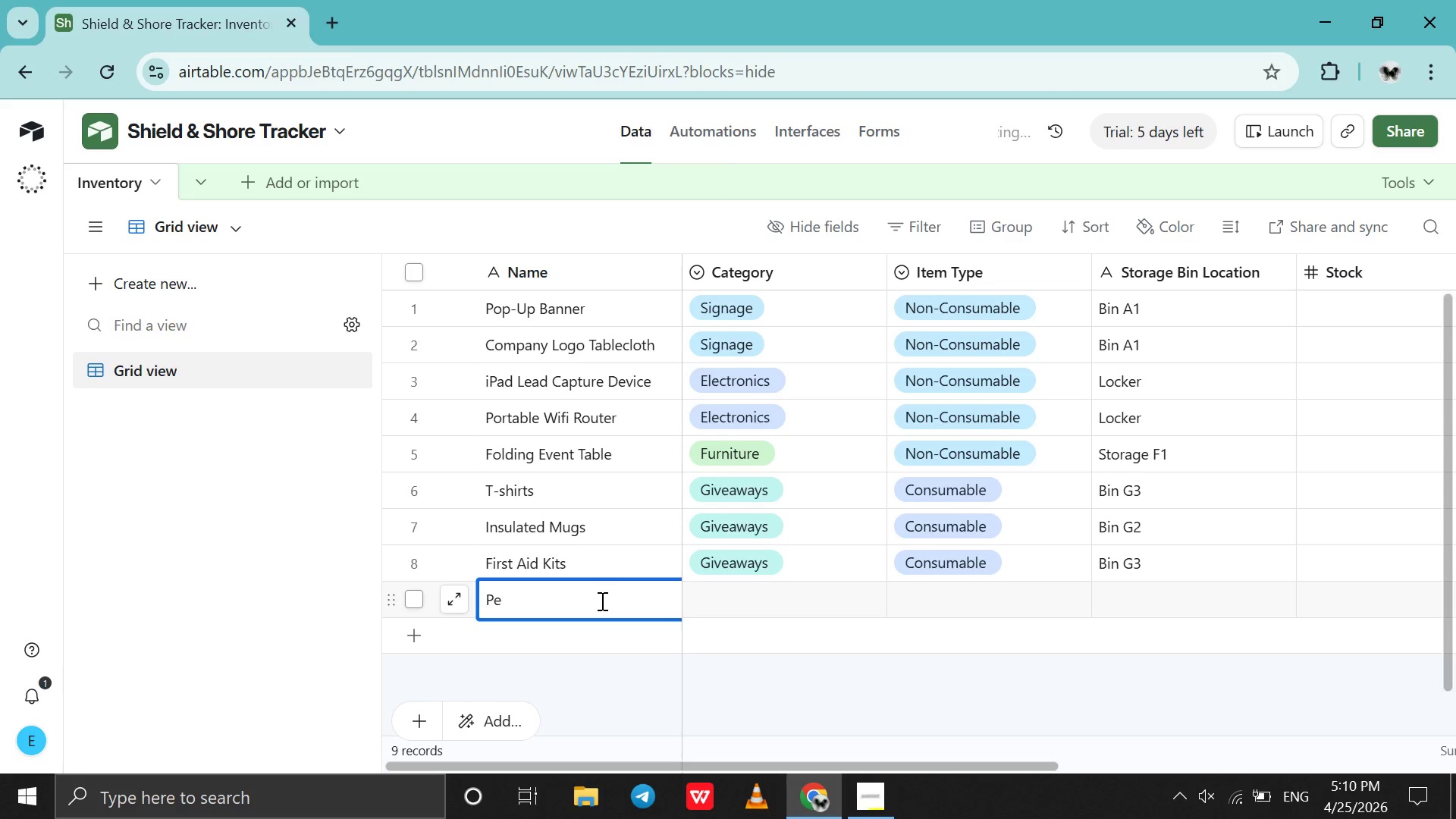 
key(Backspace)
 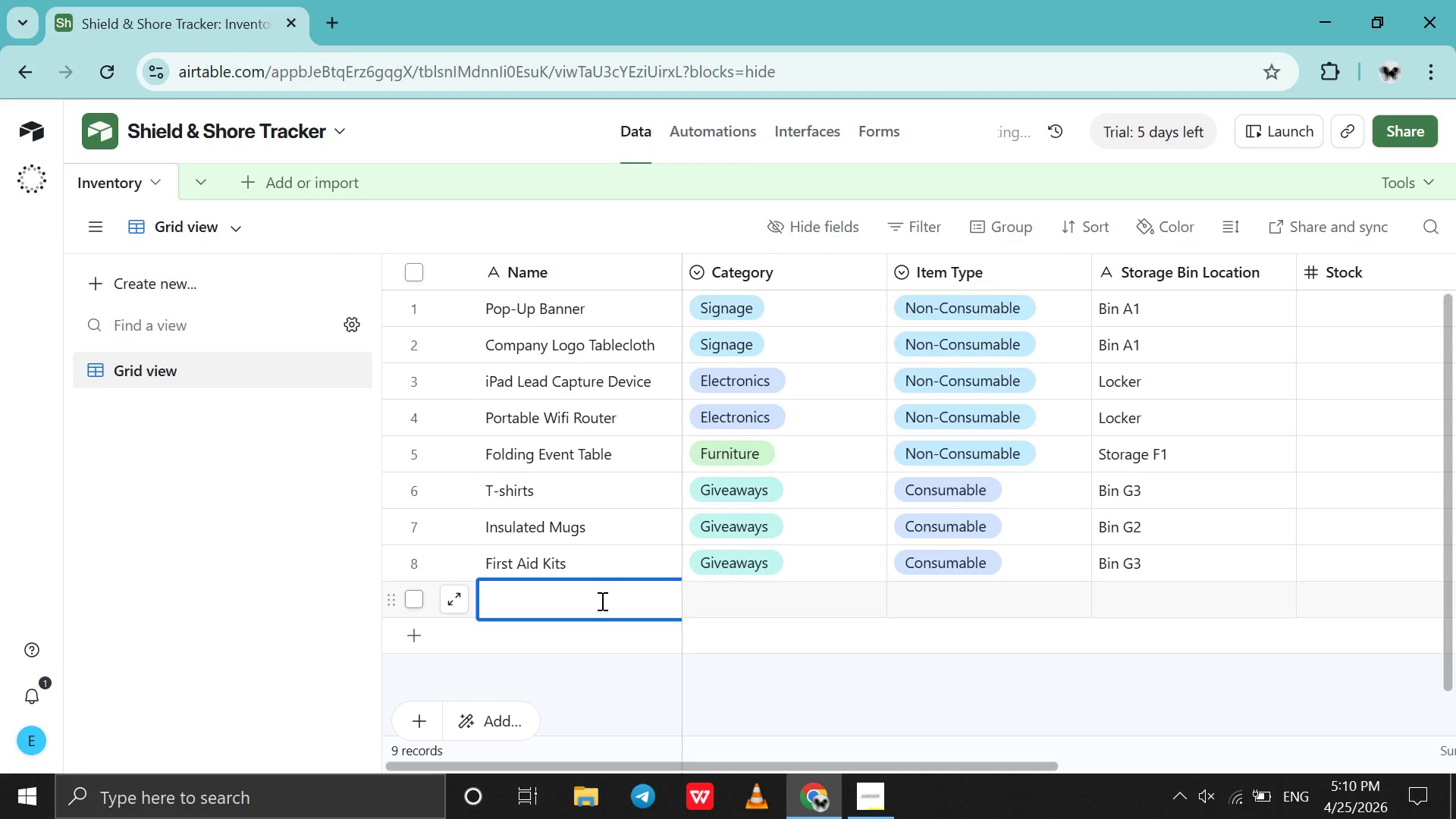 
key(Backspace)
 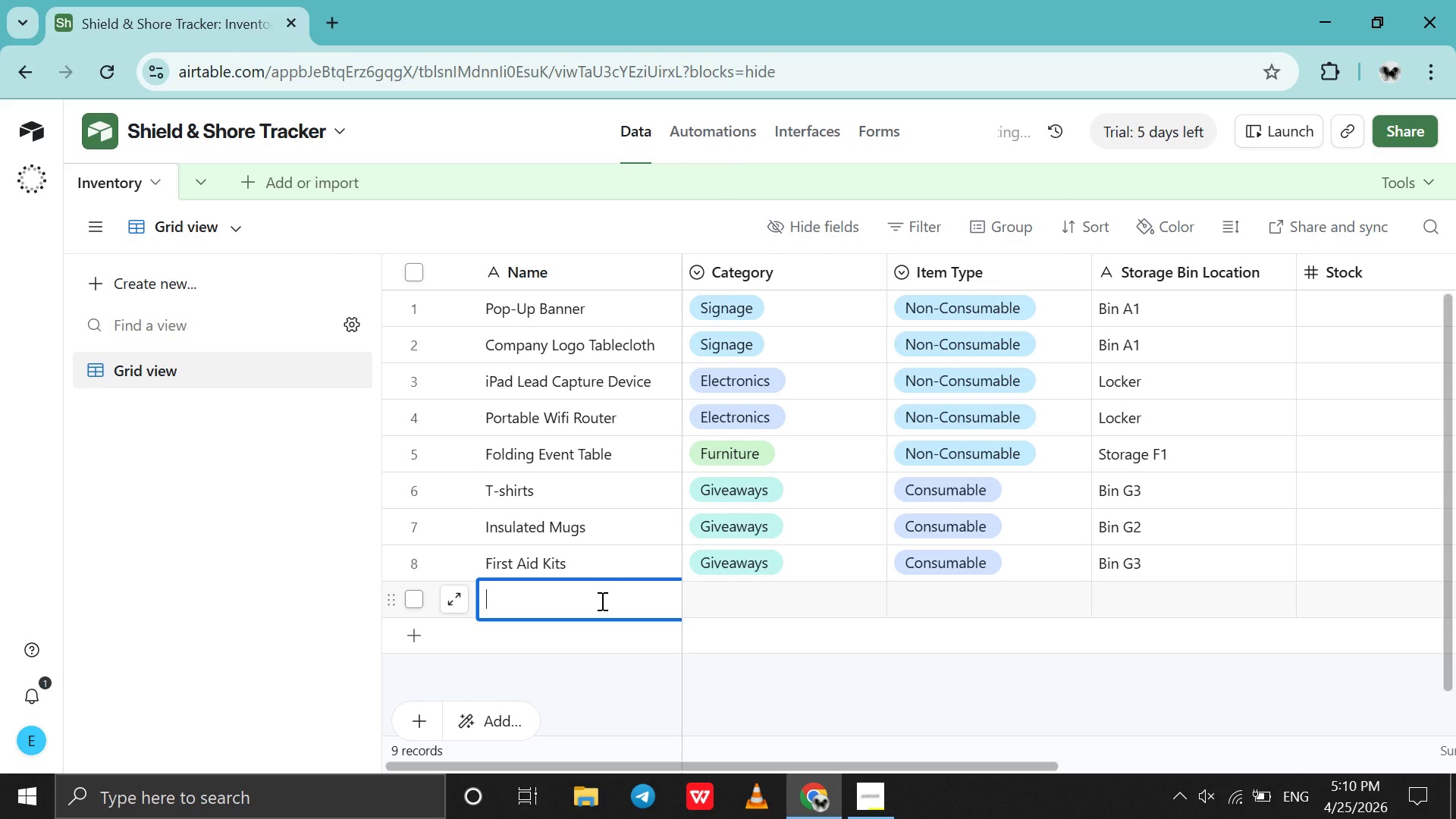 
wait(8.56)
 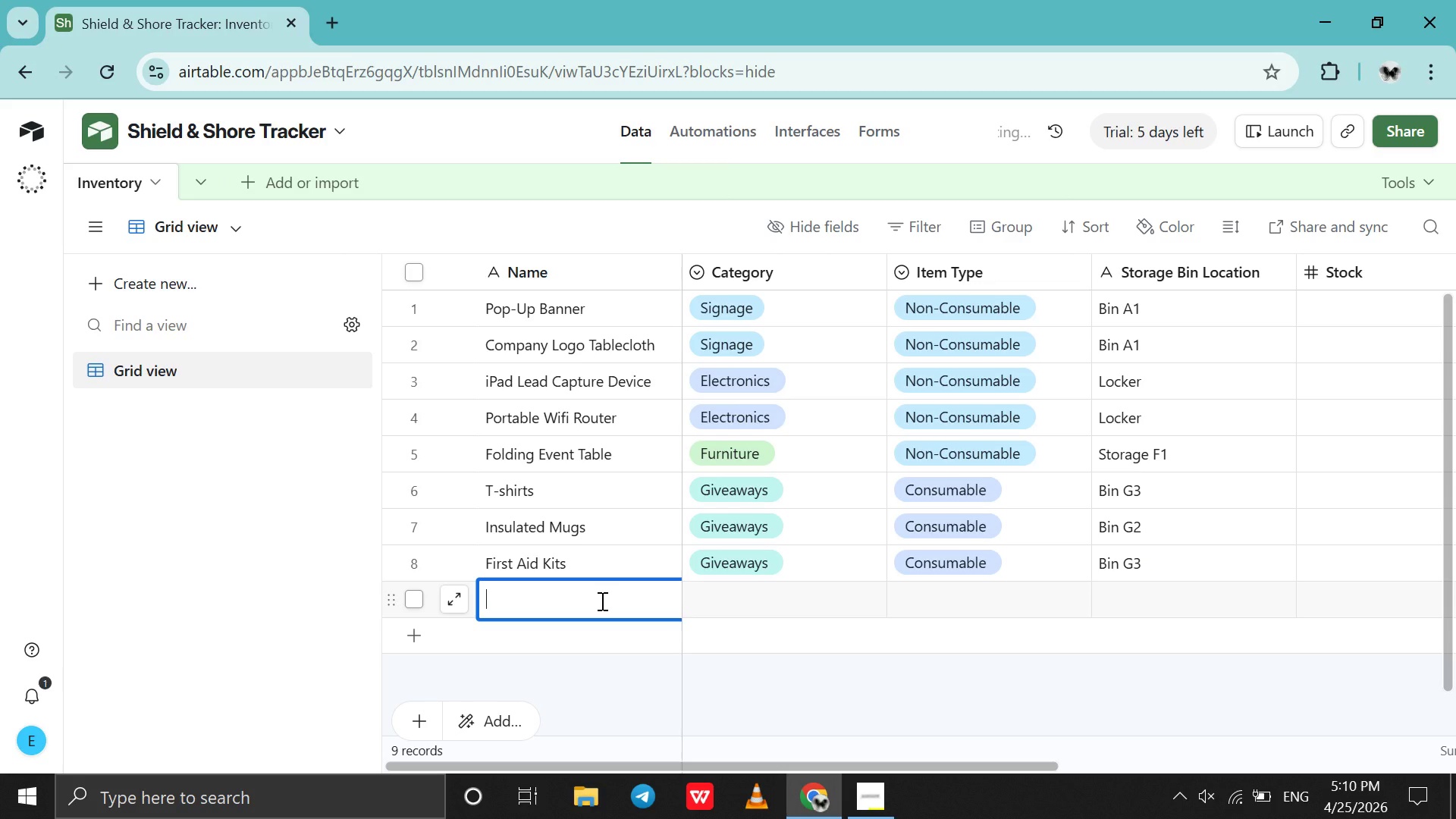 
type(Bic Pen )
 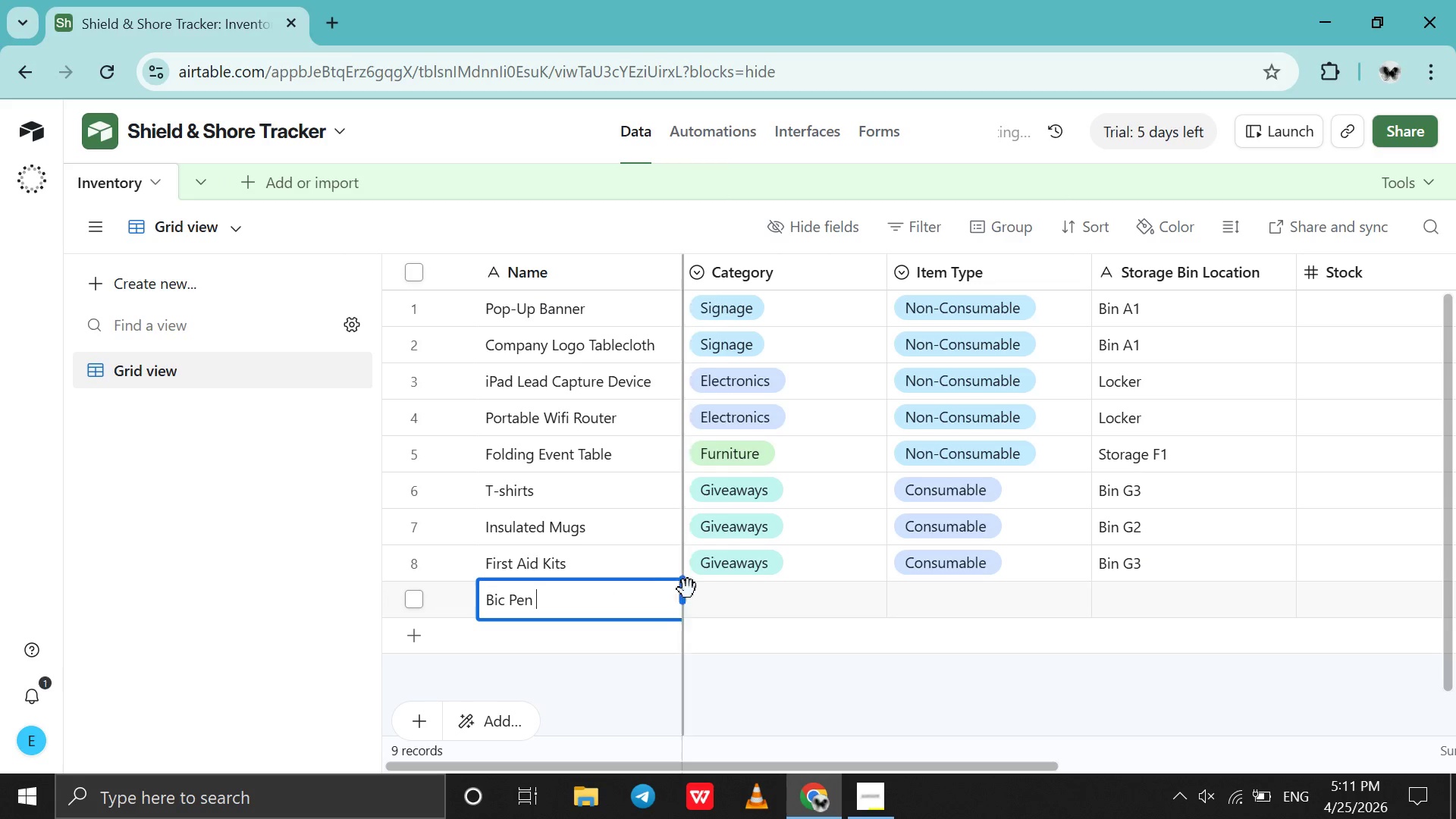 
double_click([729, 602])
 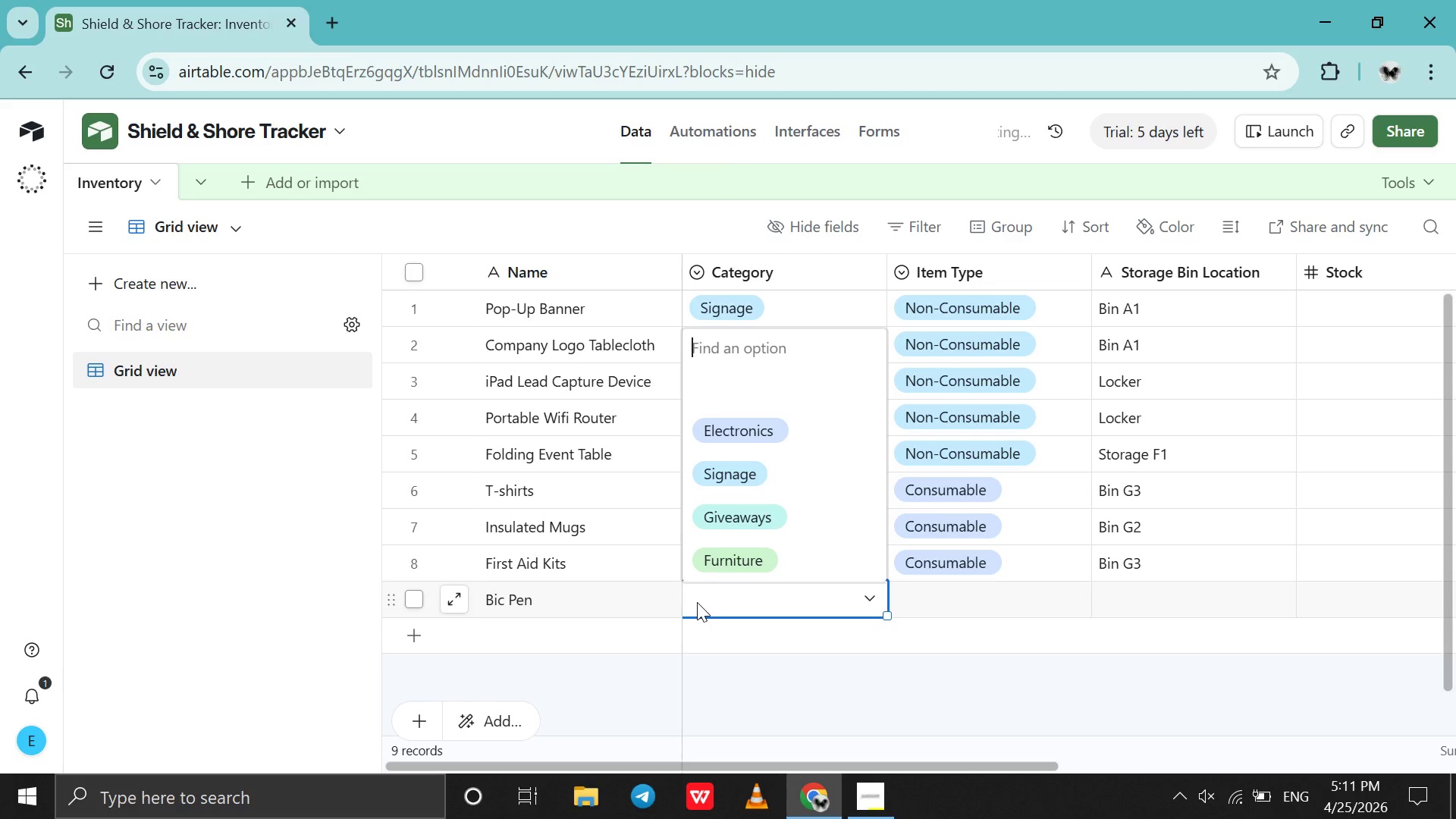 
left_click([576, 579])
 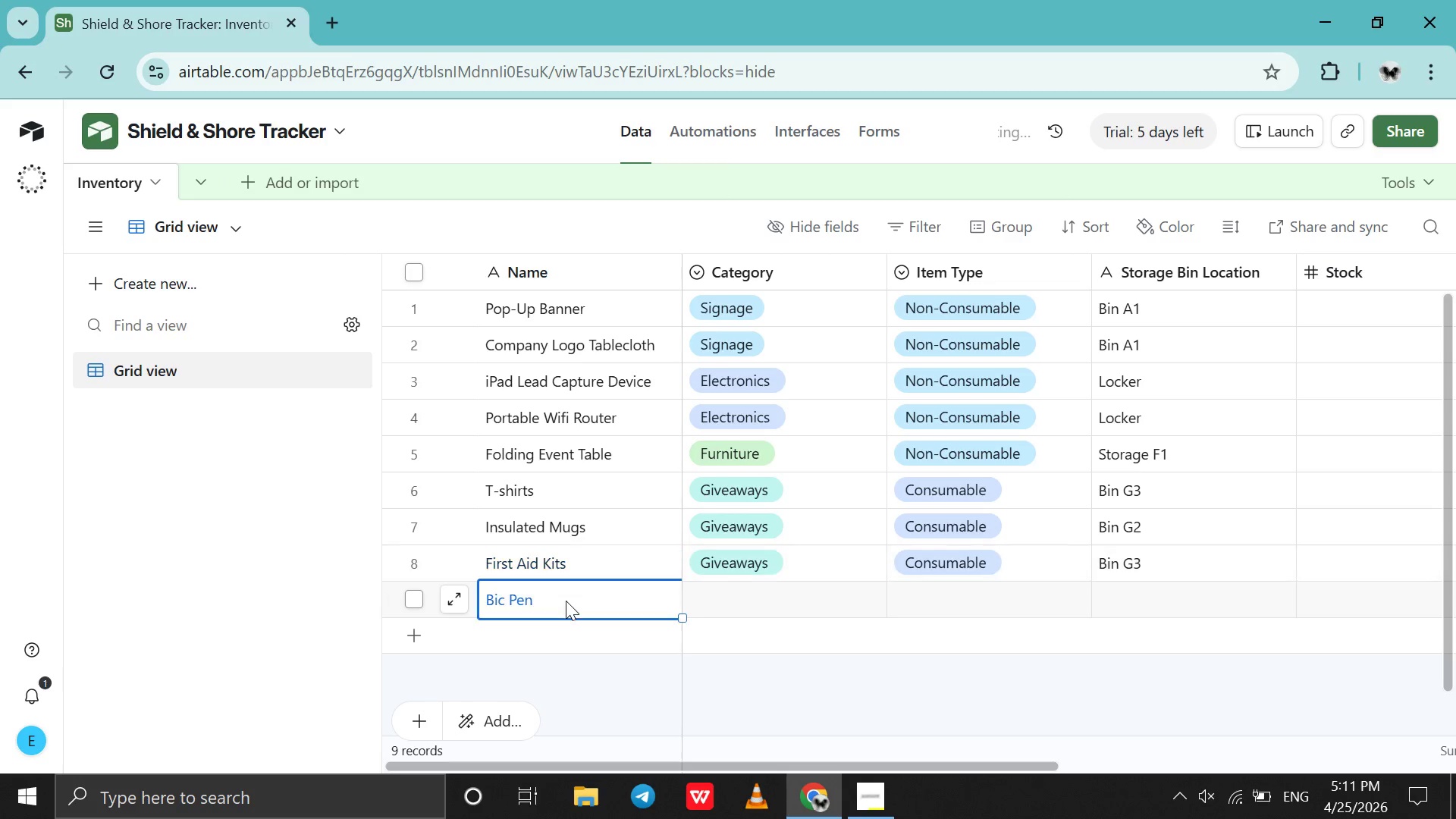 
double_click([566, 601])
 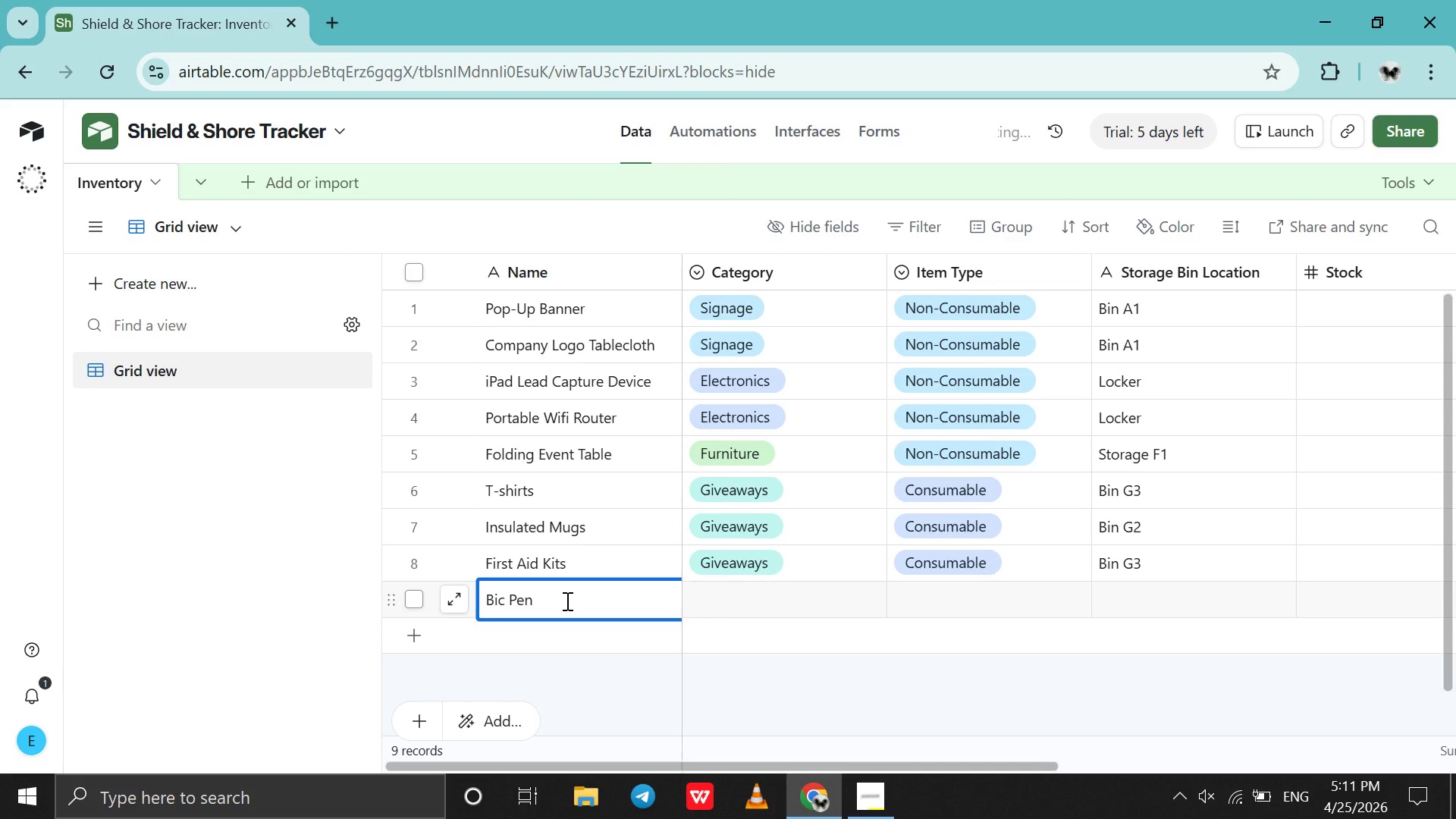 
key(Backspace)
 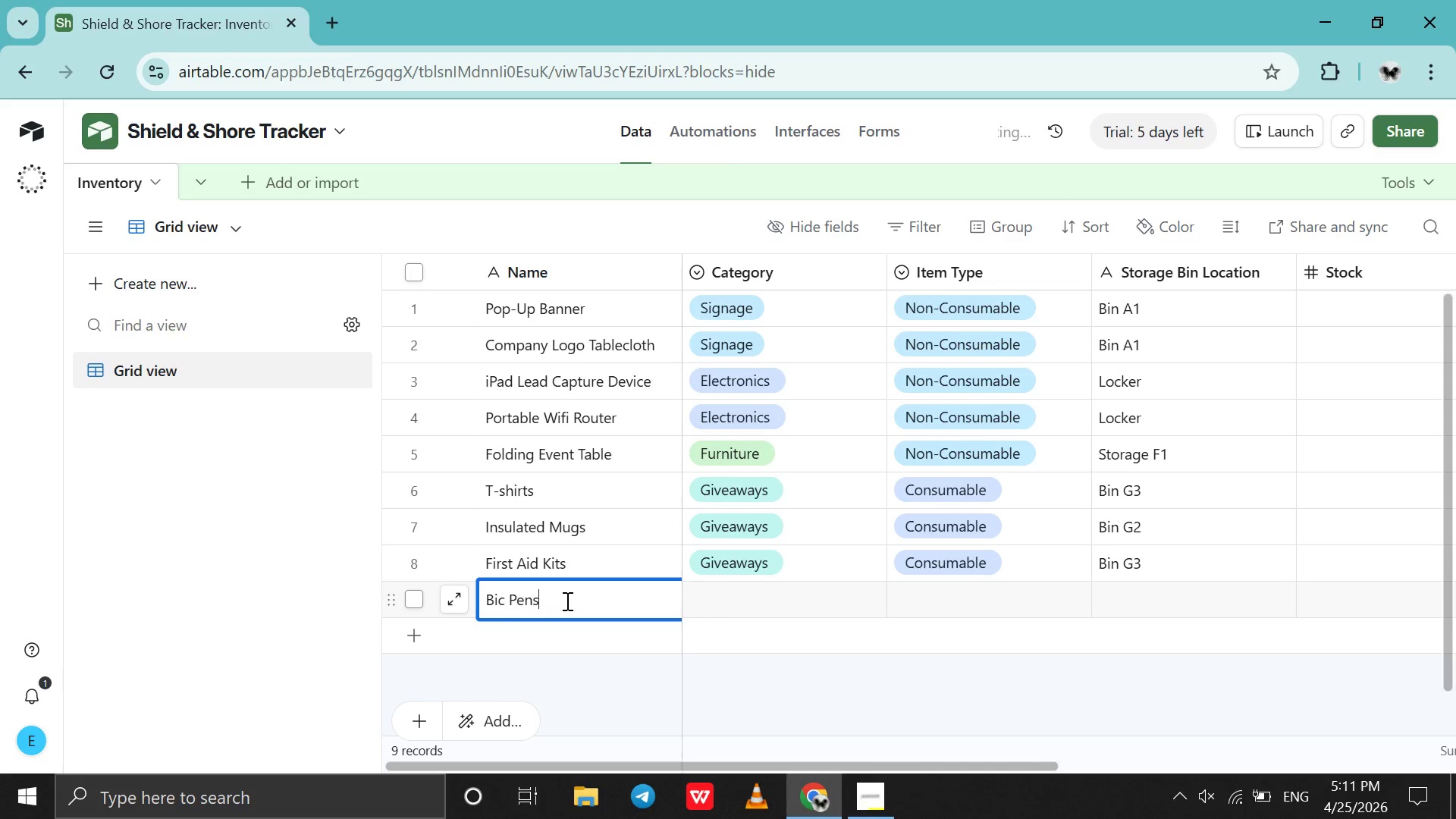 
key(S)
 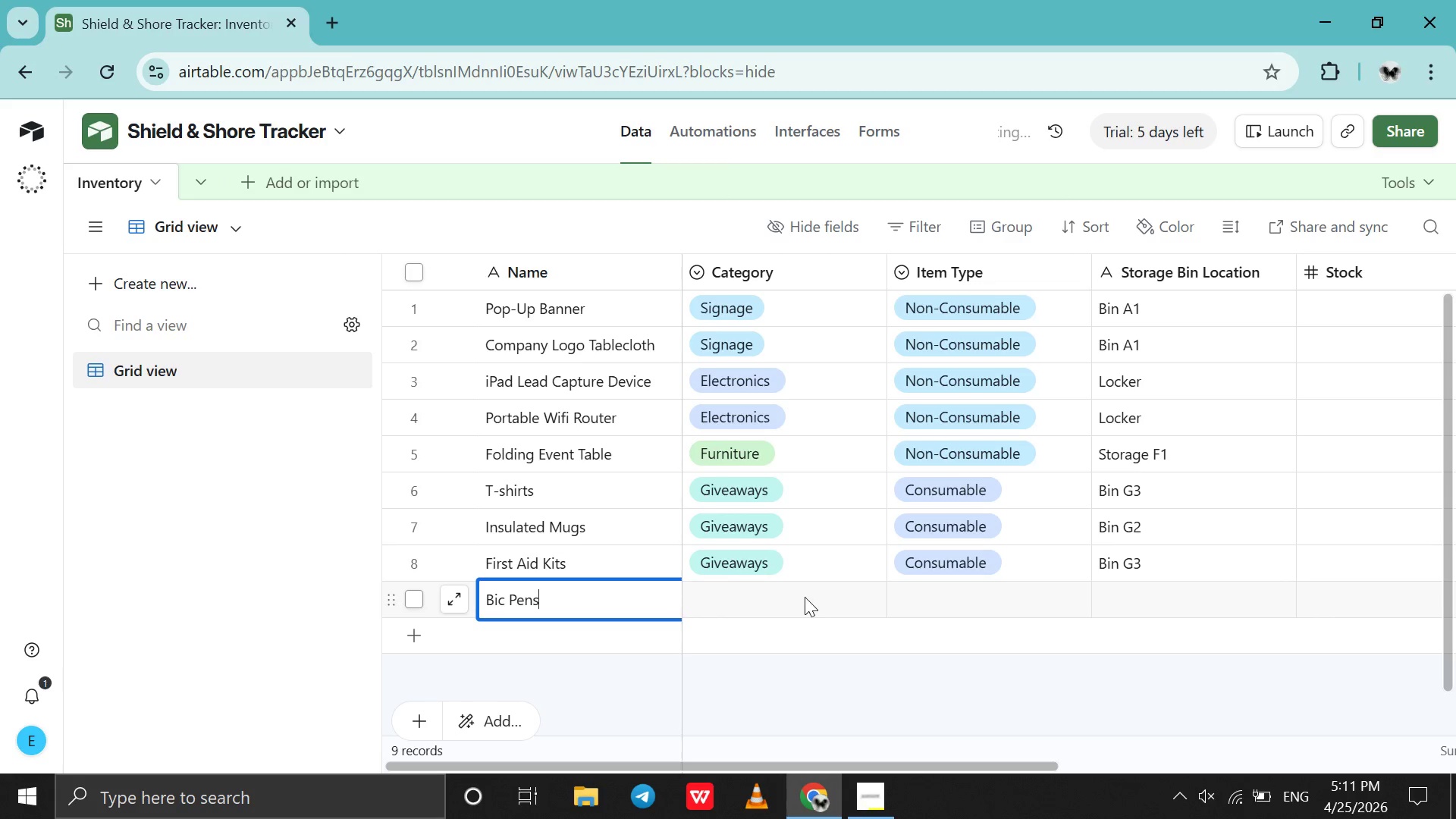 
left_click([805, 597])
 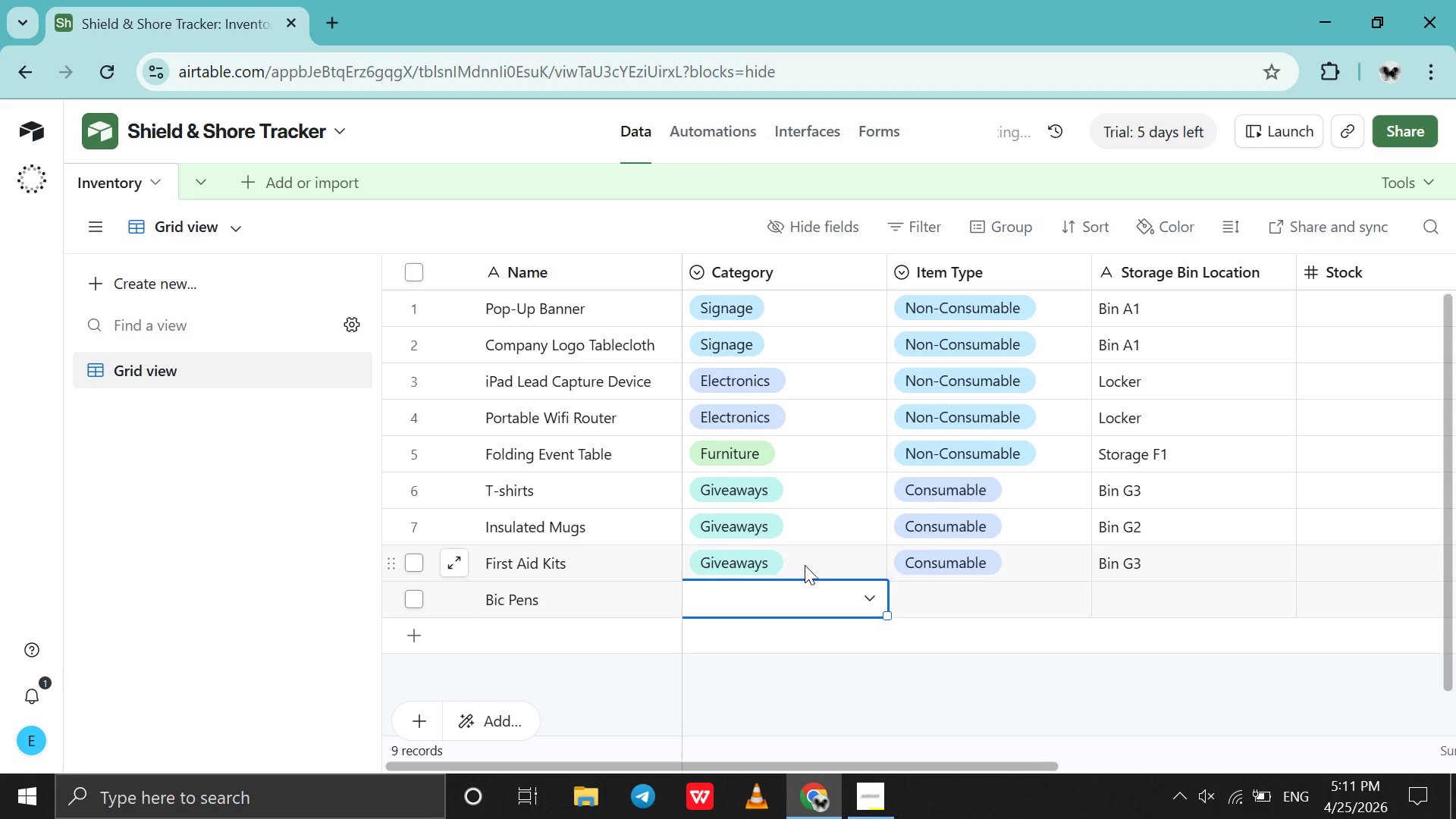 
wait(5.59)
 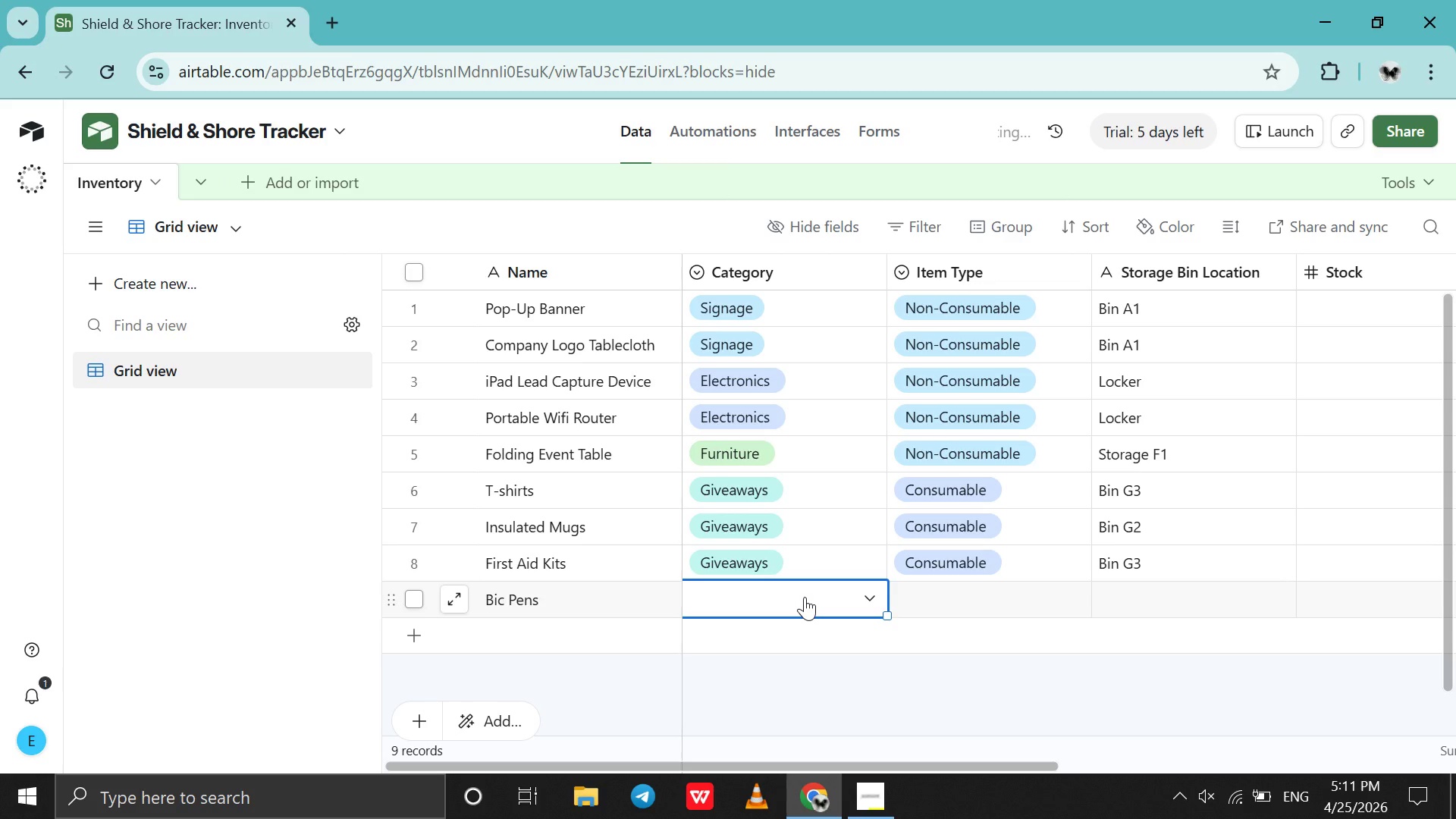 
left_click([787, 605])
 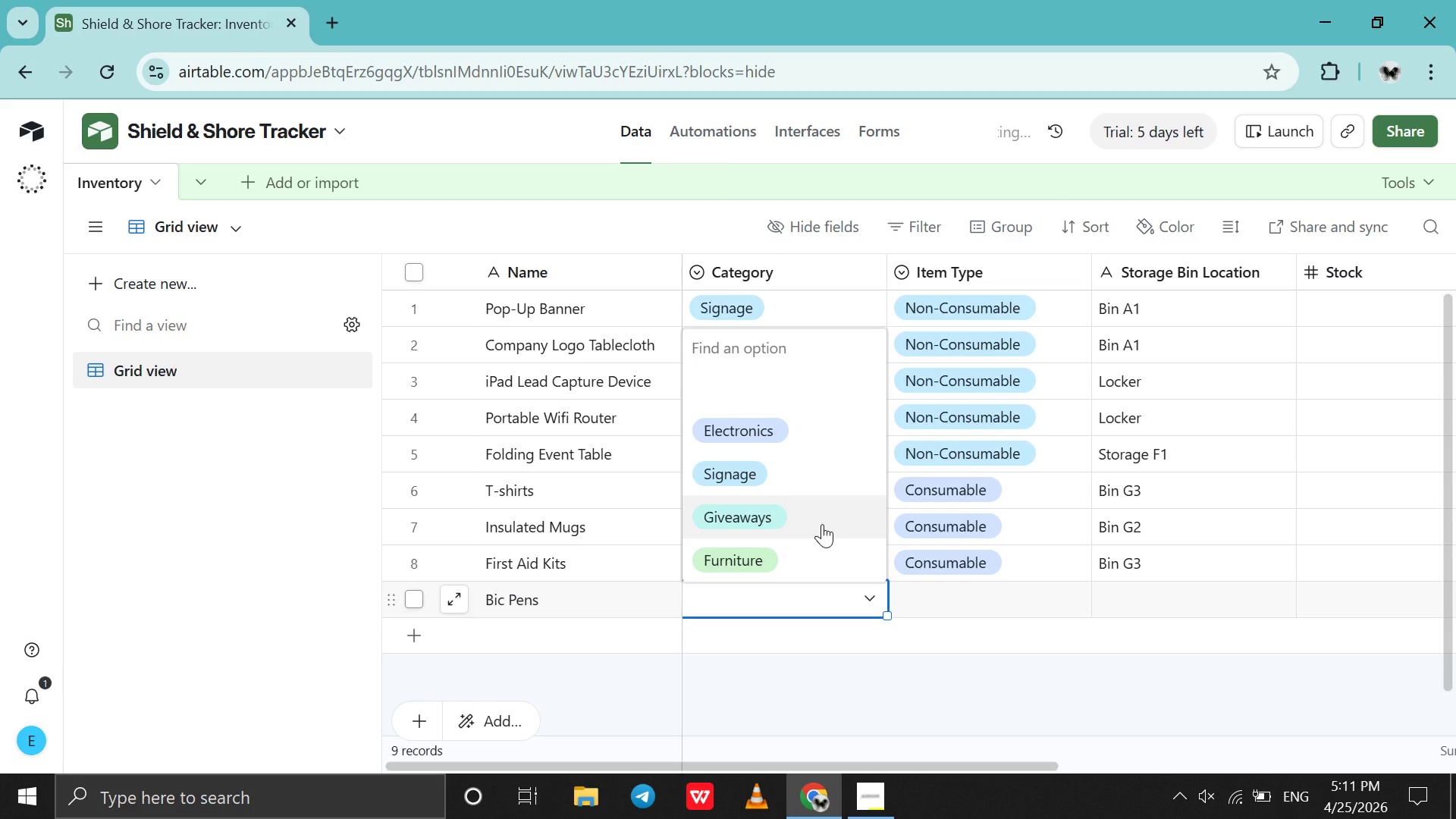 
left_click([822, 524])
 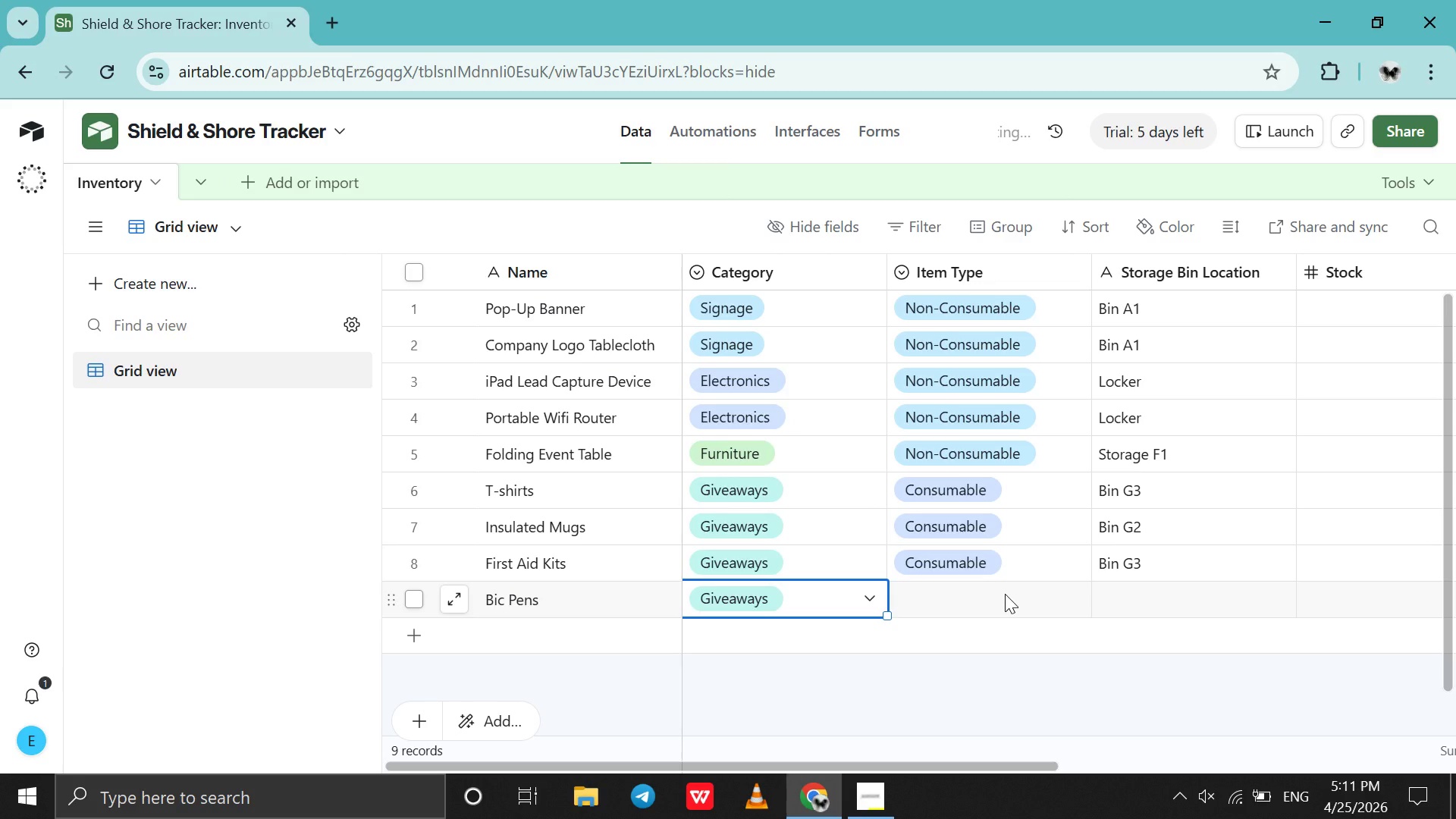 
double_click([1005, 594])
 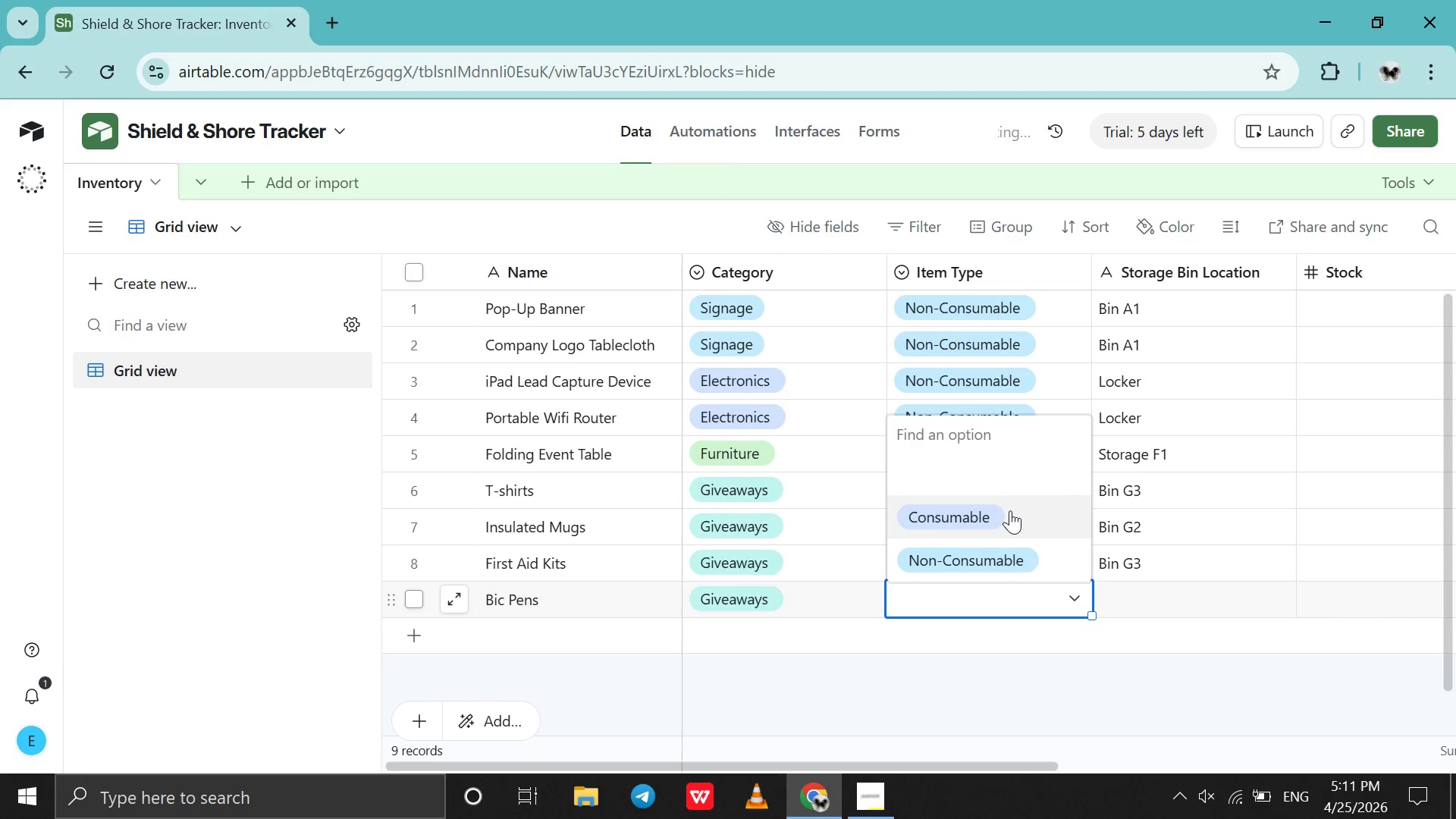 
left_click([1010, 510])
 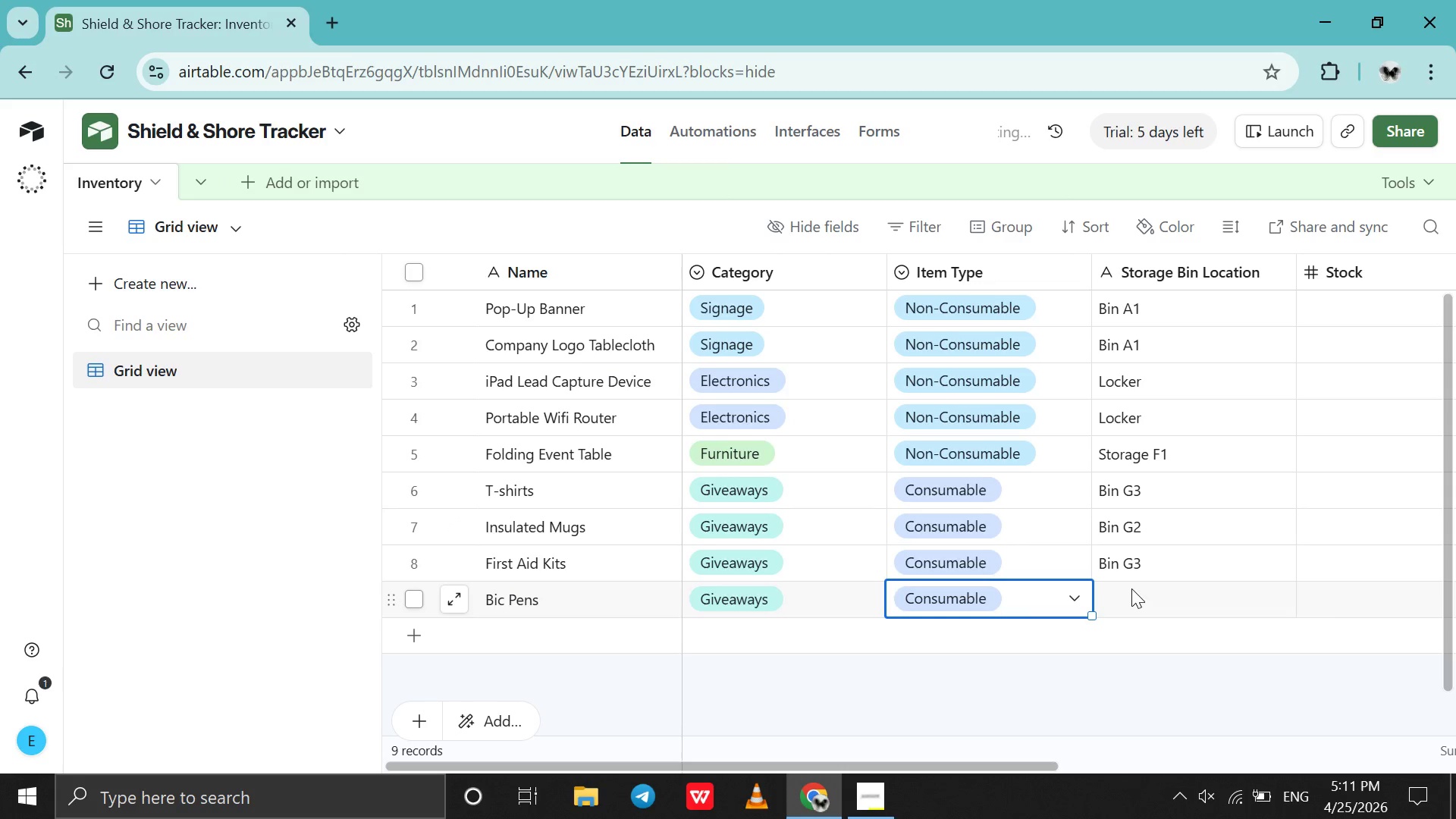 
double_click([1131, 588])
 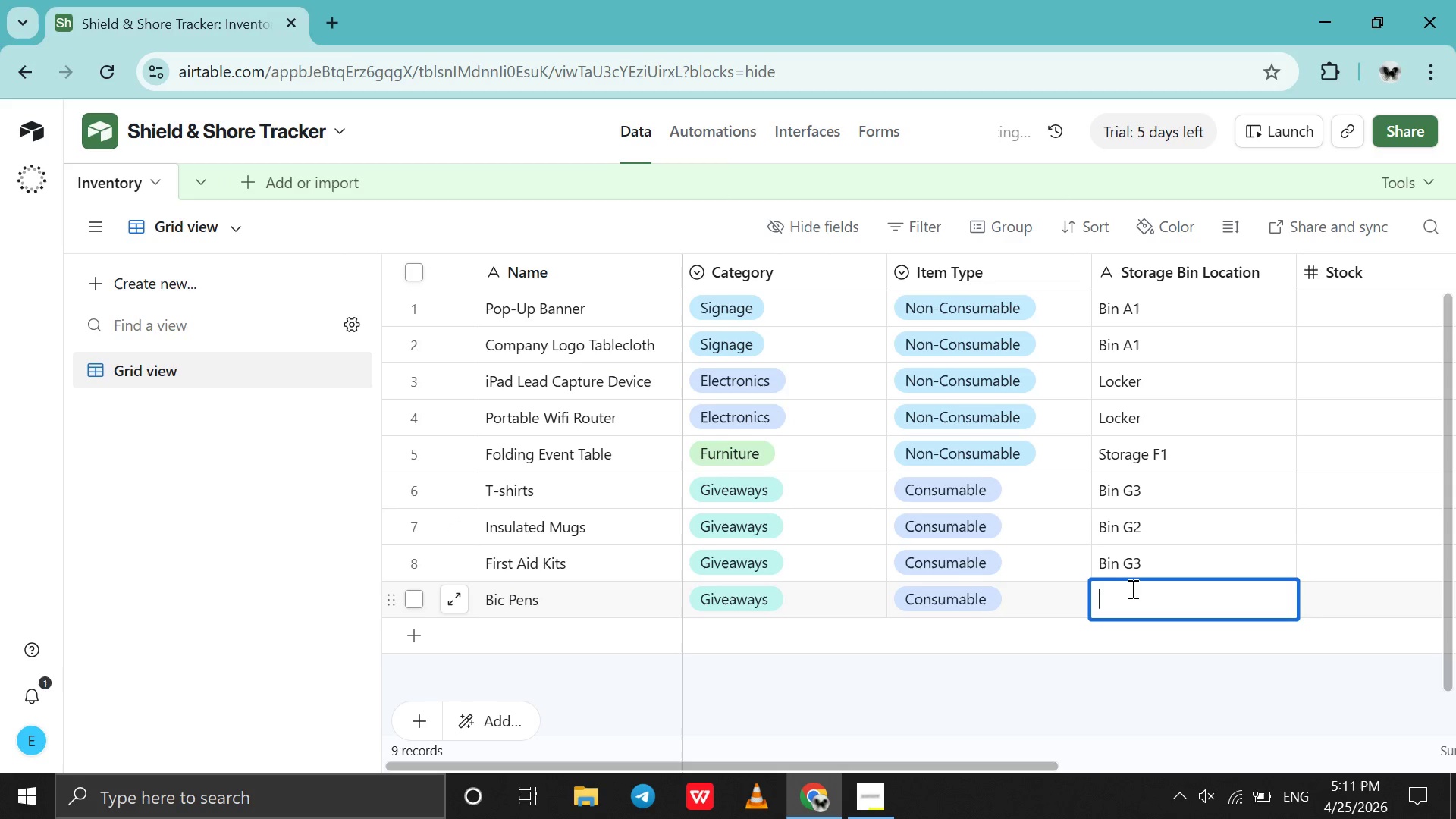 
type(Bin G3)
 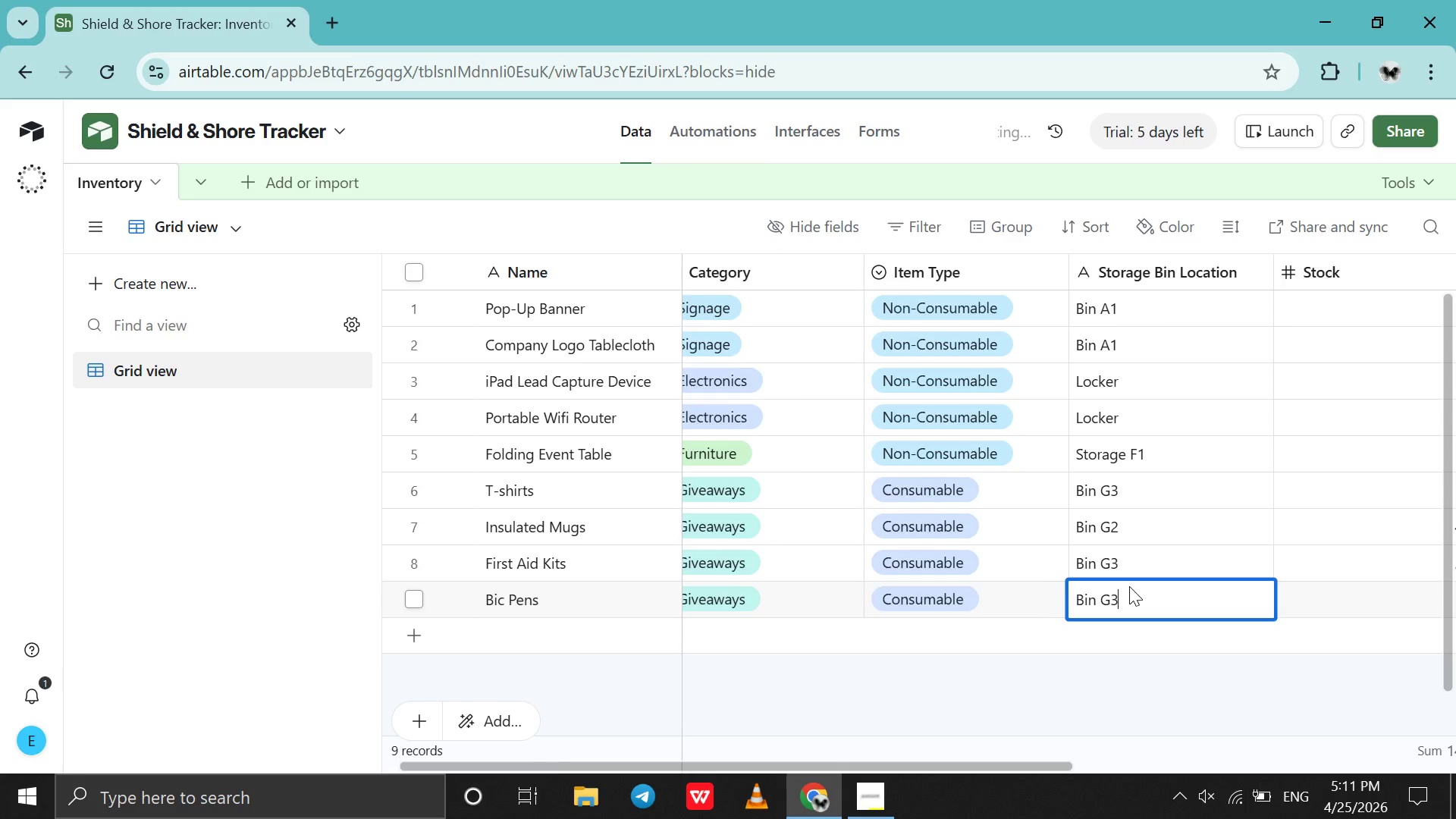 
scroll: coordinate [1129, 586], scroll_direction: down, amount: 2.0
 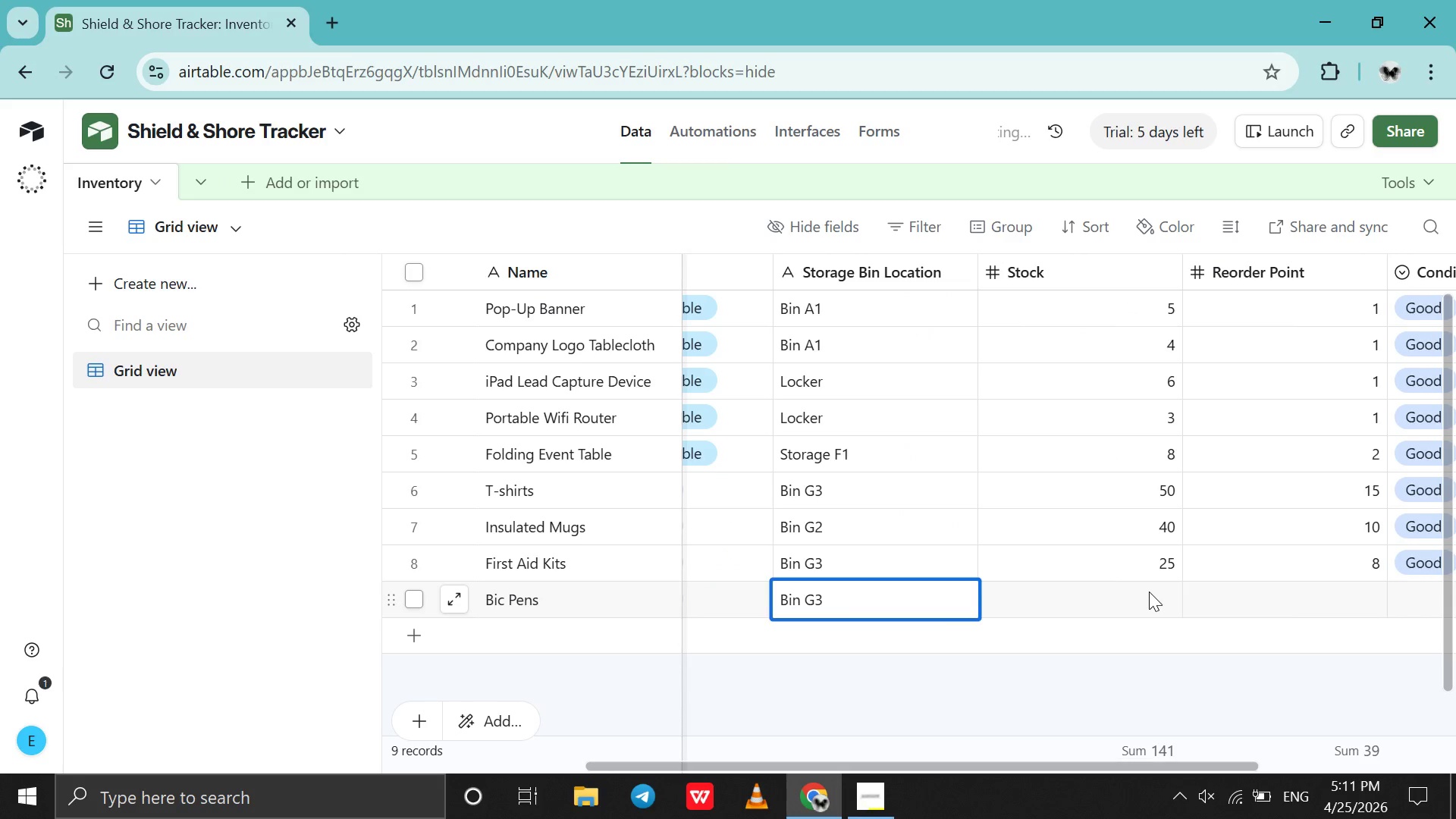 
double_click([1149, 592])
 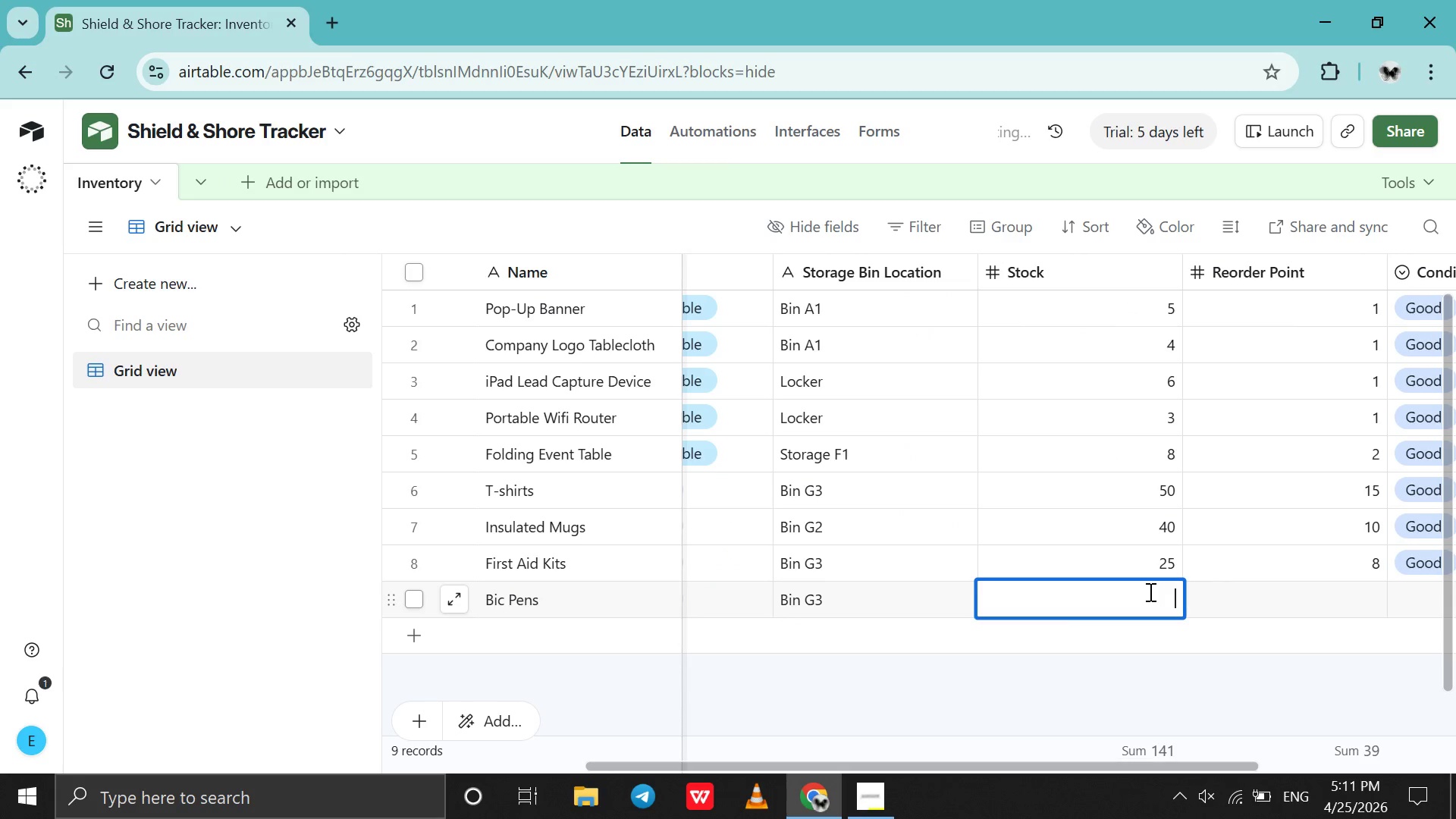 
type(150)
 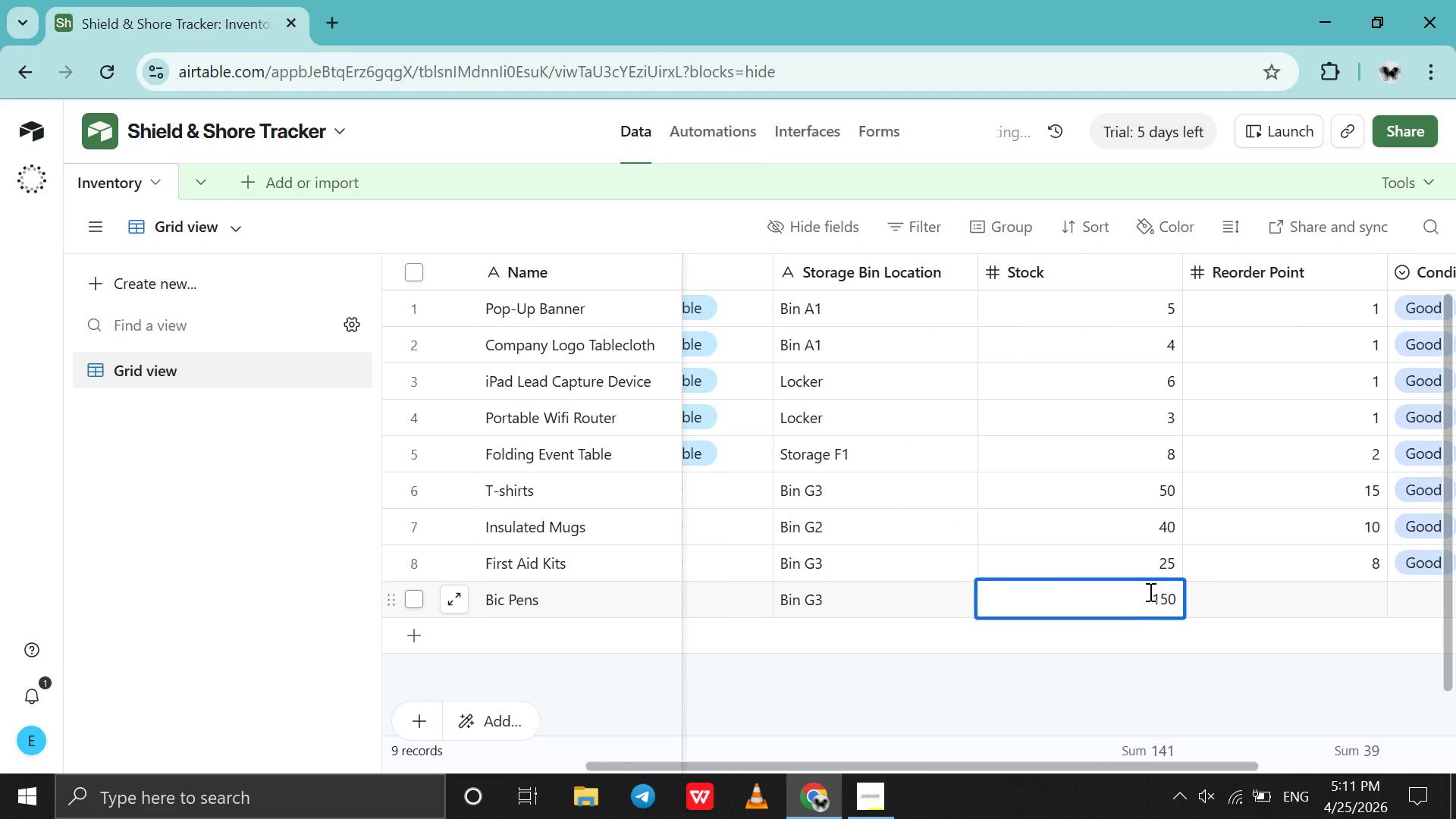 
scroll: coordinate [1149, 592], scroll_direction: down, amount: 1.0
 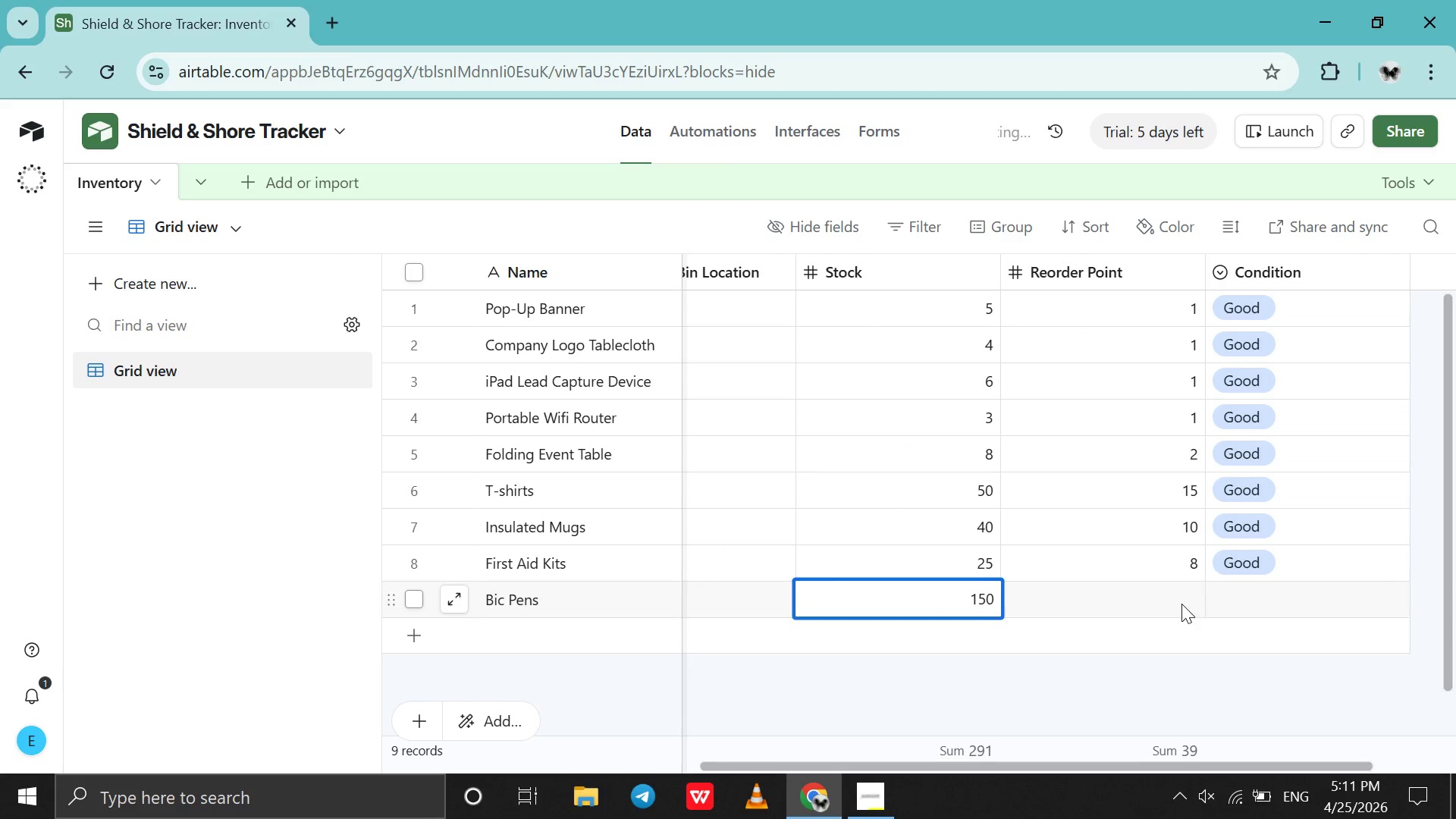 
double_click([1181, 604])
 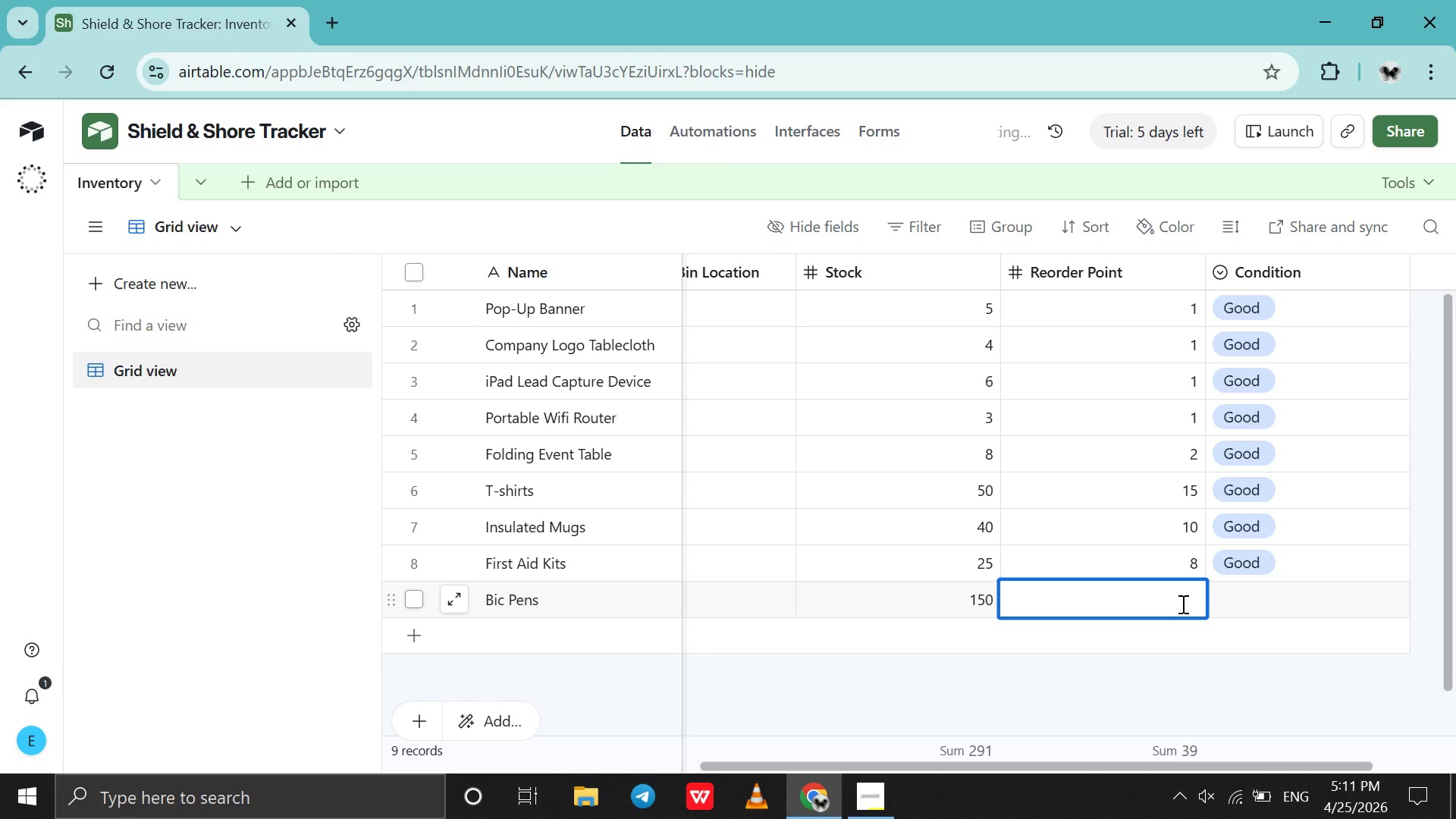 
wait(5.08)
 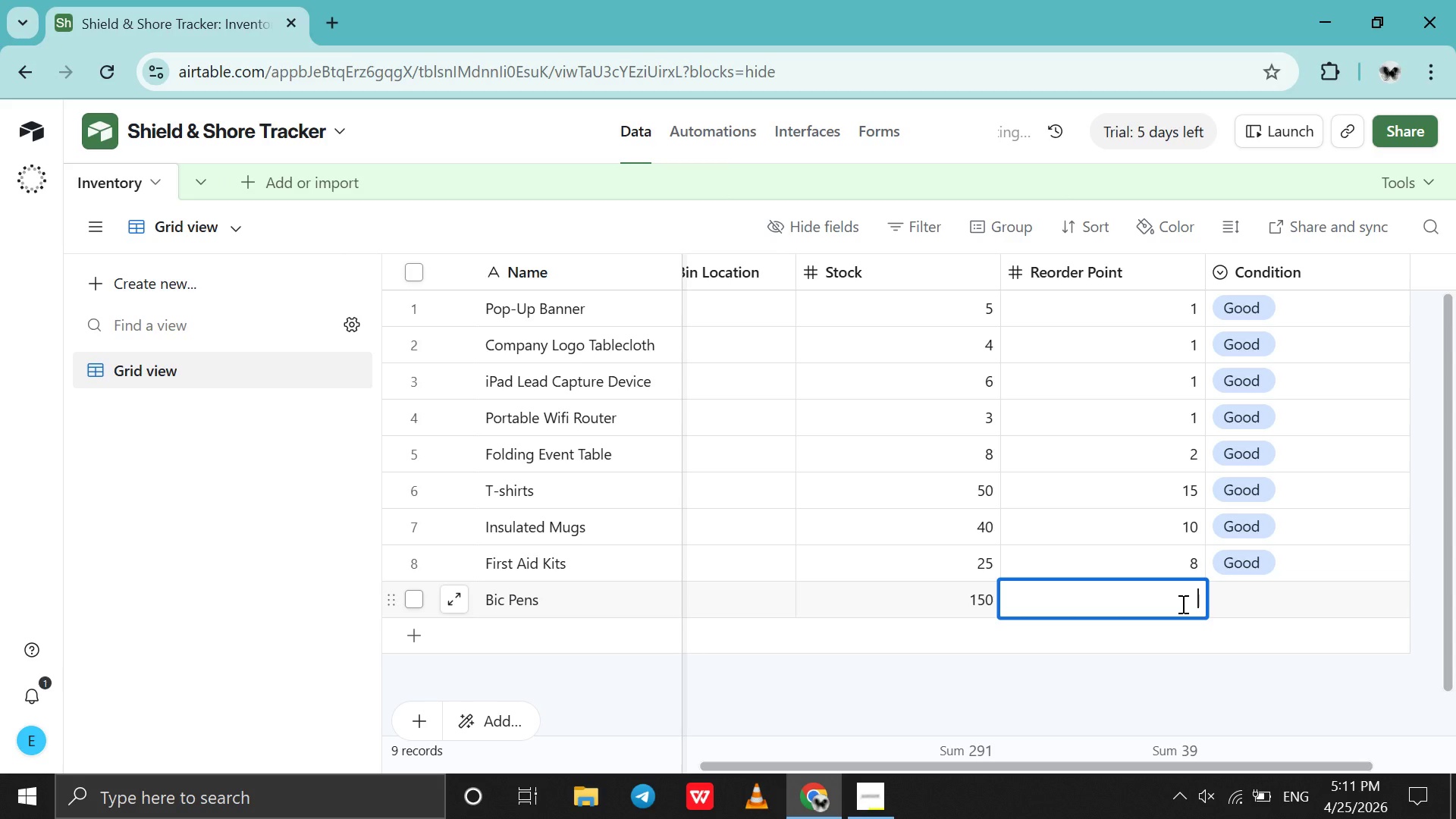 
type(50)
 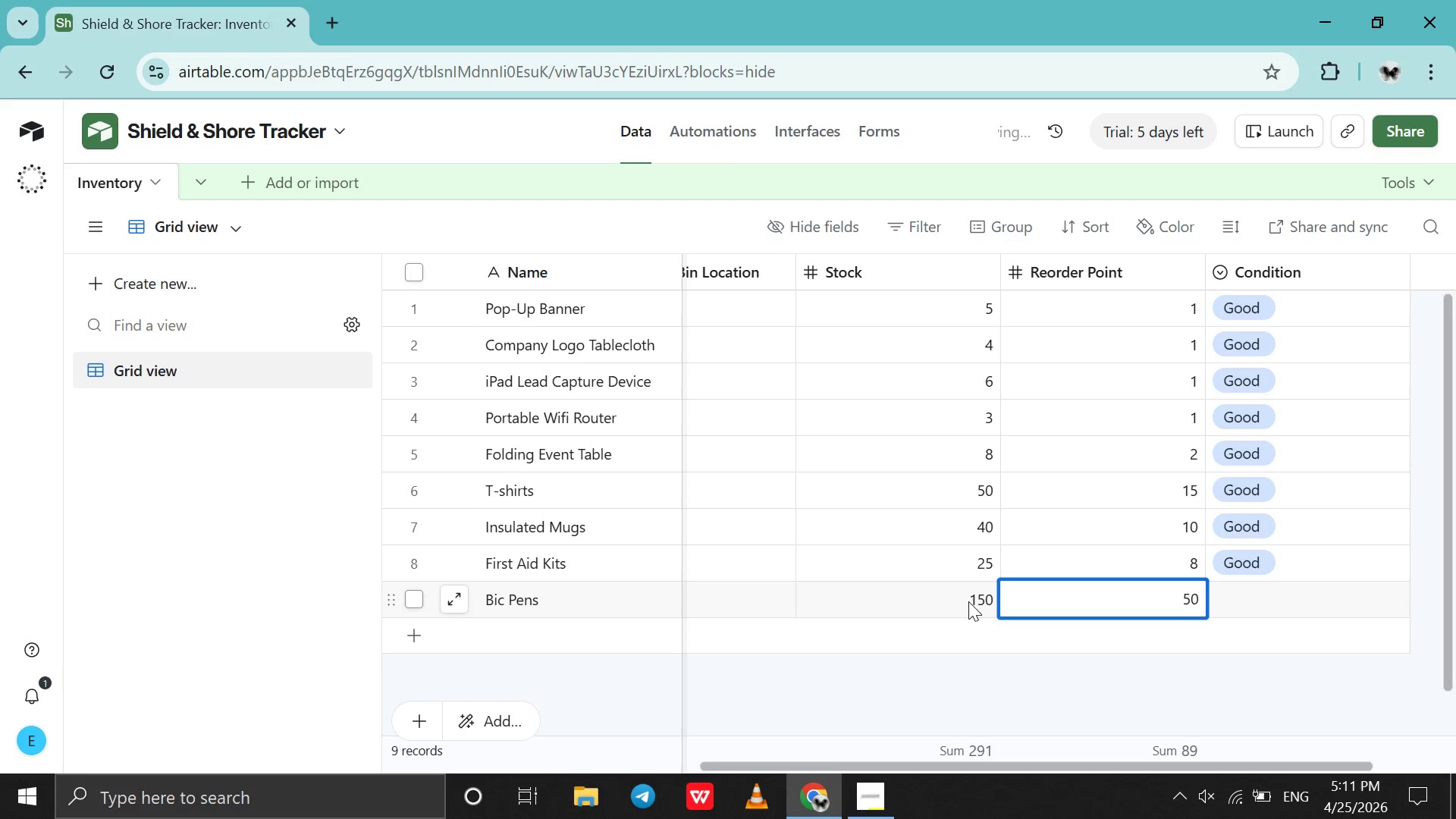 
double_click([968, 601])
 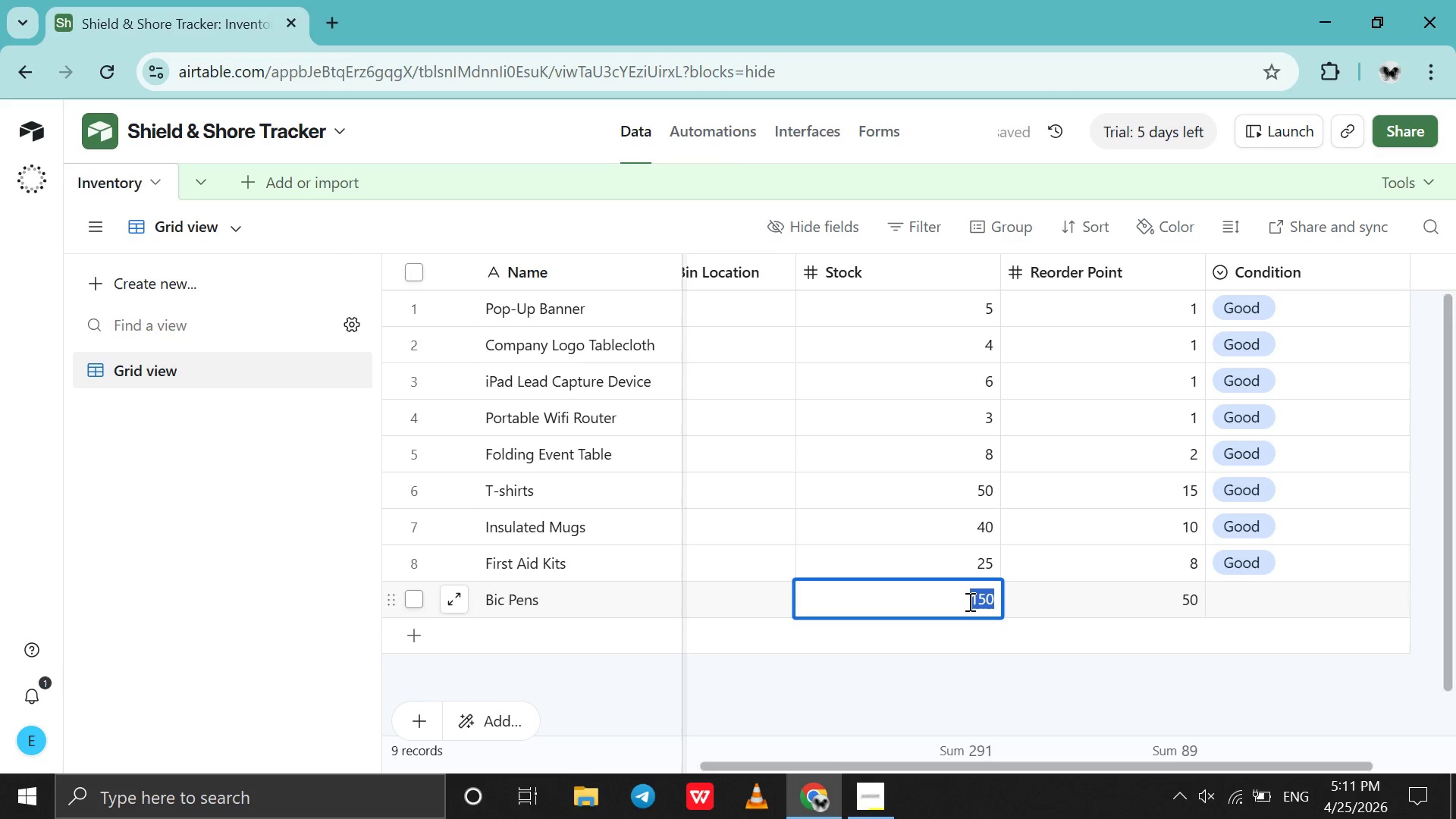 
triple_click([968, 601])
 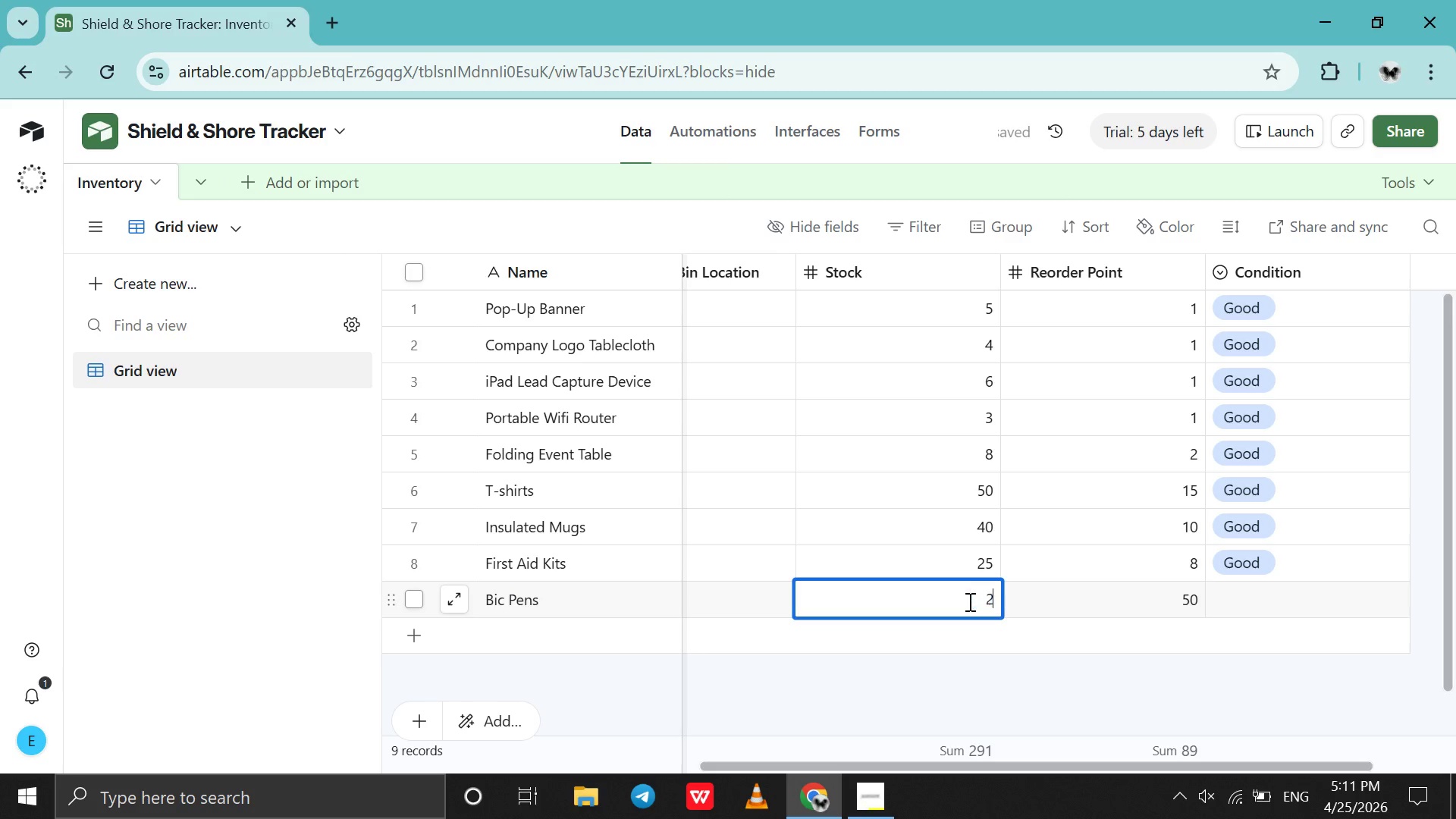 
type(200)
 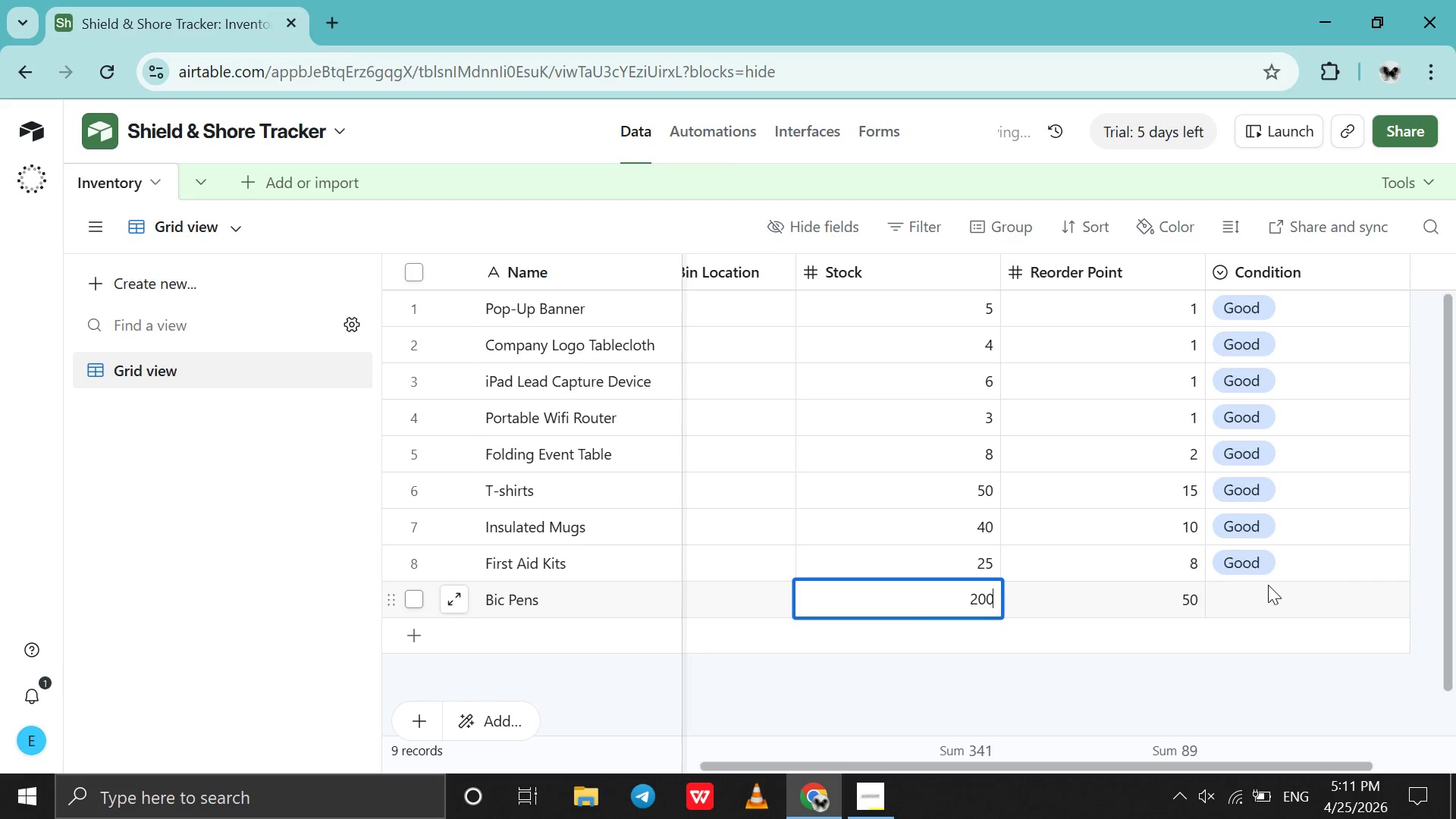 
double_click([1268, 585])
 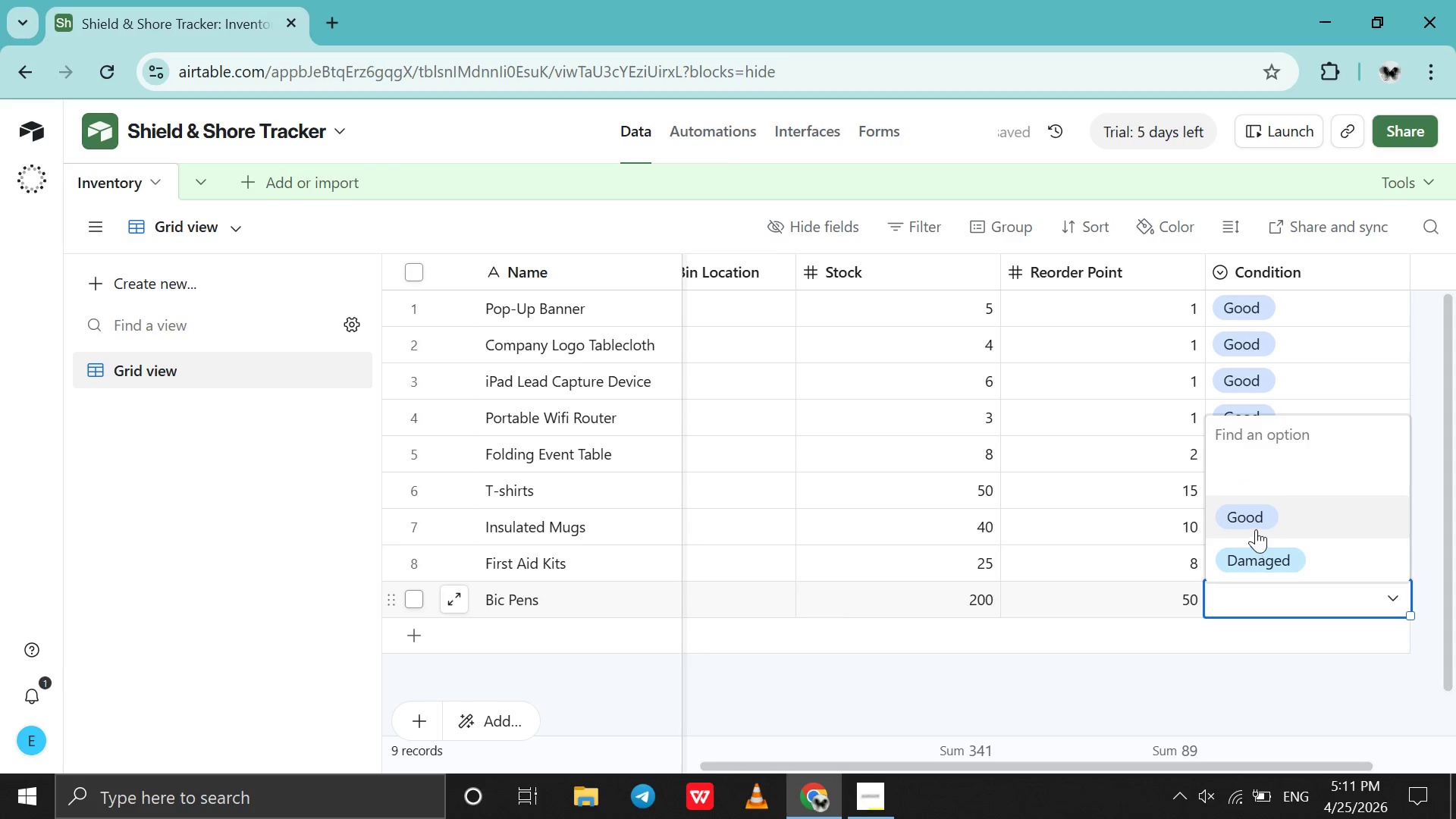 
left_click([1260, 525])
 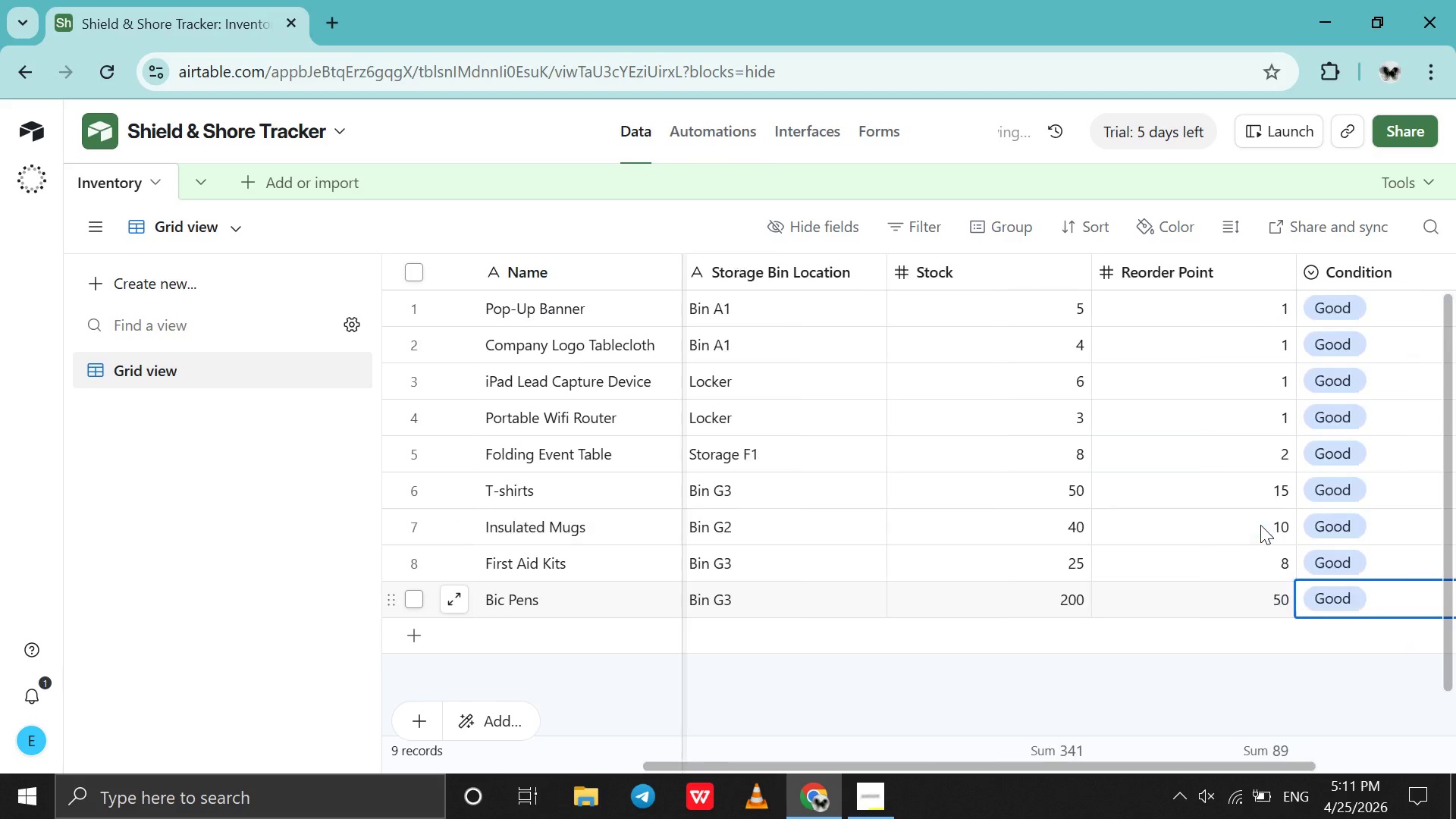 
scroll: coordinate [1260, 525], scroll_direction: up, amount: 8.0
 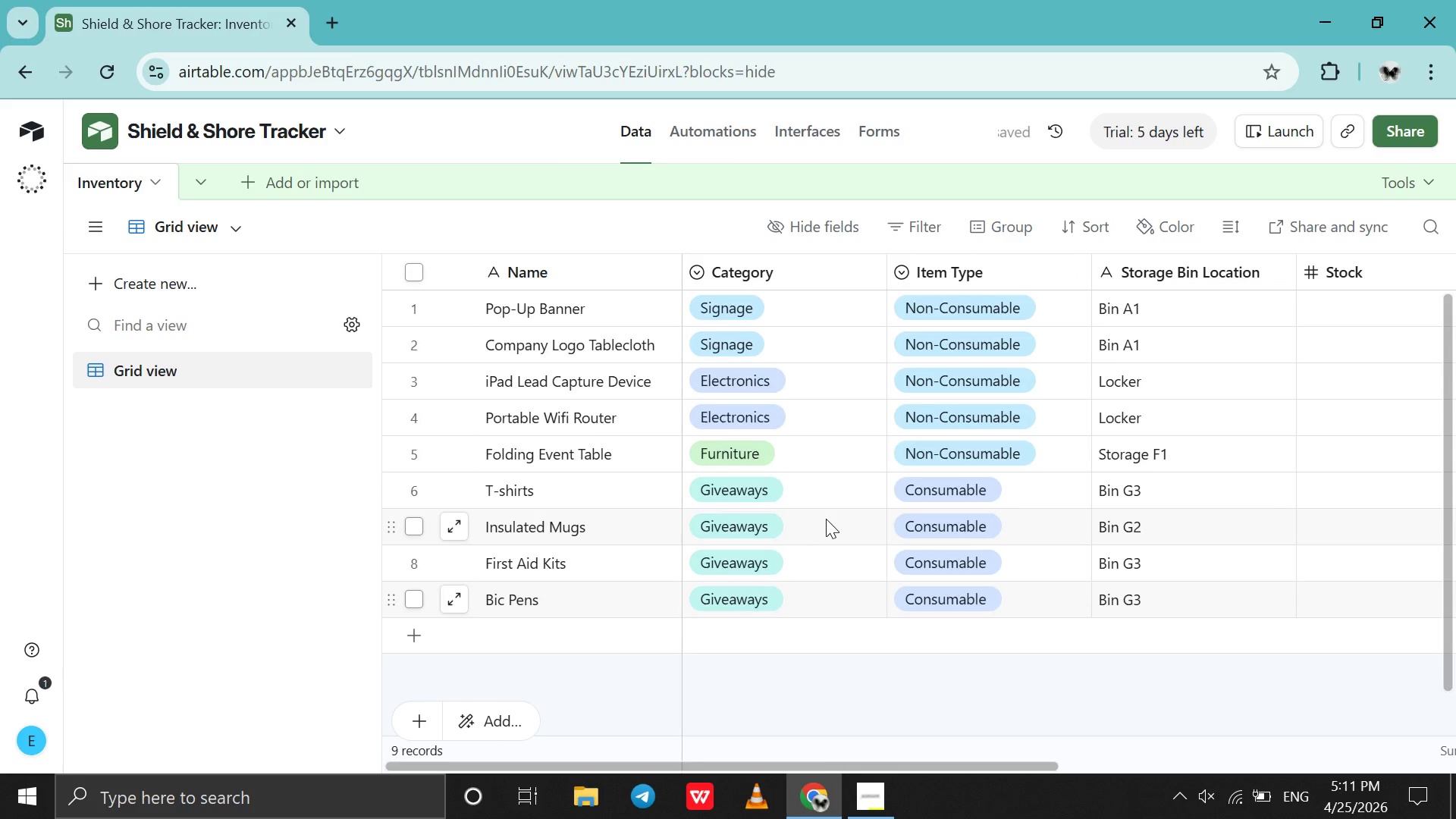 
scroll: coordinate [826, 519], scroll_direction: down, amount: 5.0
 